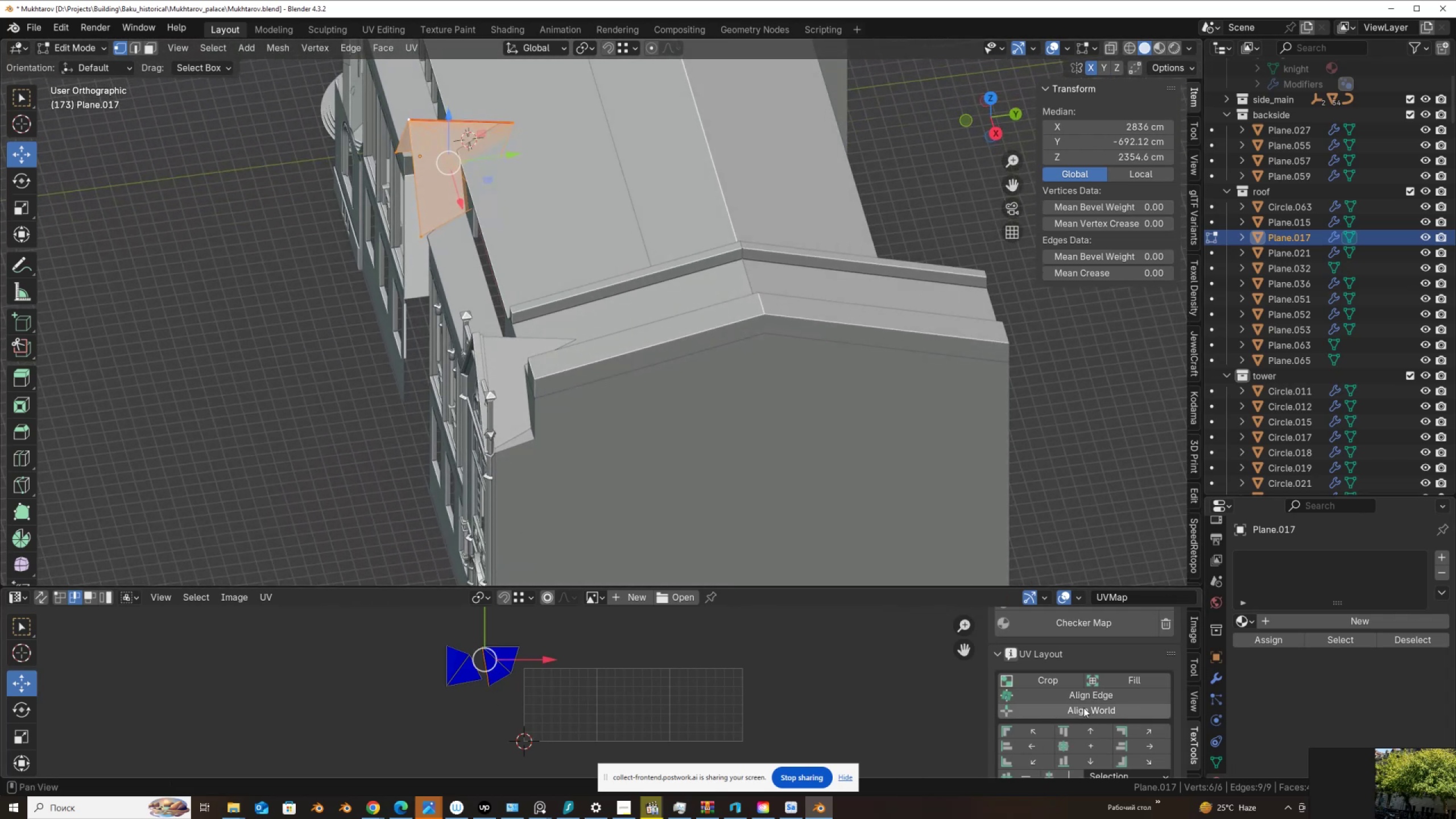 
left_click([1083, 698])
 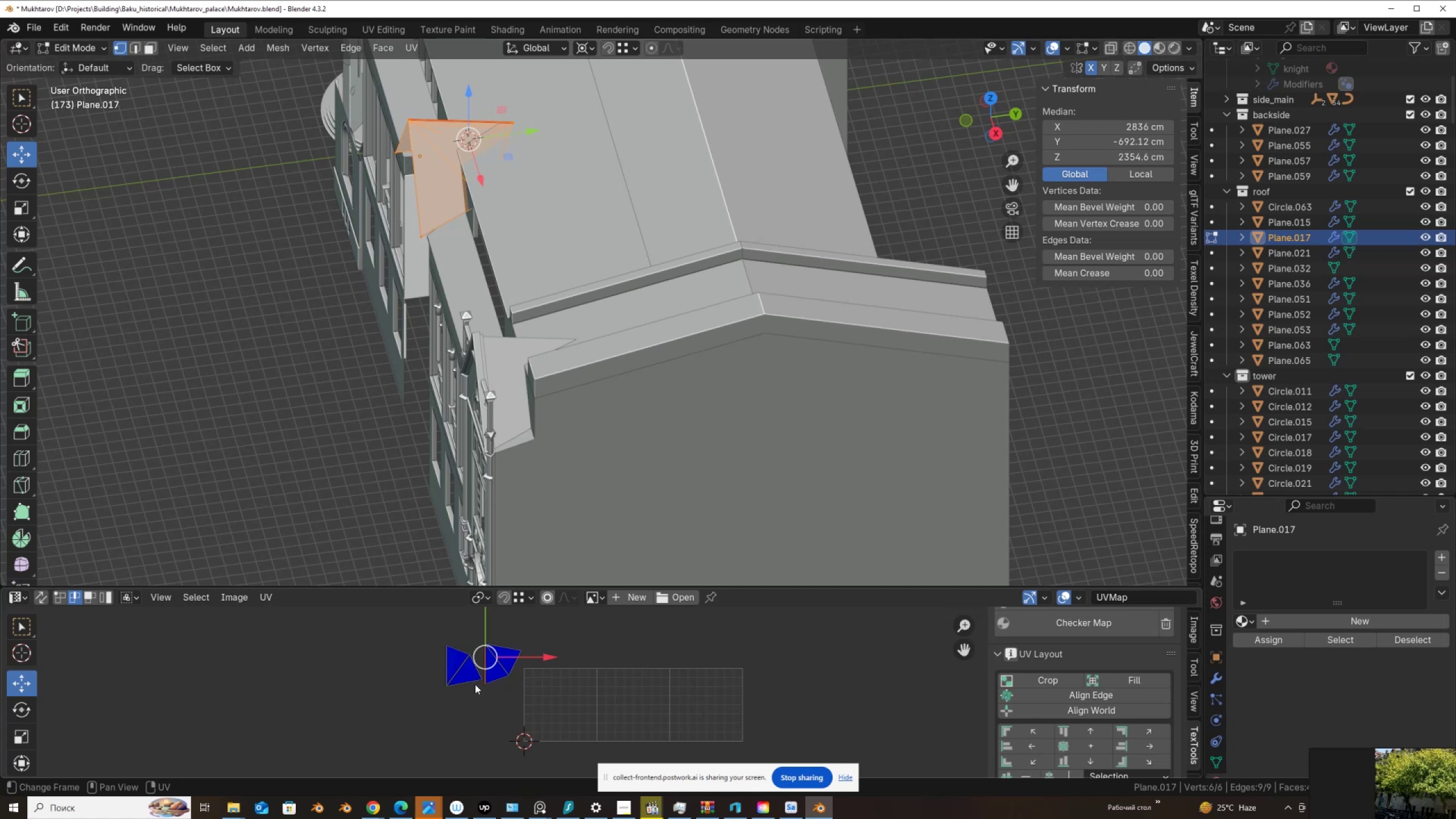 
left_click([472, 681])
 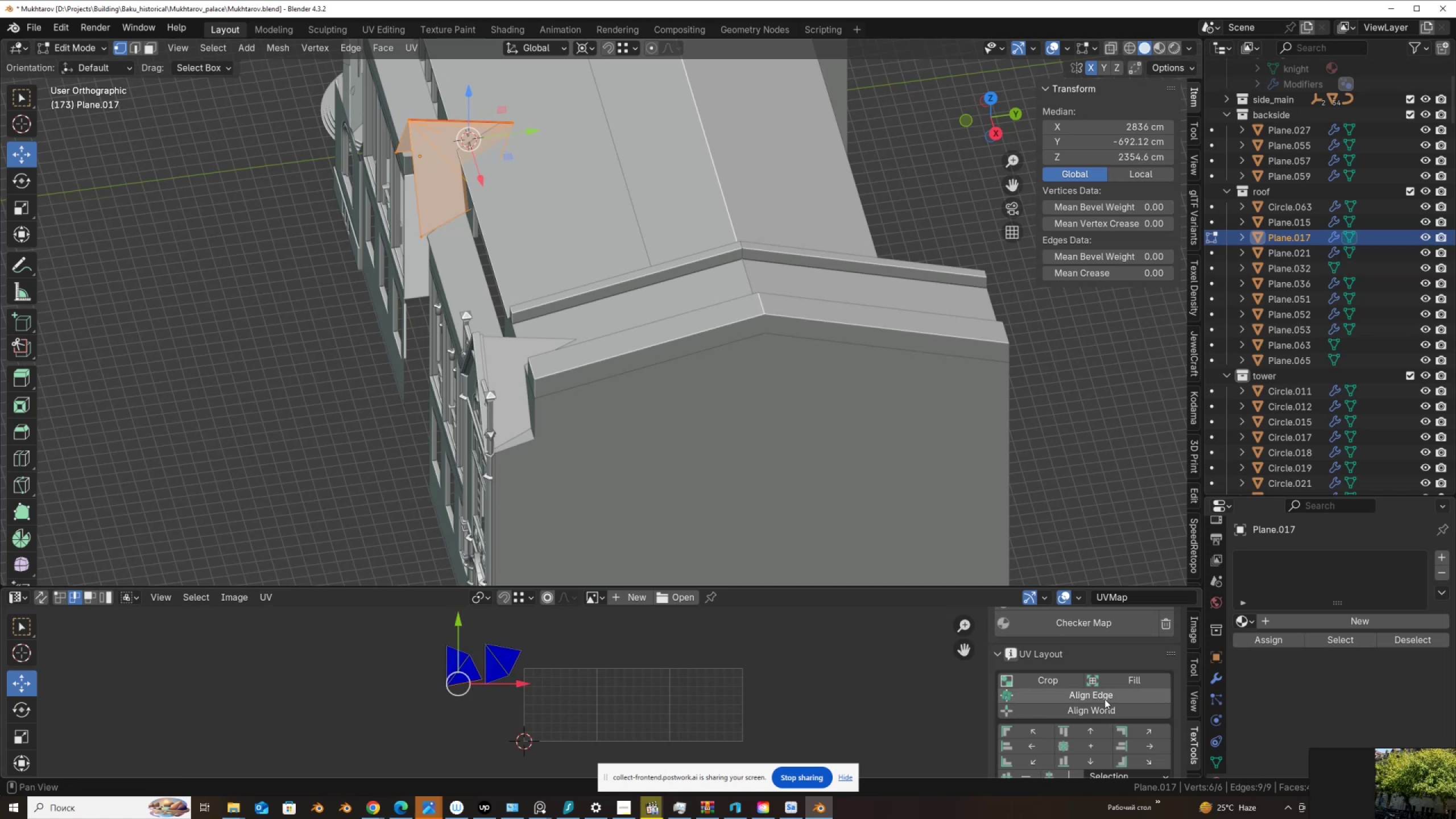 
left_click([1099, 699])
 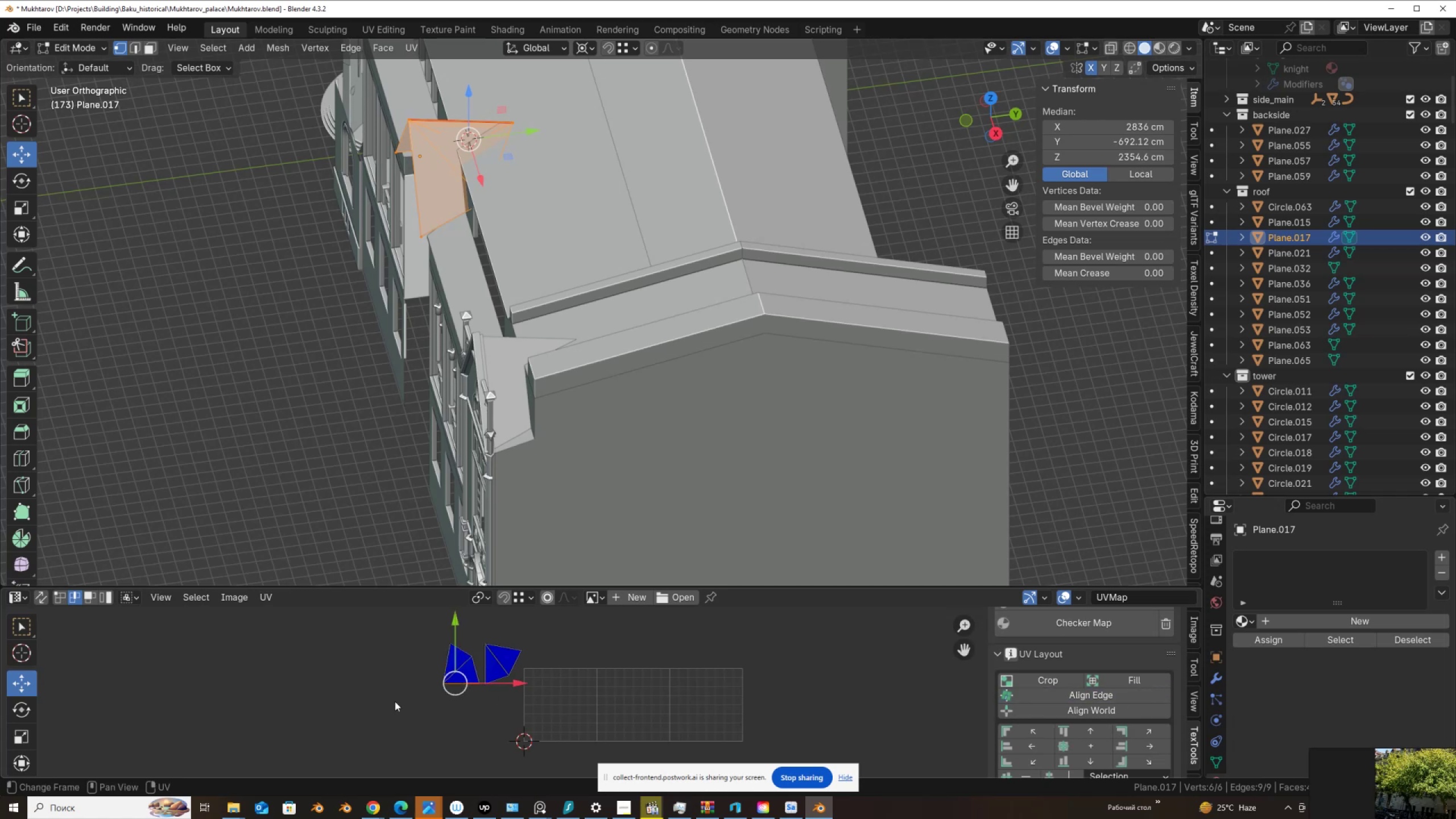 
scroll: coordinate [391, 701], scroll_direction: up, amount: 2.0
 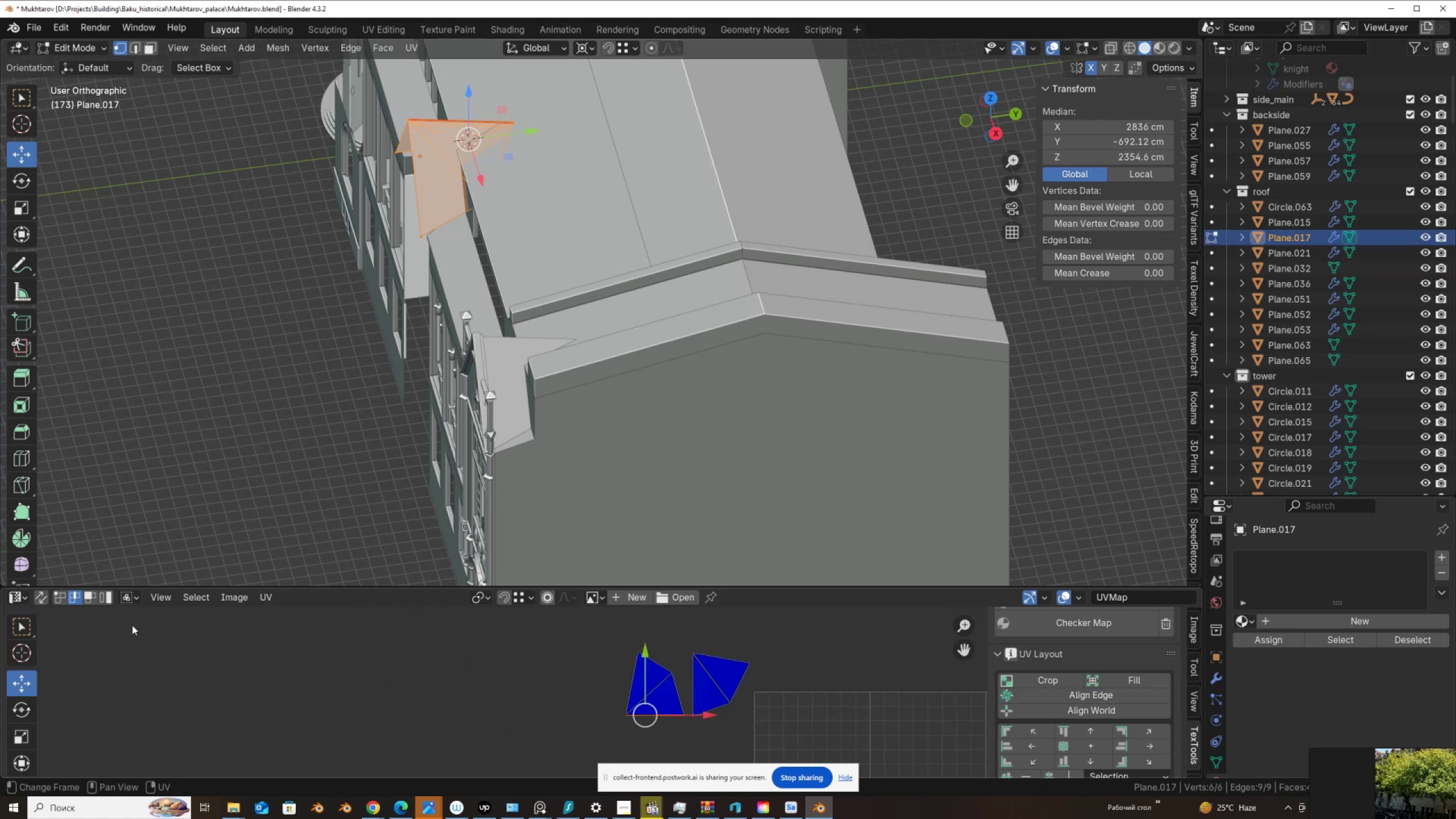 
left_click([105, 602])
 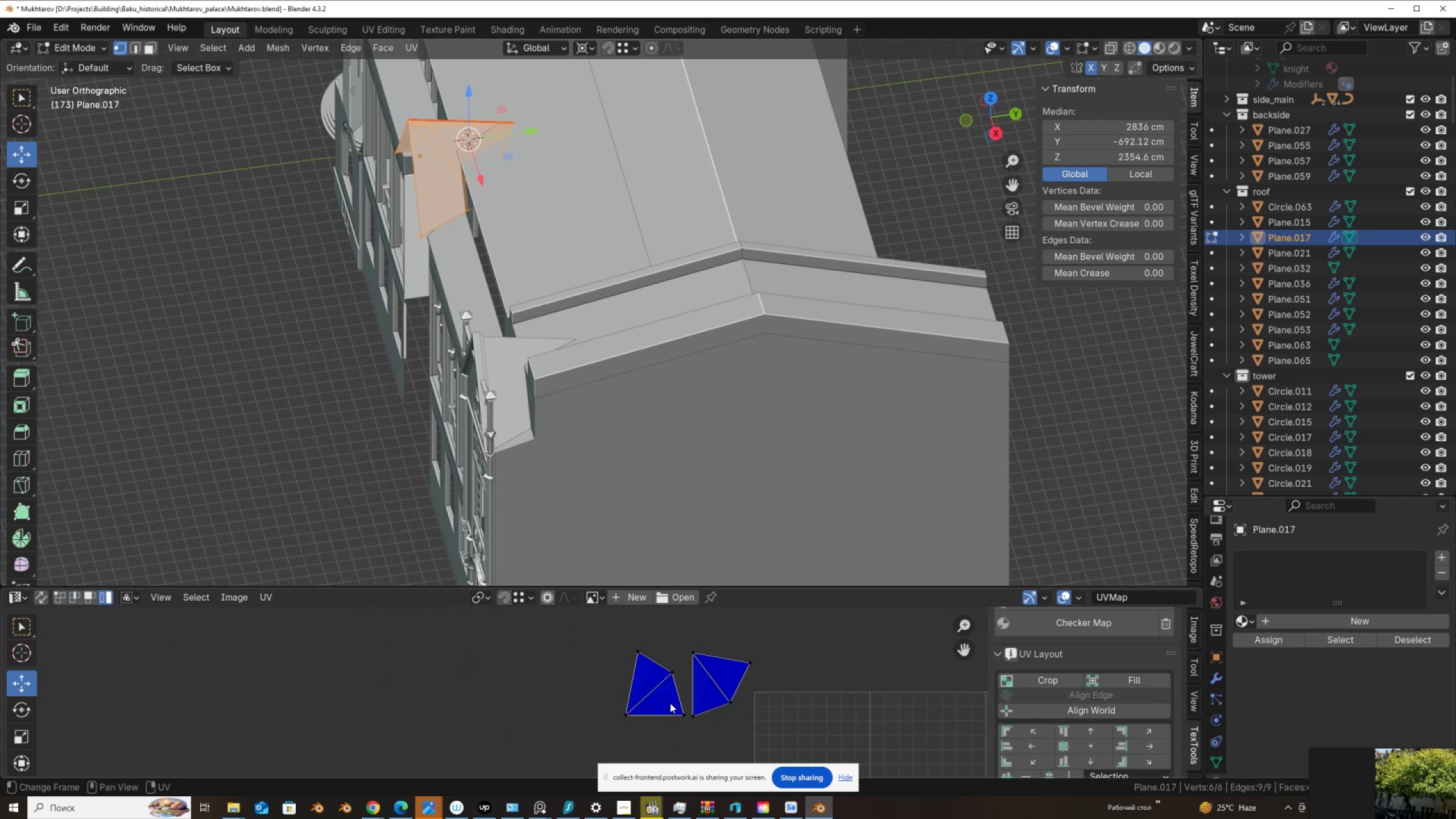 
left_click([669, 704])
 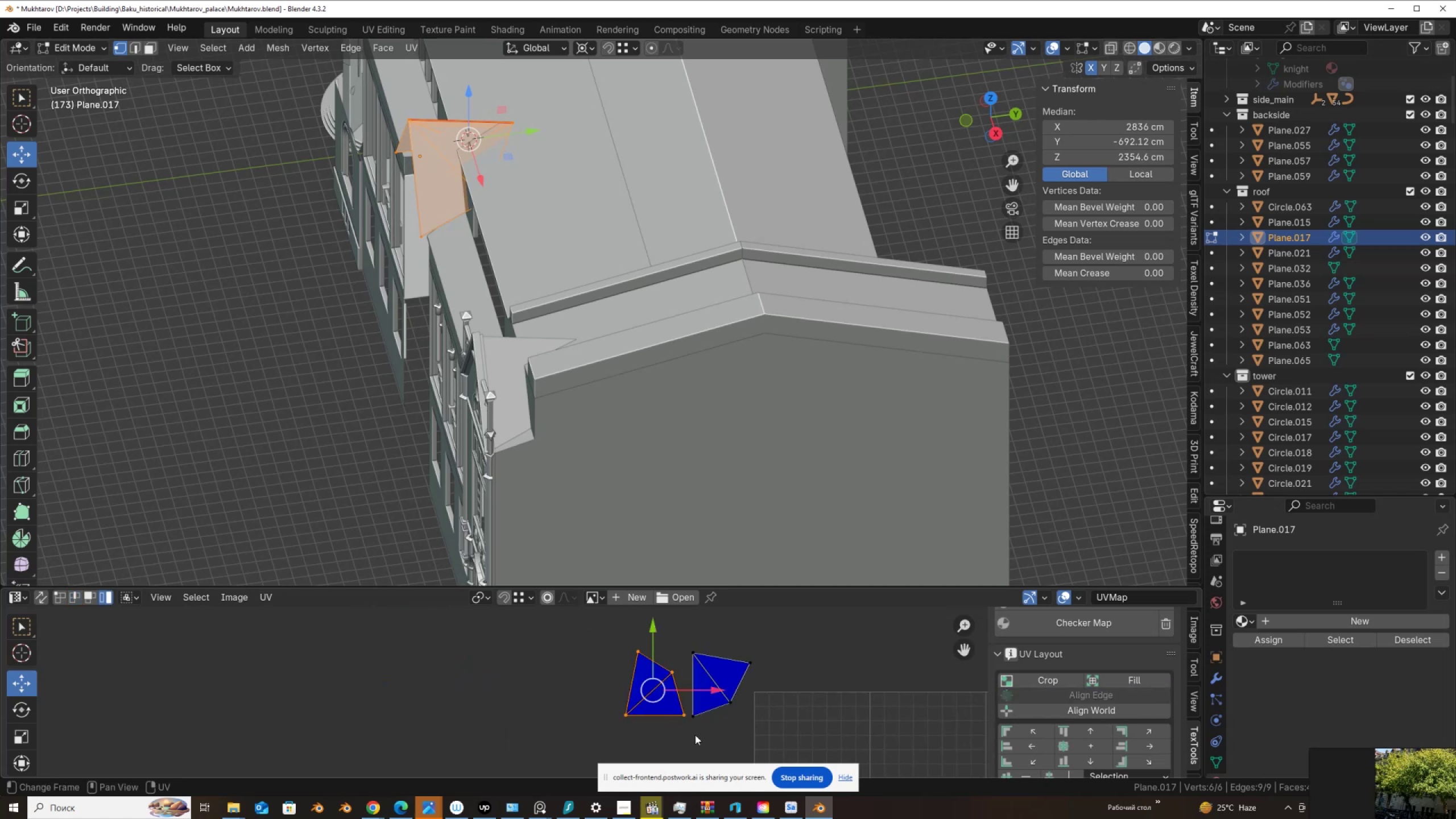 
key(R)
 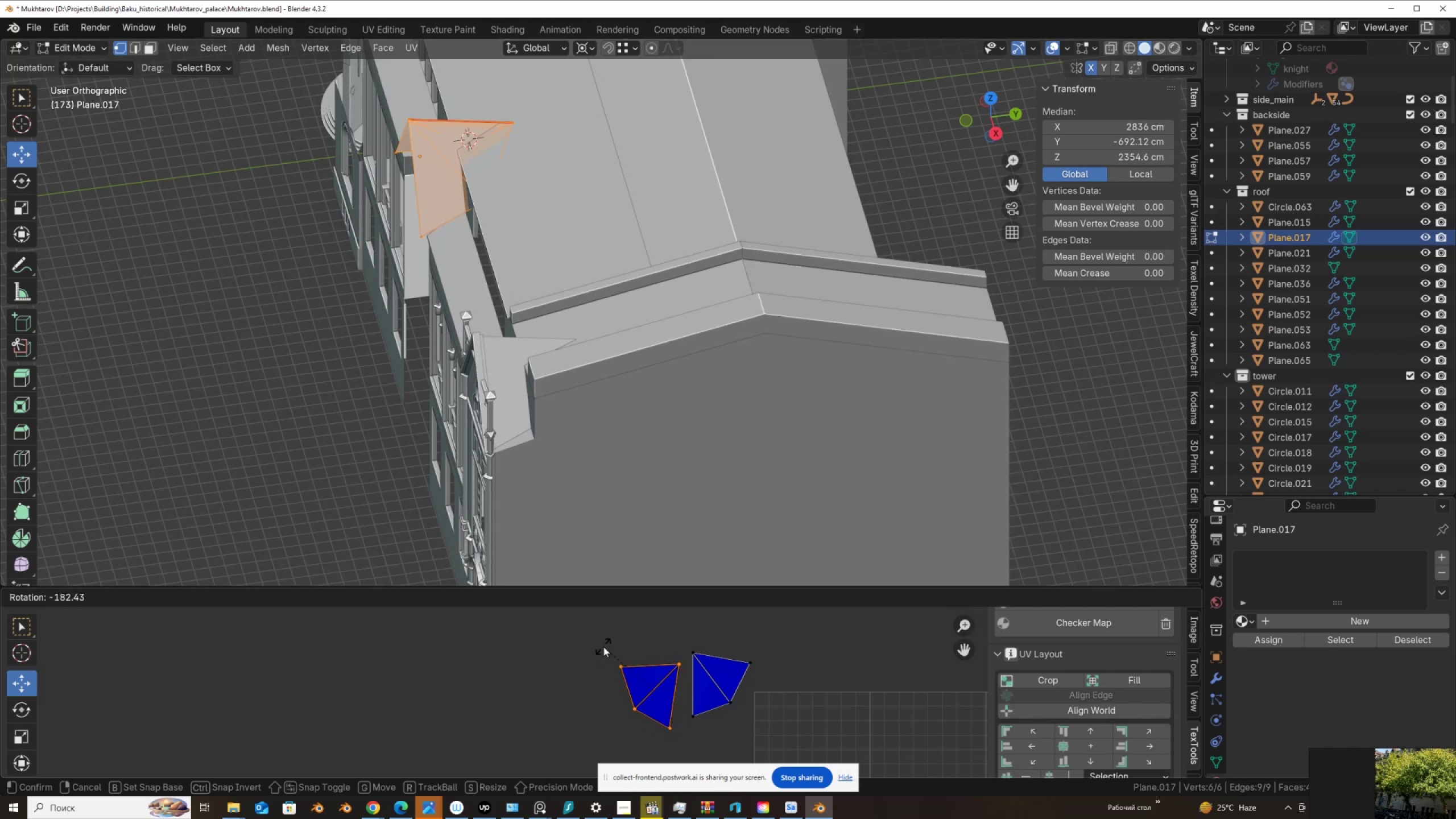 
hold_key(key=ShiftLeft, duration=1.16)
left_click([602, 660])
 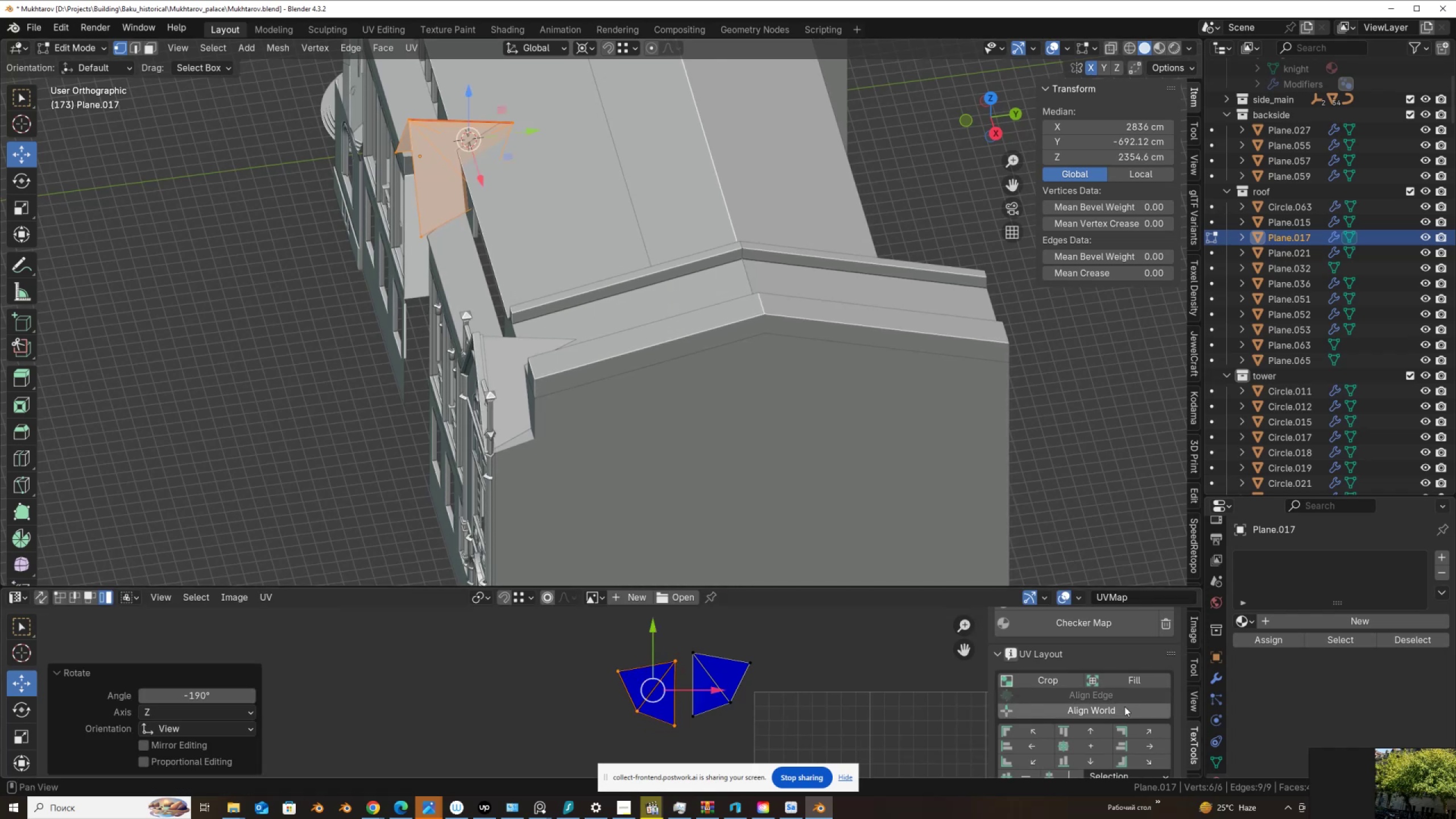 
scroll: coordinate [1116, 708], scroll_direction: up, amount: 3.0
 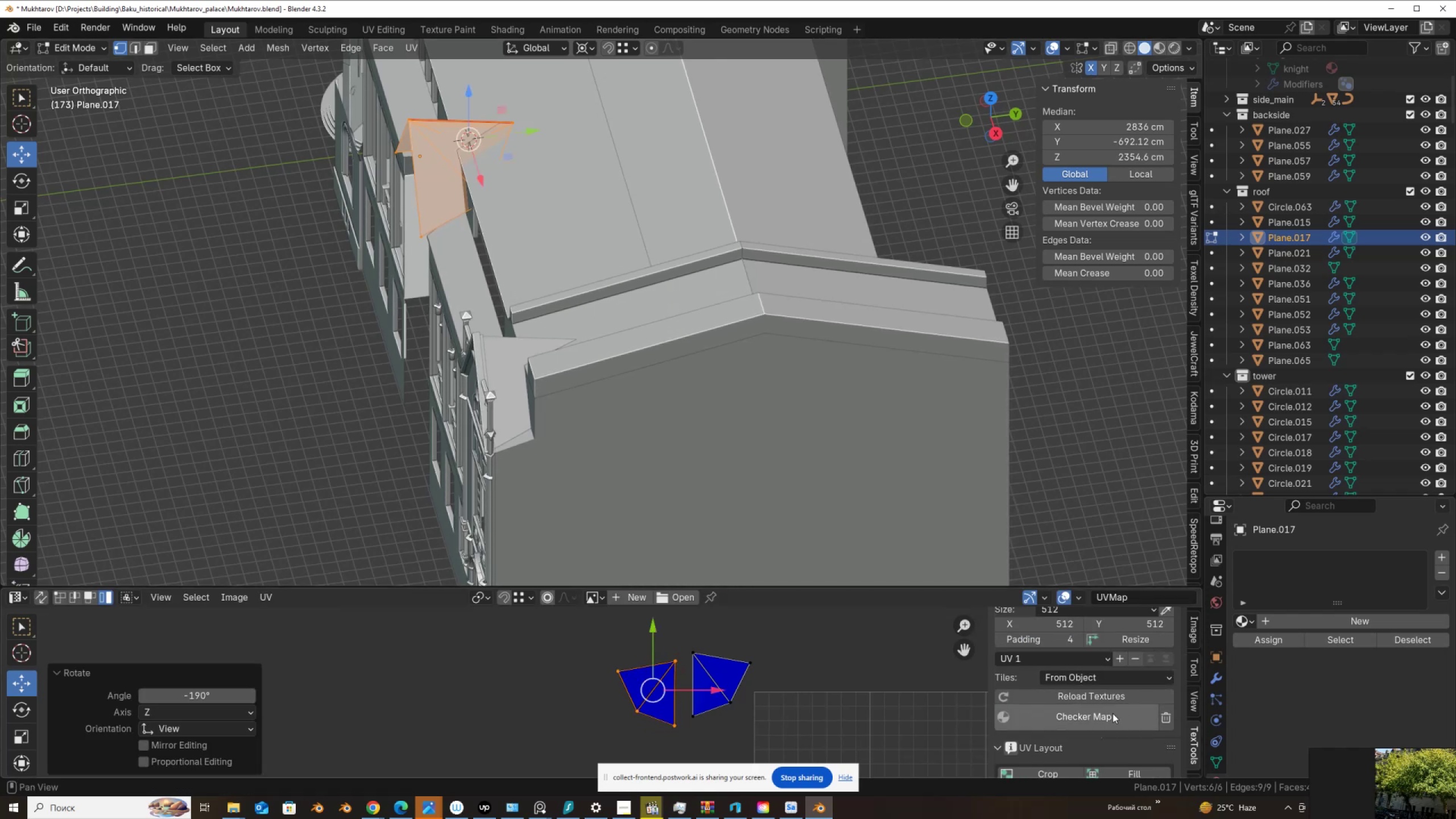 
left_click([1112, 713])
 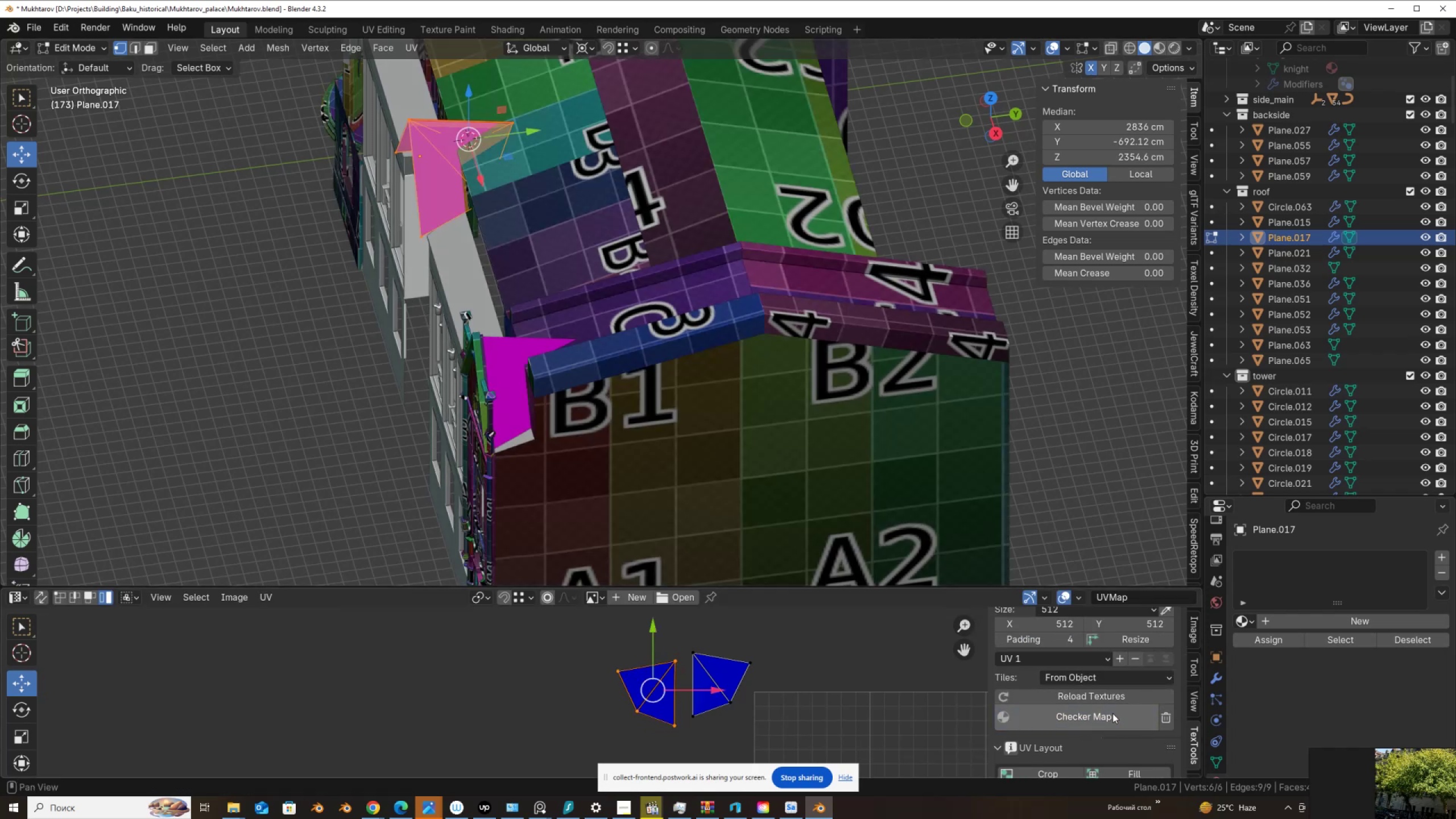 
left_click([1112, 713])
 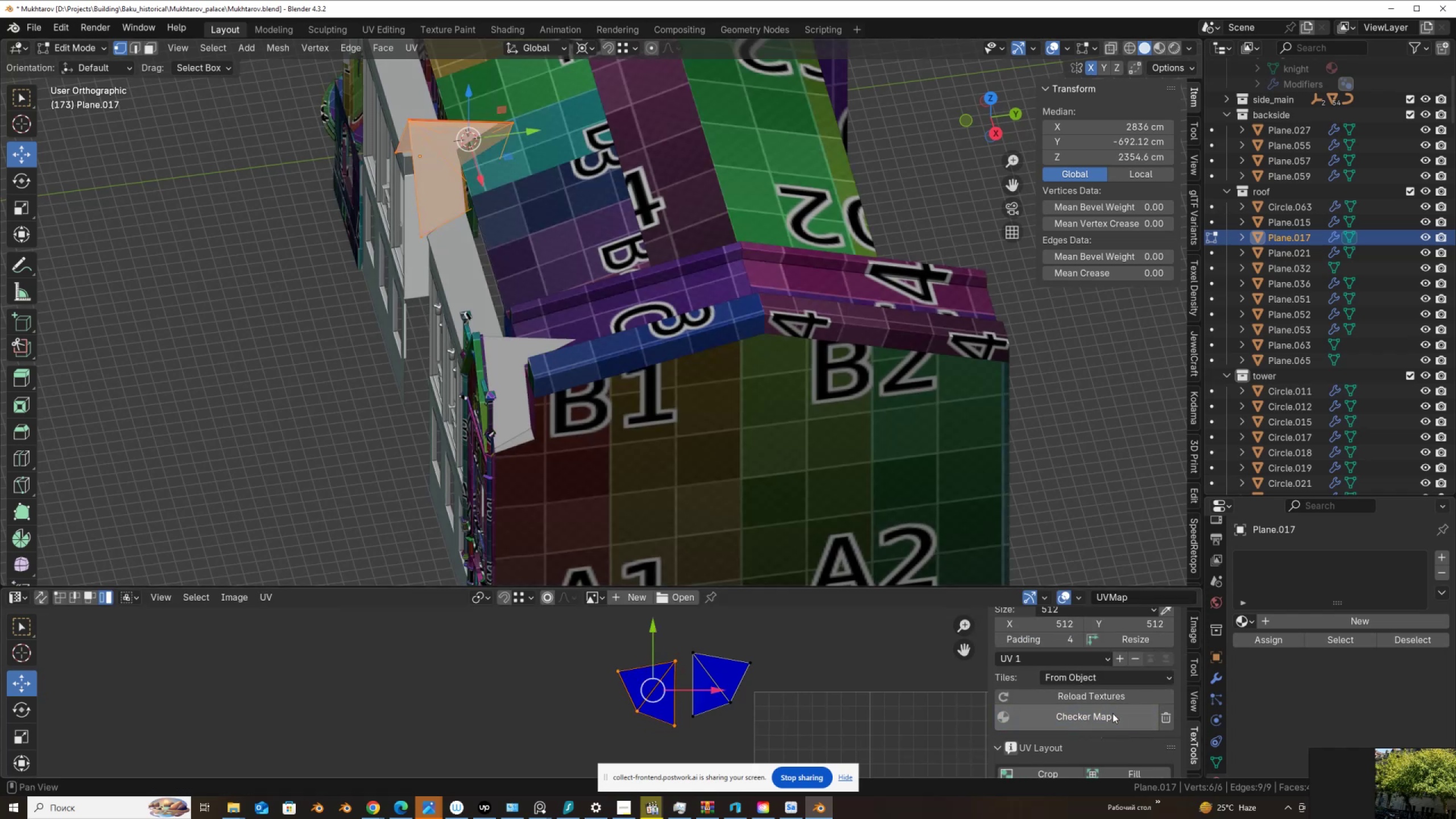 
left_click([1112, 713])
 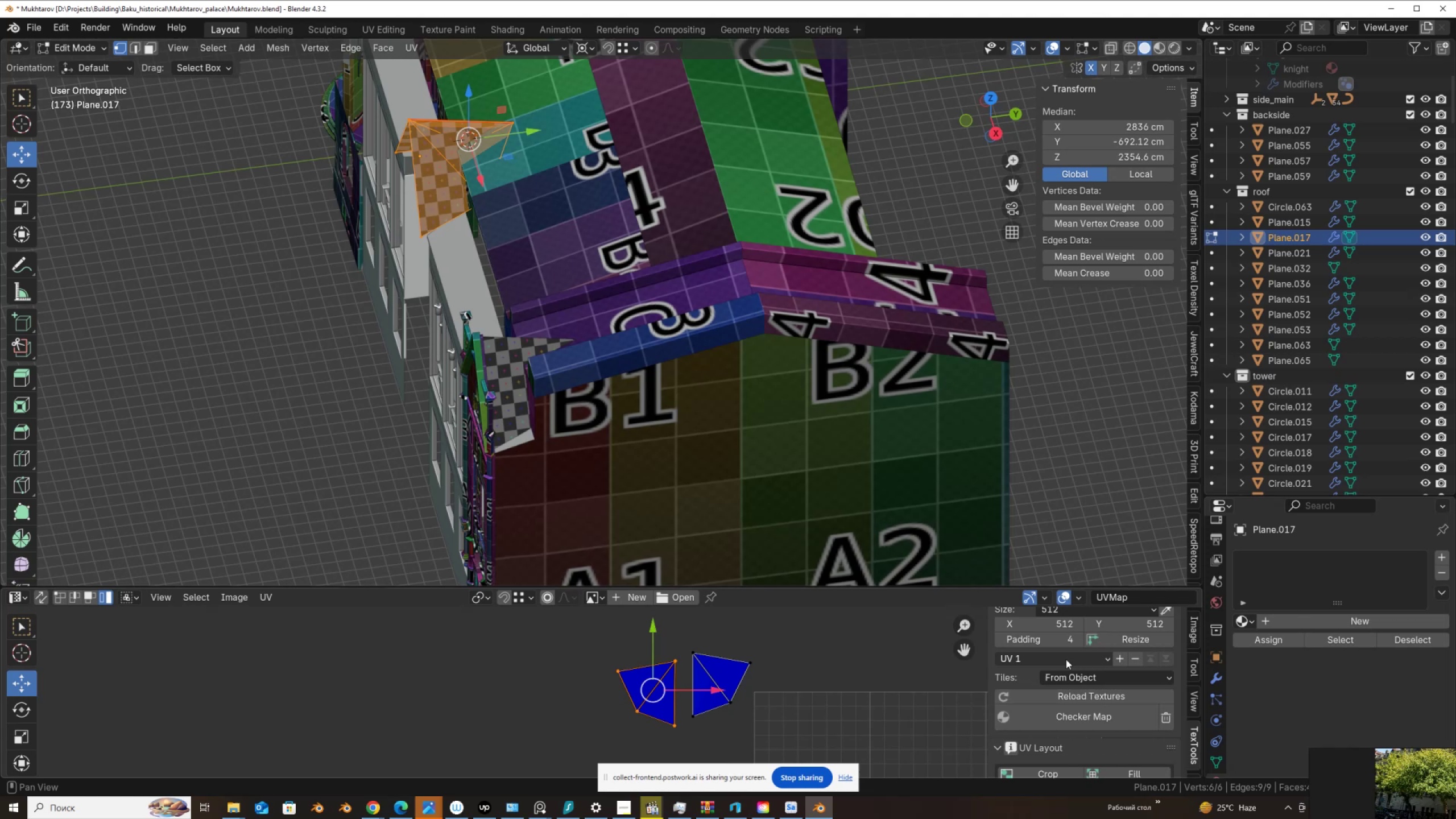 
left_click([1081, 712])
 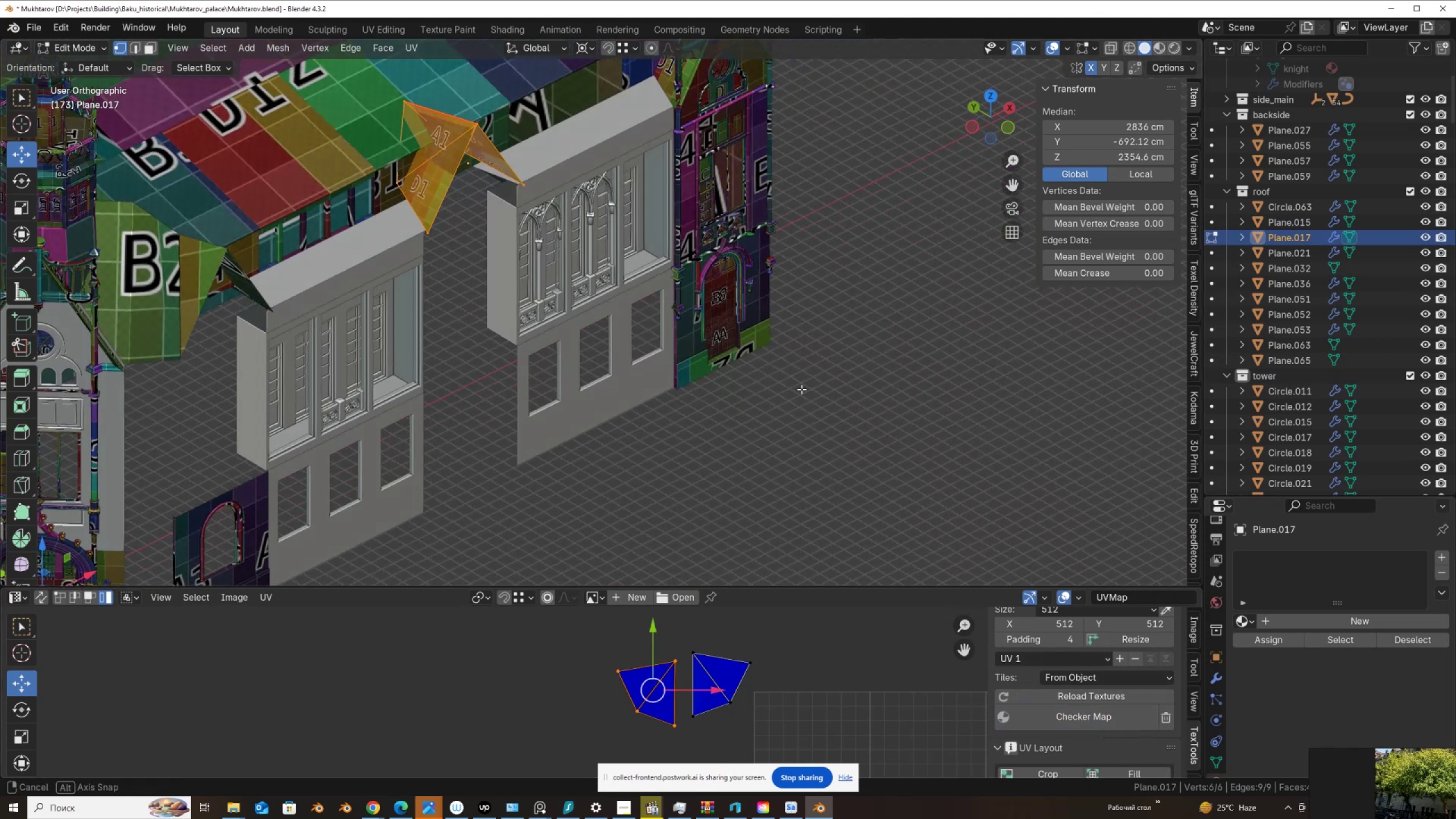 
hold_key(key=ShiftLeft, duration=0.51)
 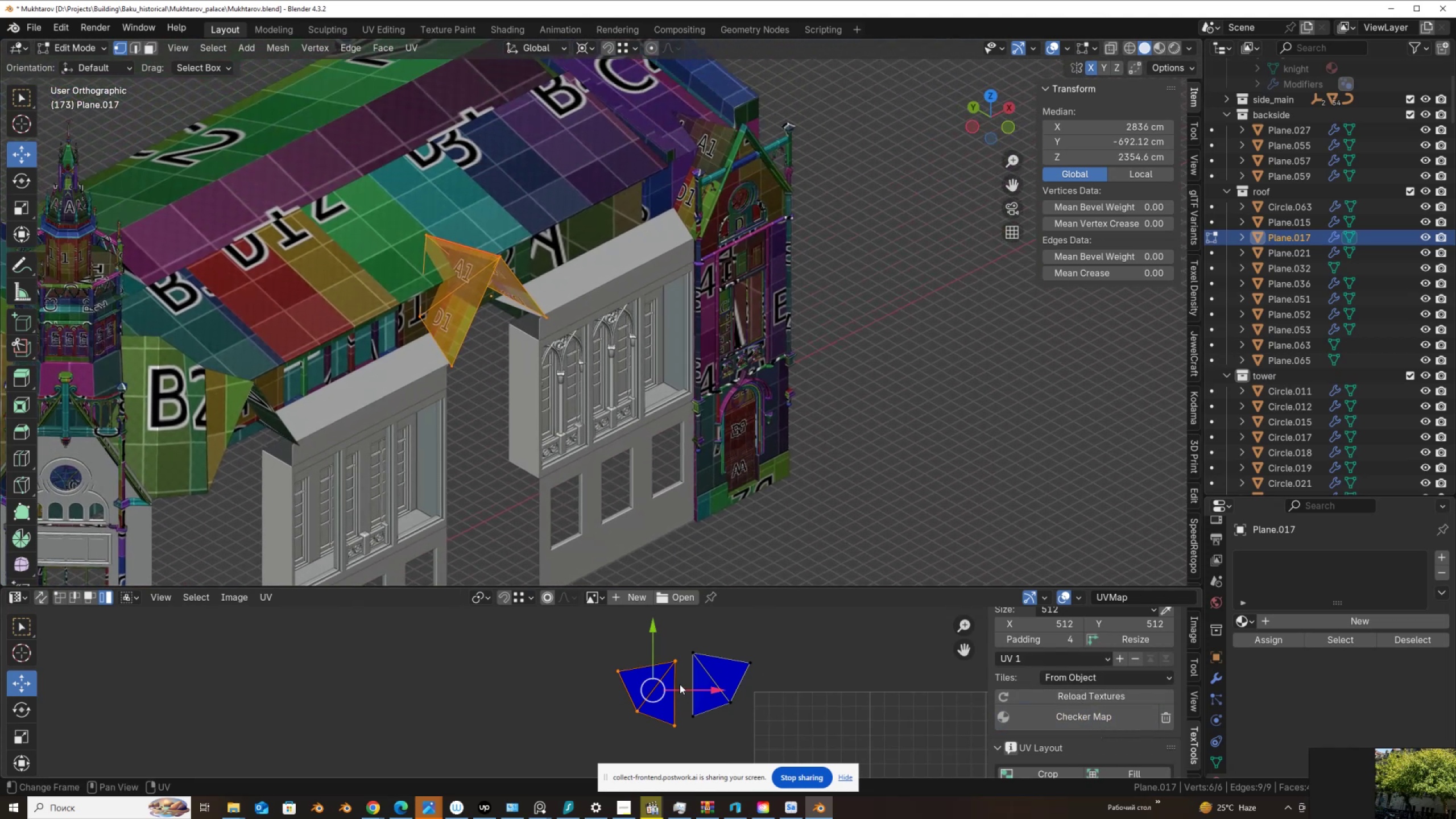 
right_click([664, 687])
 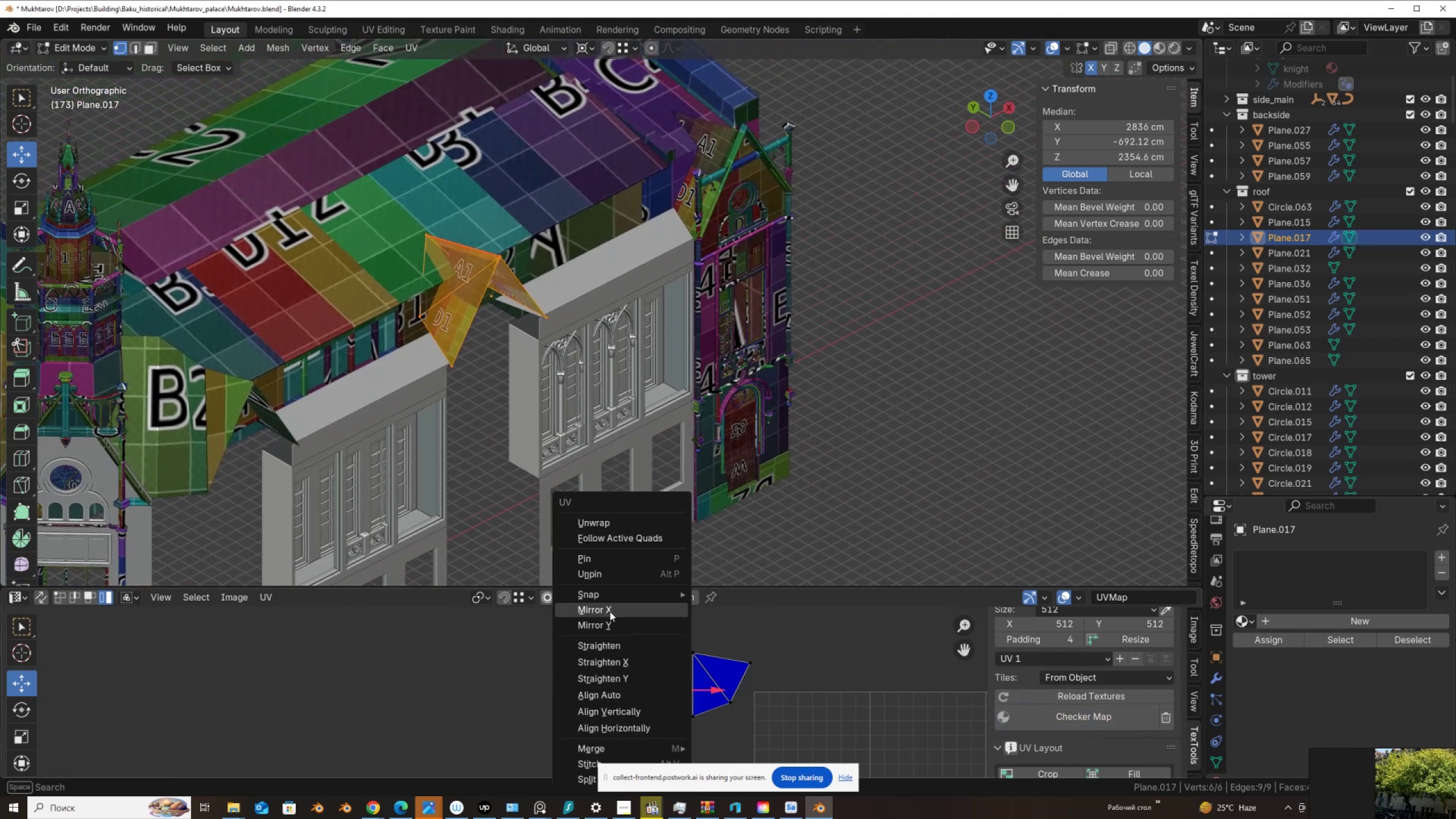 
left_click([610, 611])
 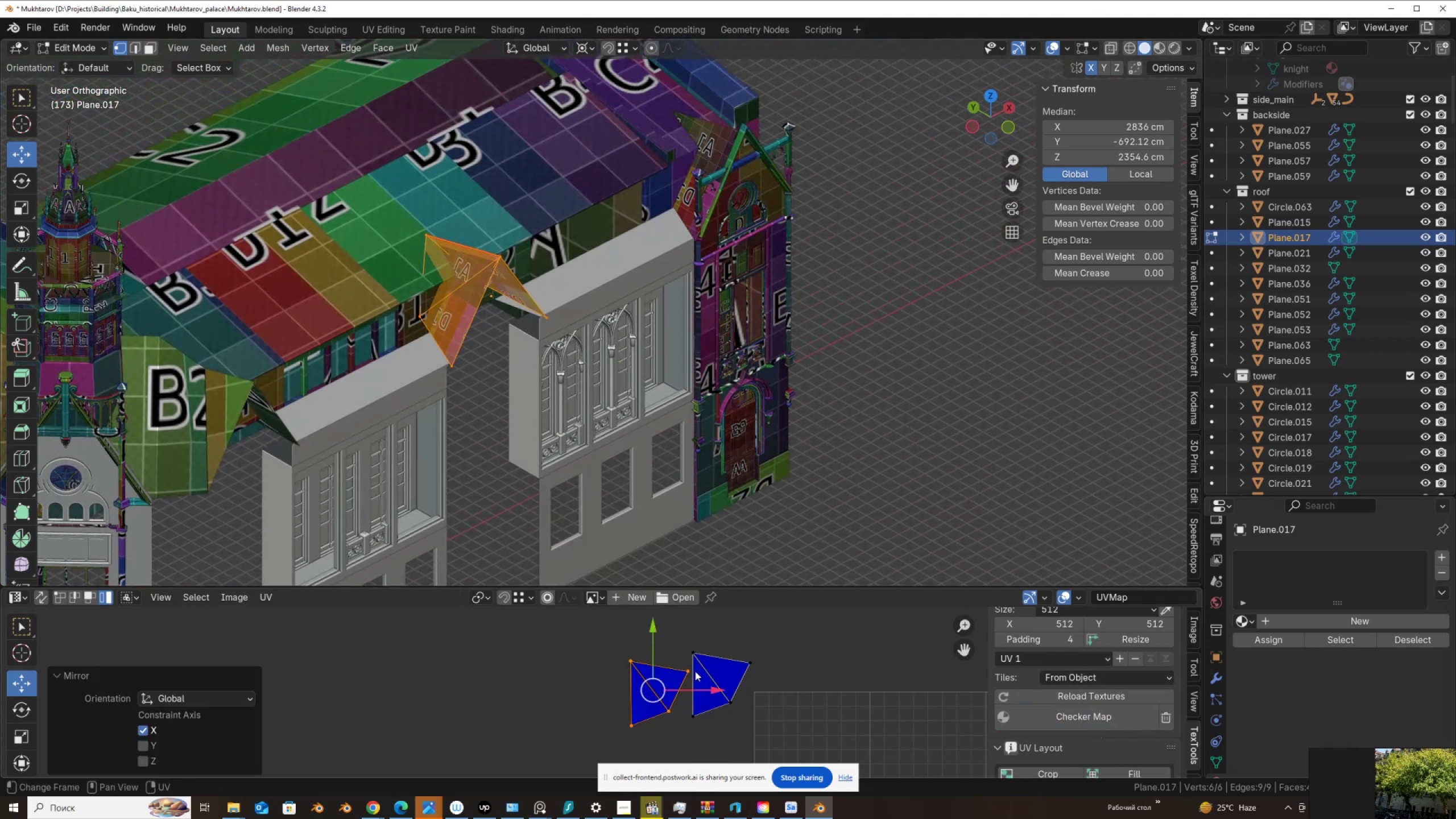 
key(G)
 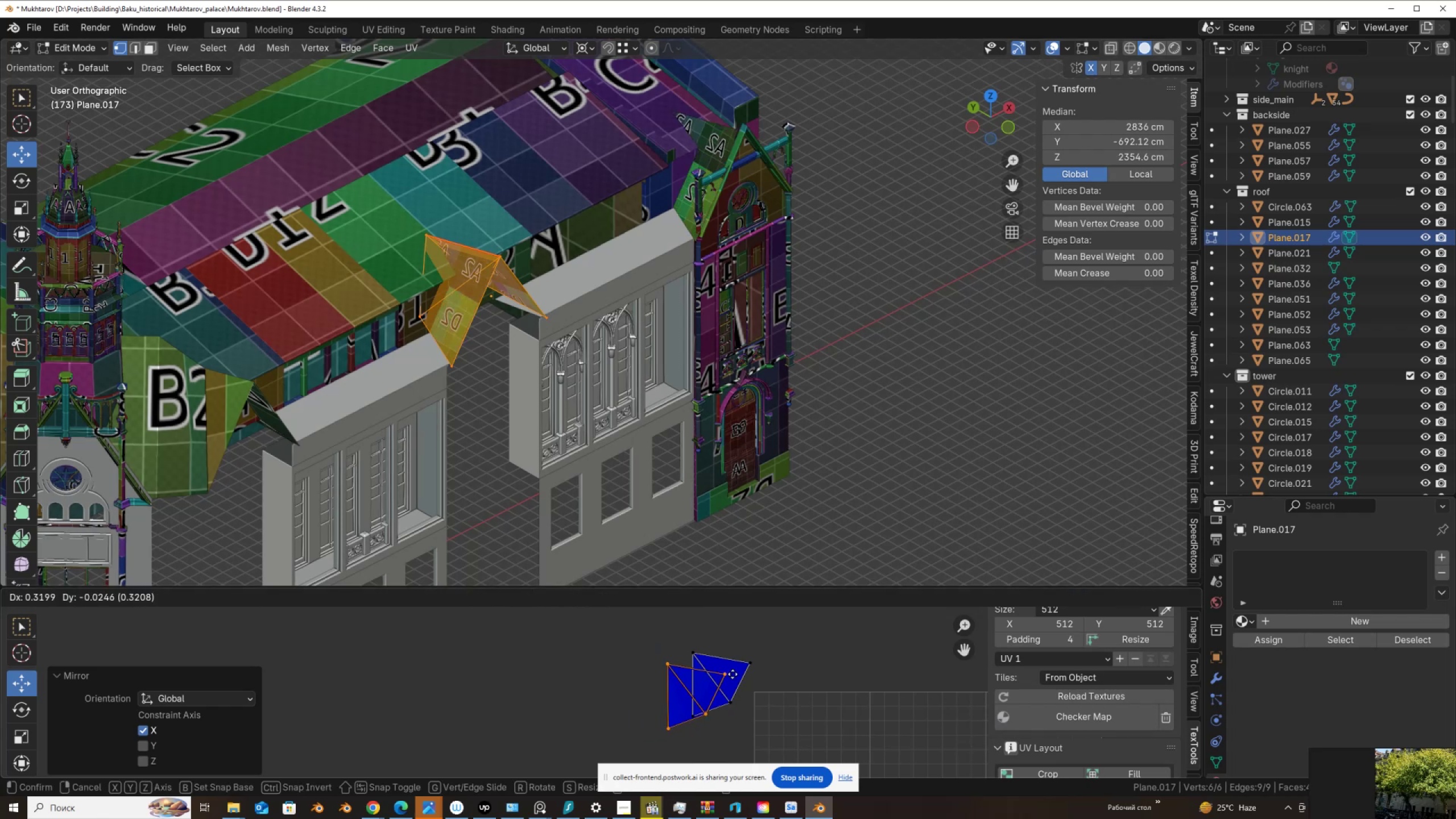 
hold_key(key=ControlLeft, duration=0.66)
left_click([745, 668])
 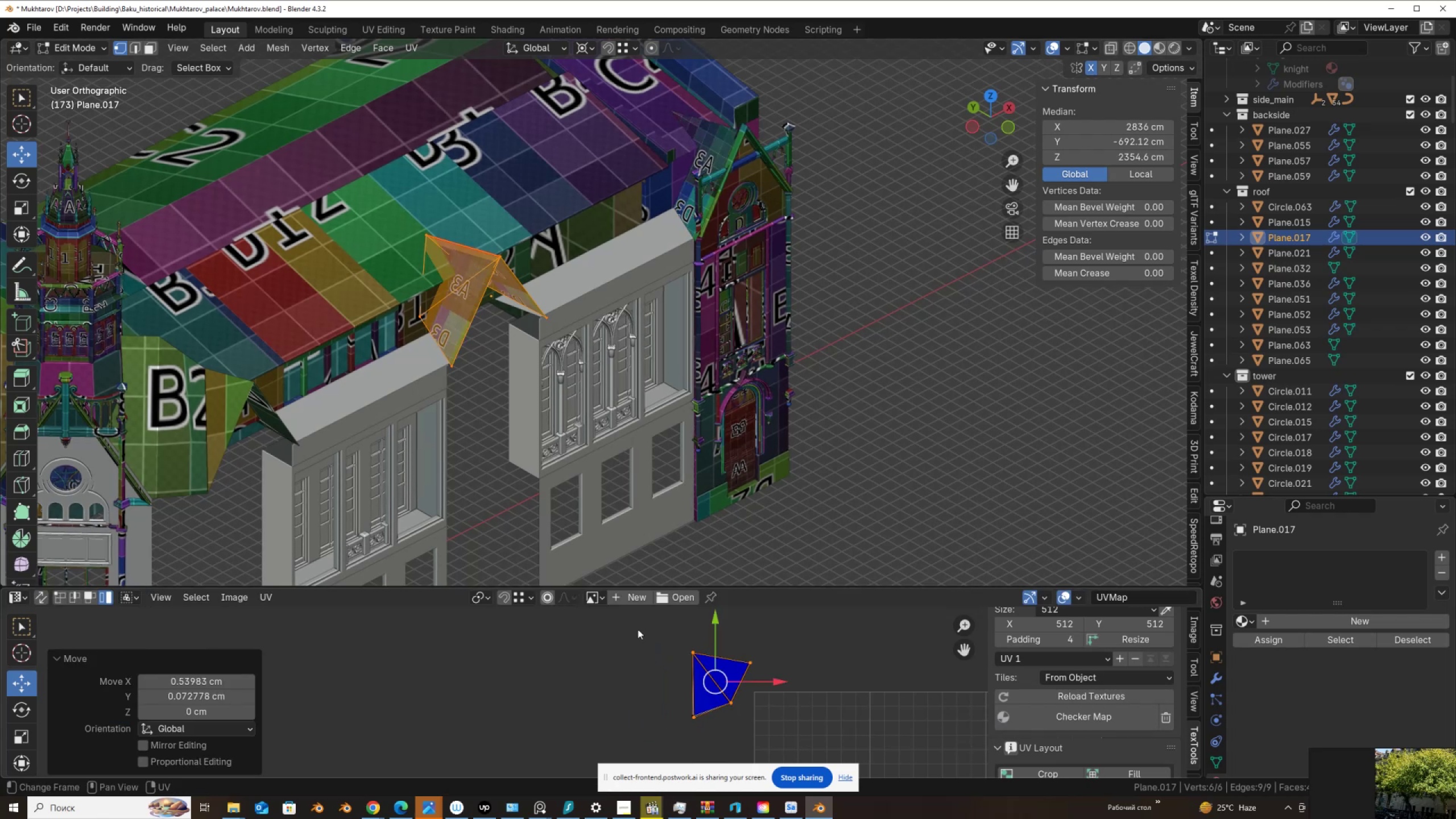 
left_click_drag(start_coordinate=[638, 629], to_coordinate=[824, 749])
 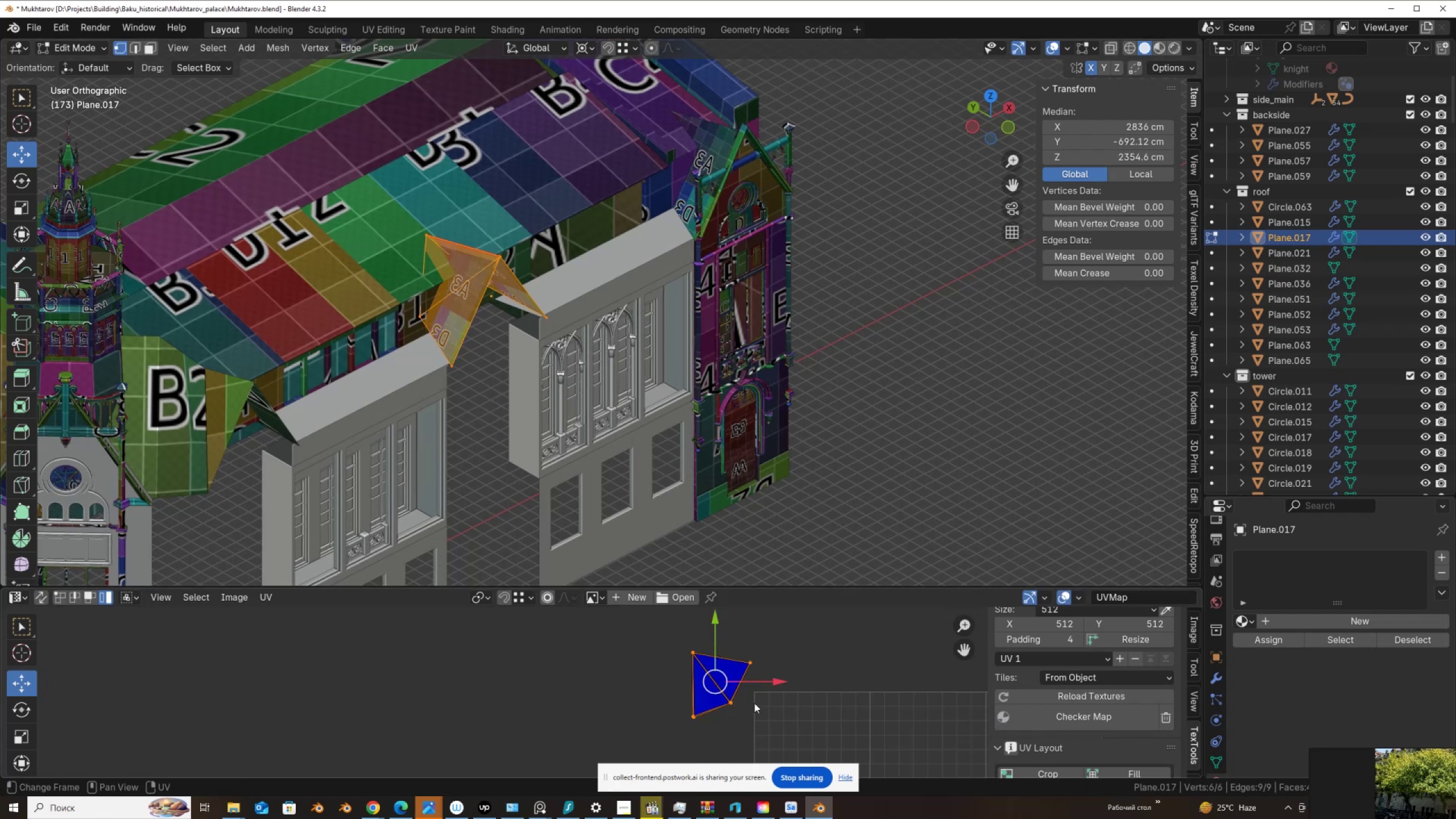 
scroll: coordinate [740, 697], scroll_direction: down, amount: 4.0
 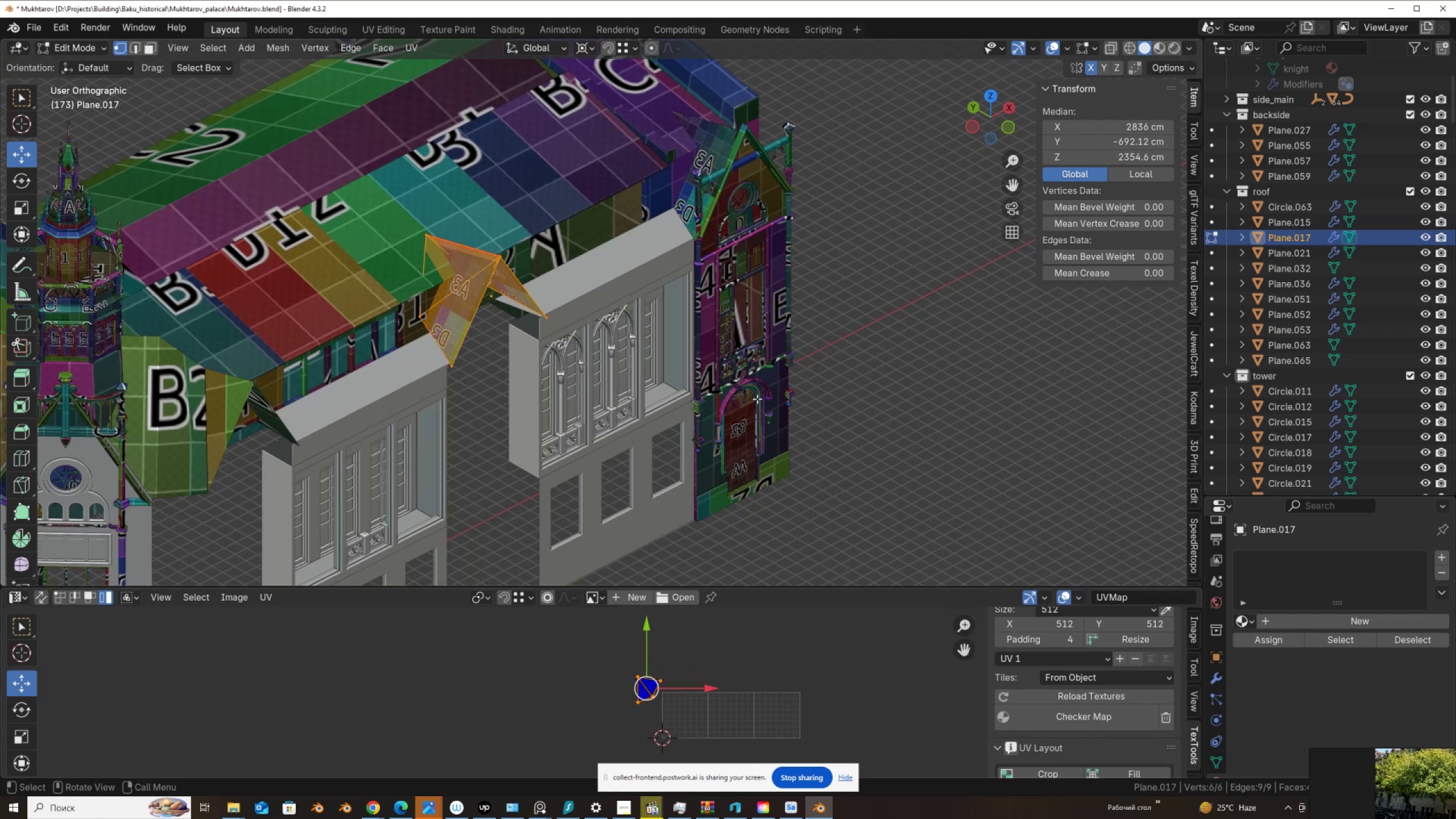 
key(Tab)
 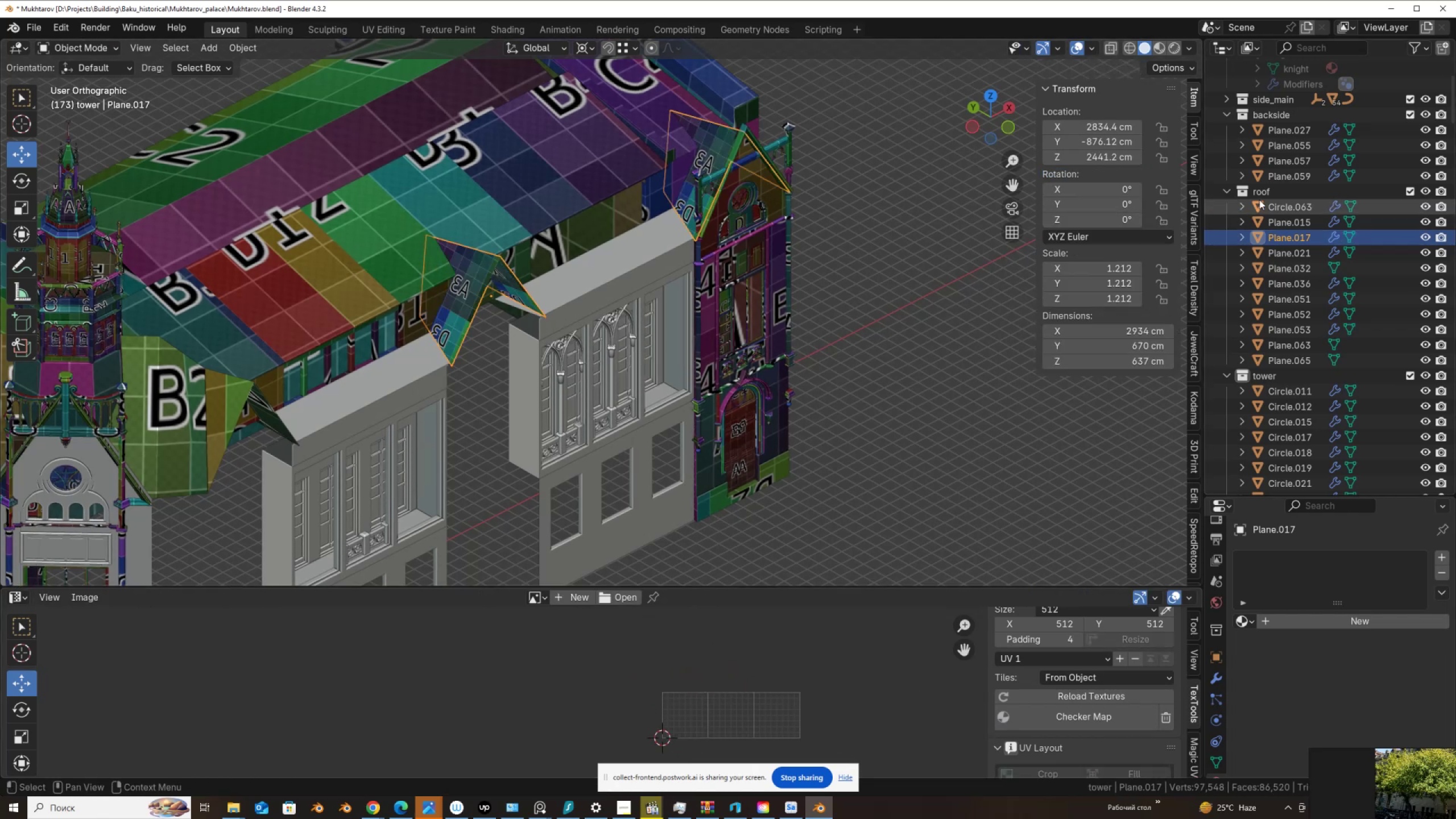 
left_click([1265, 204])
 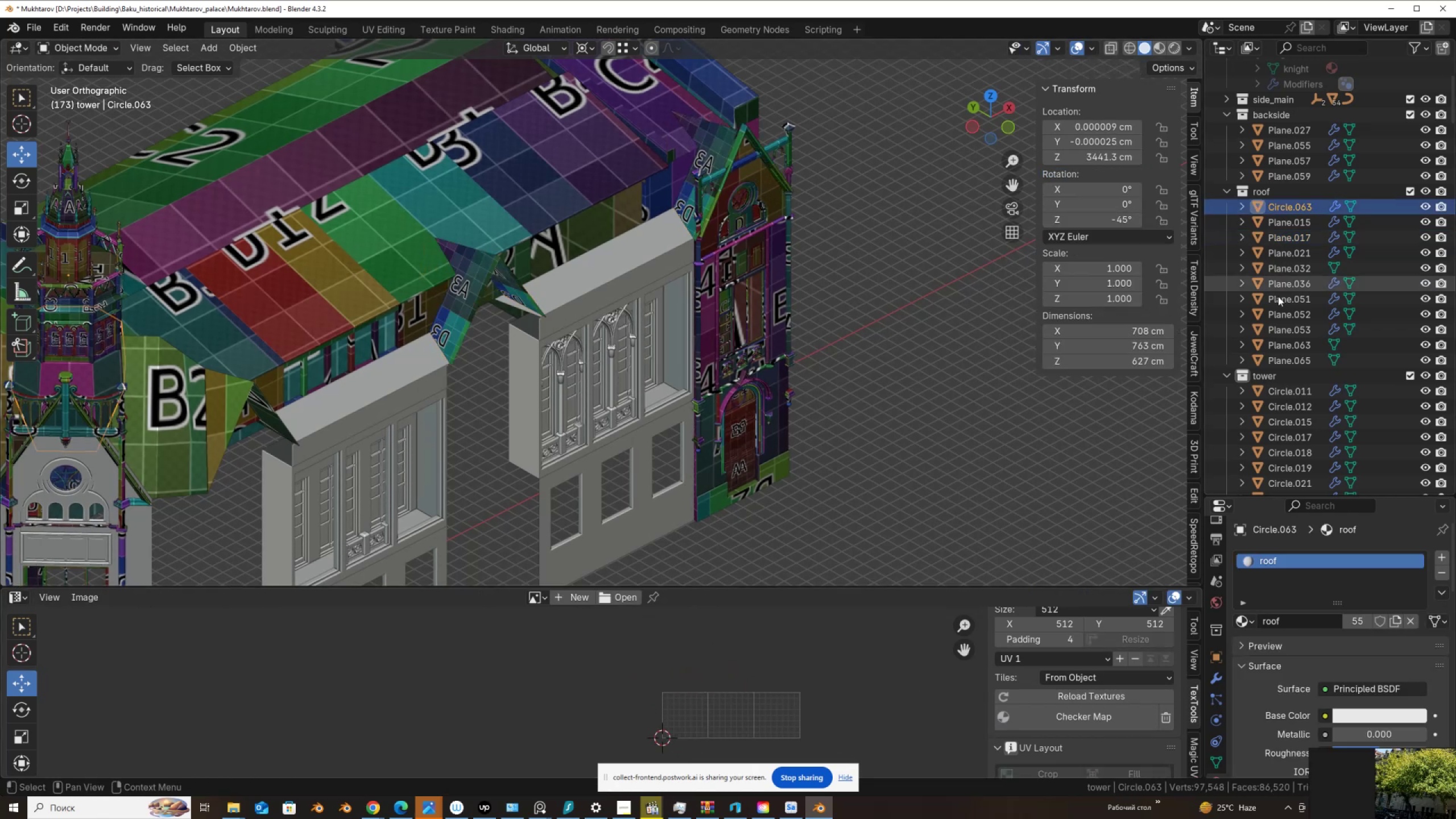 
hold_key(key=ShiftLeft, duration=0.6)
left_click([1295, 359])
 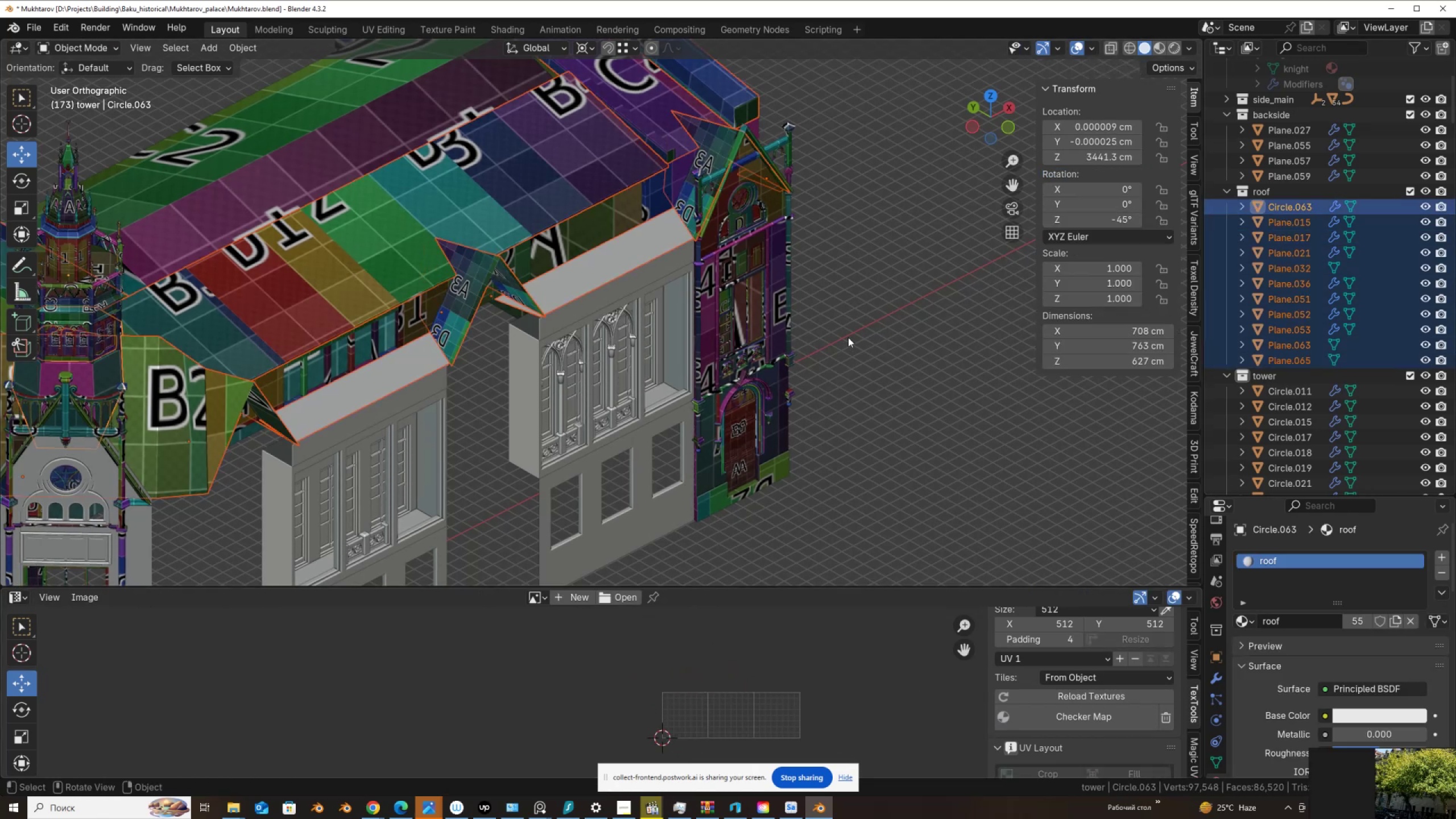 
key(Tab)
 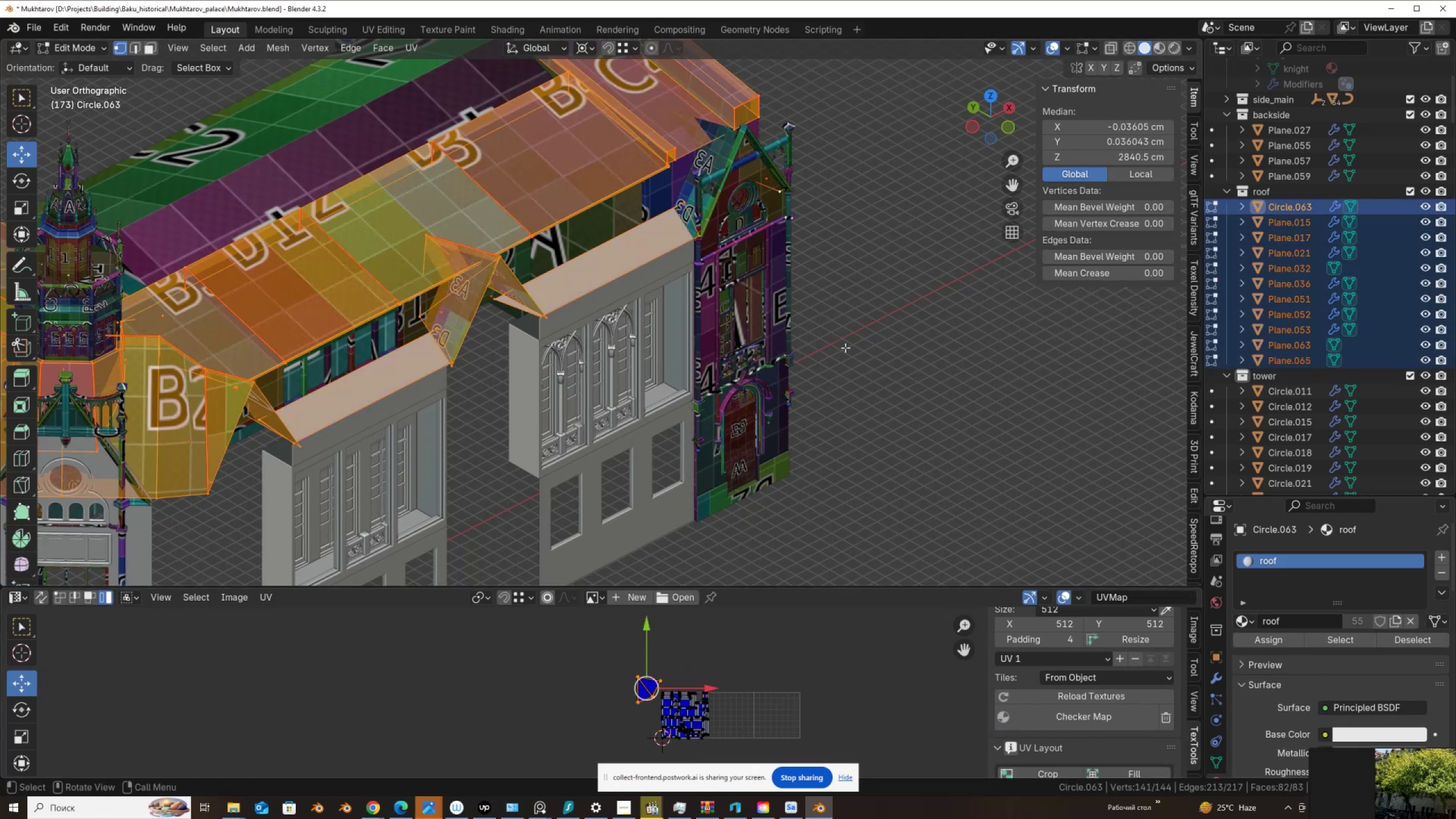 
scroll: coordinate [631, 726], scroll_direction: up, amount: 1.0
 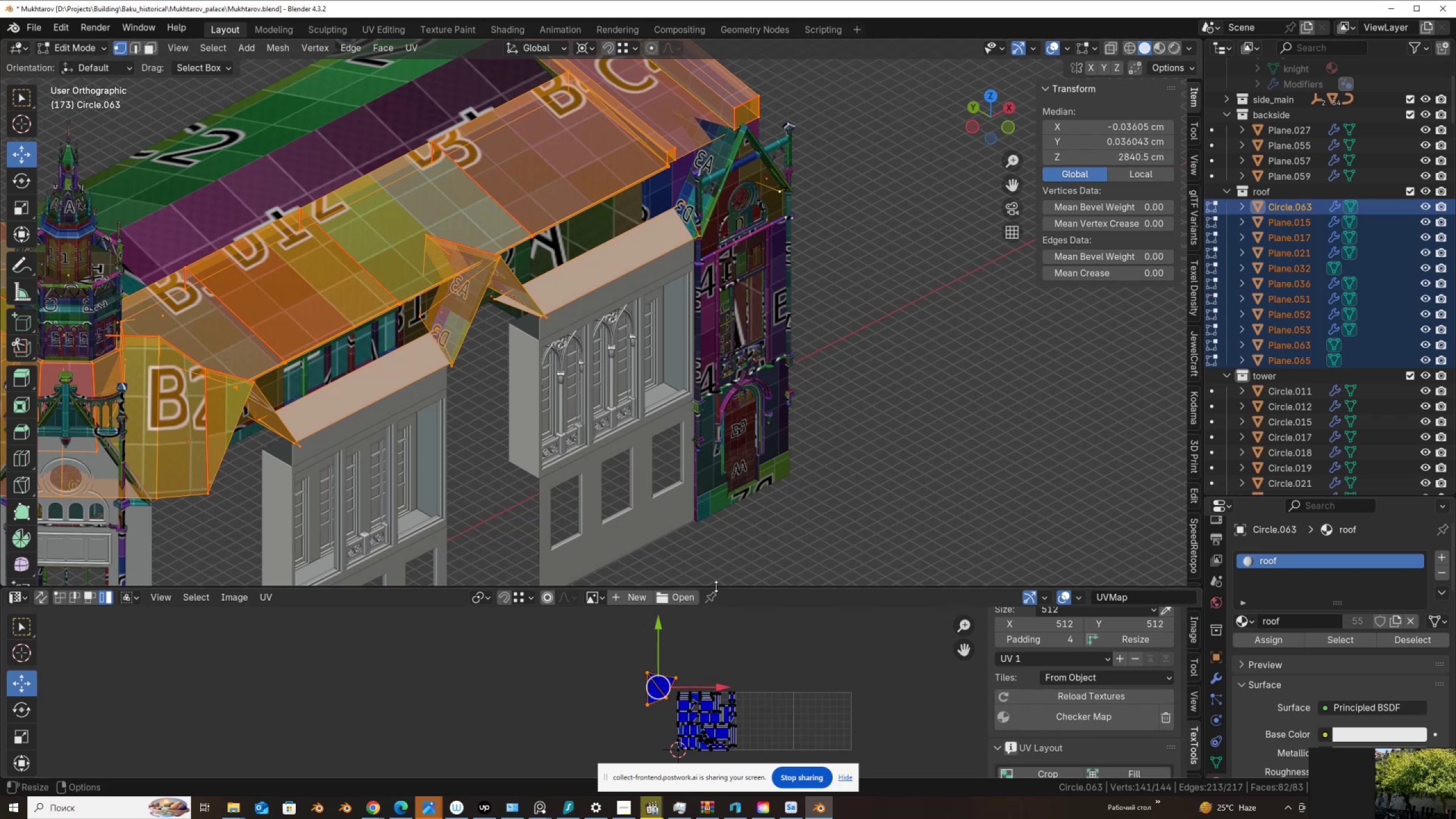 
left_click_drag(start_coordinate=[716, 586], to_coordinate=[711, 421])
 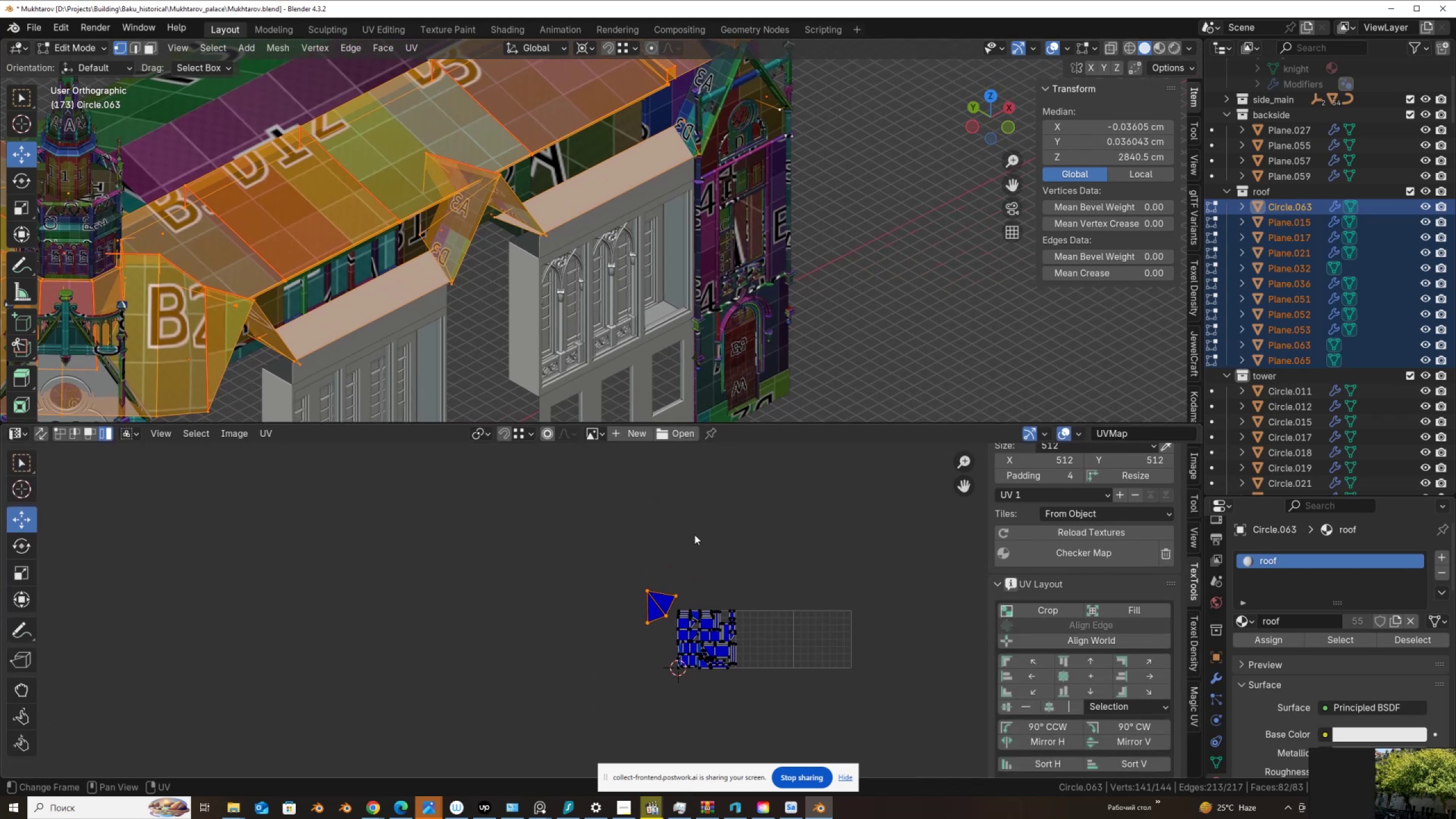 
scroll: coordinate [707, 592], scroll_direction: up, amount: 5.0
 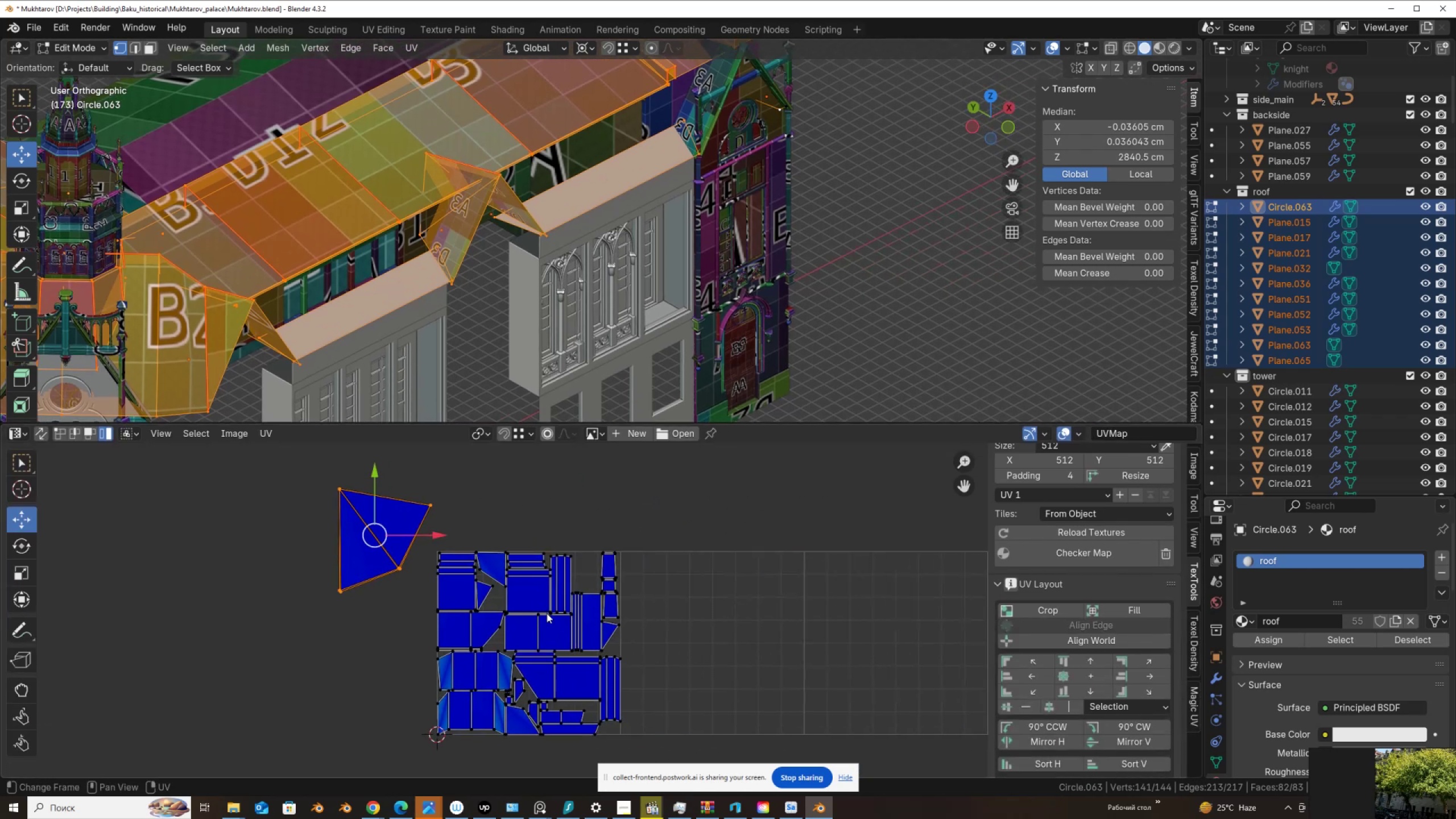 
left_click([547, 616])
 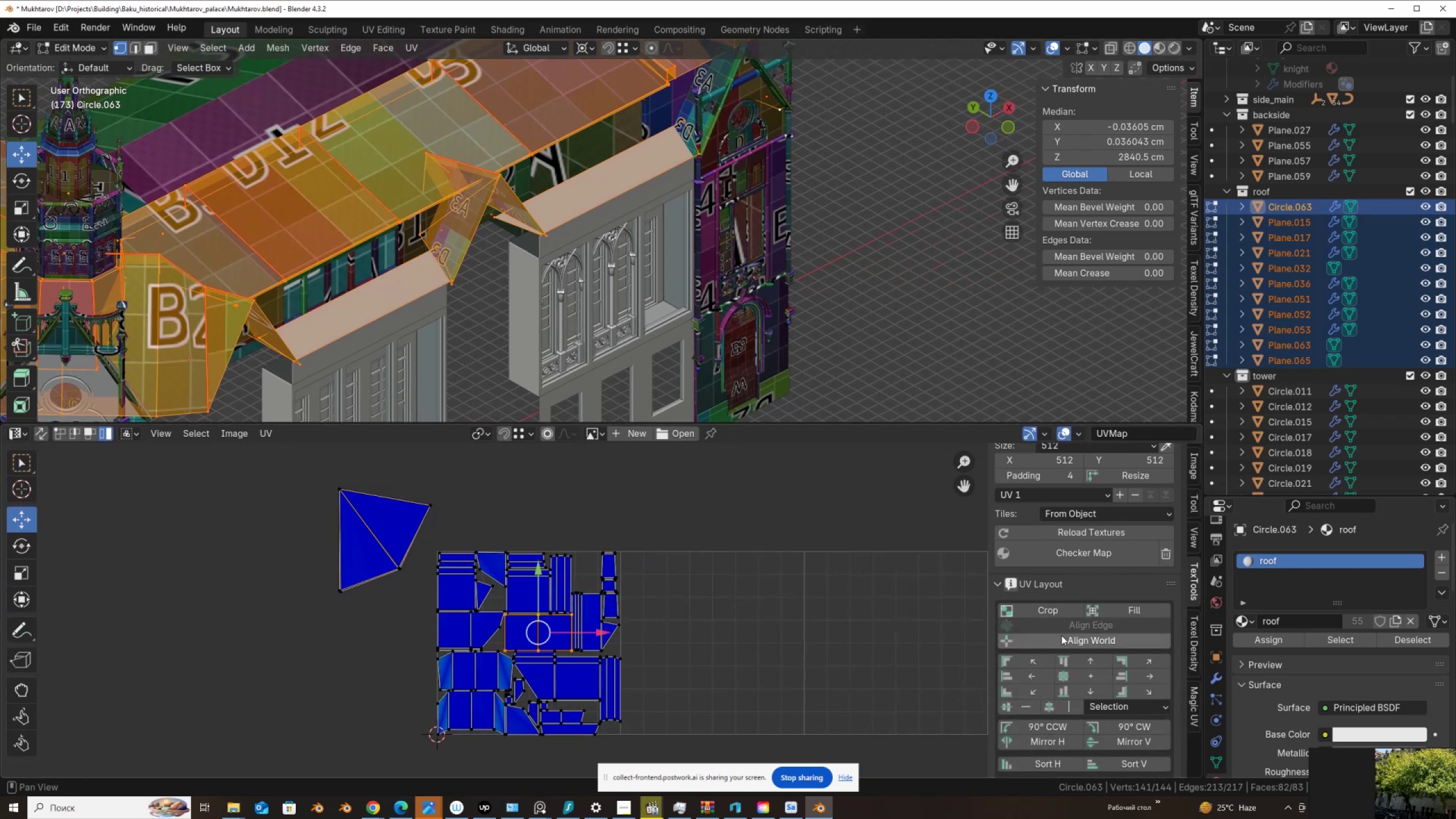 
scroll: coordinate [1093, 635], scroll_direction: down, amount: 2.0
 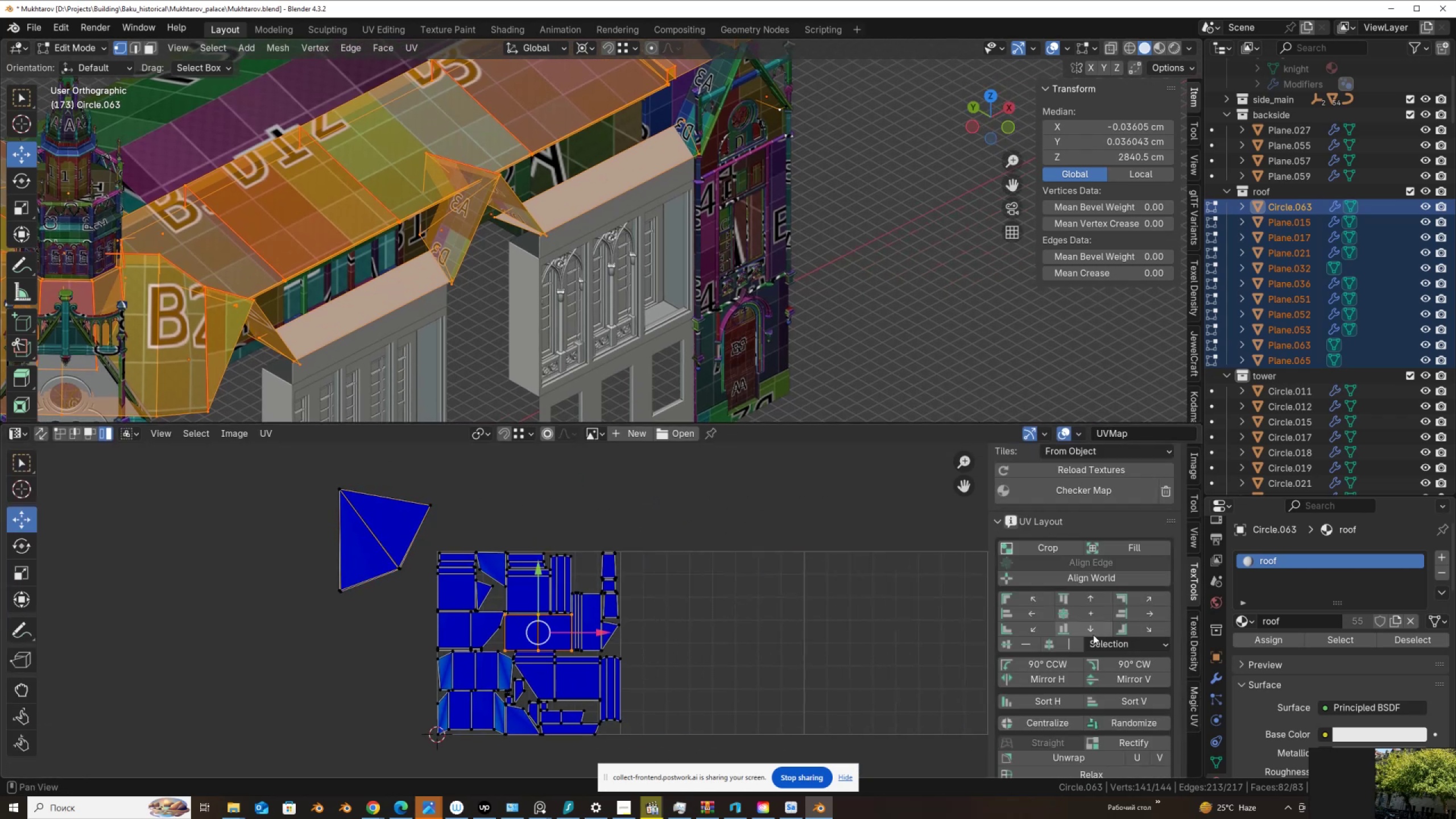 
mouse_move([1141, 659])
 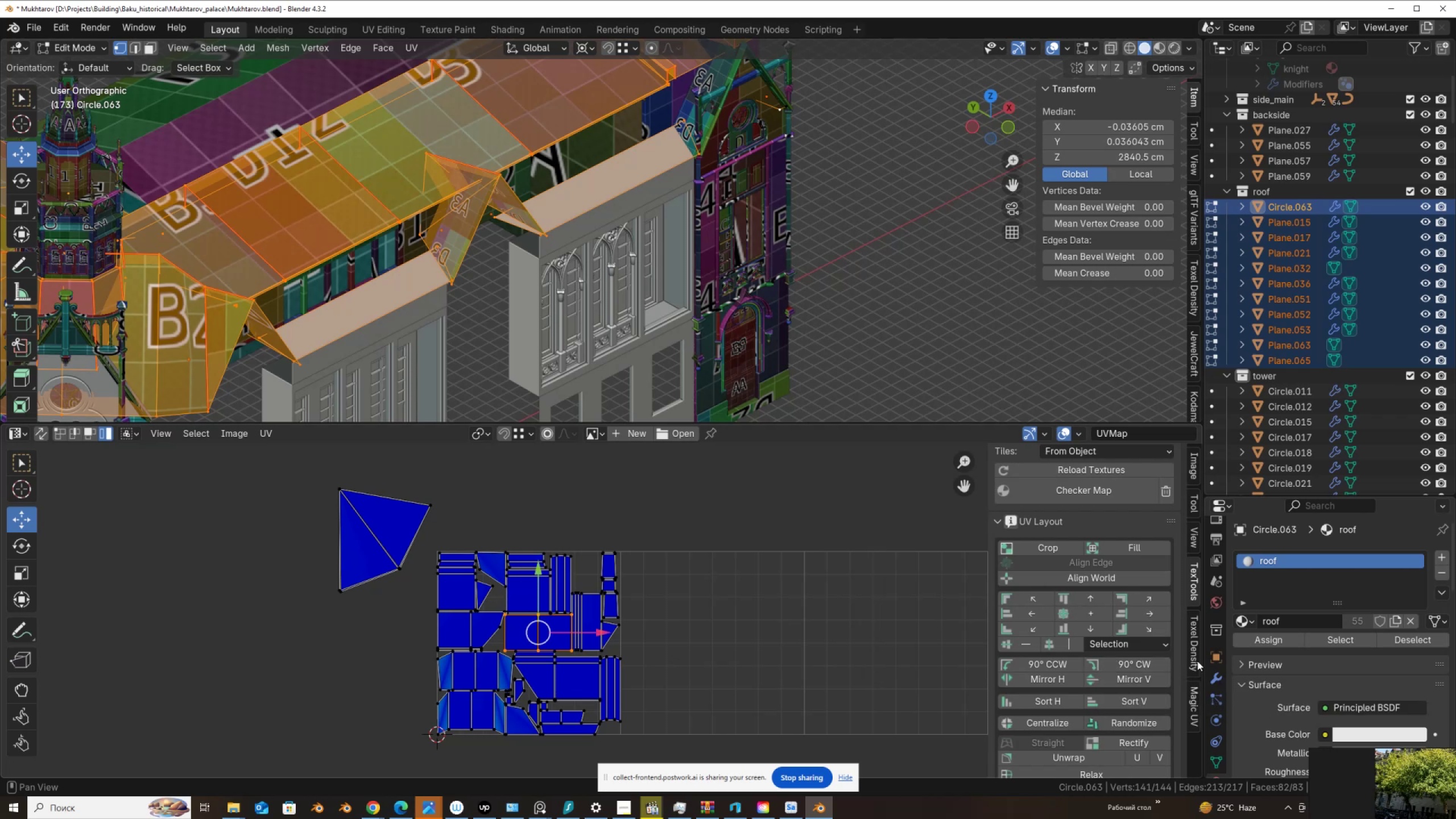 
left_click([1197, 661])
 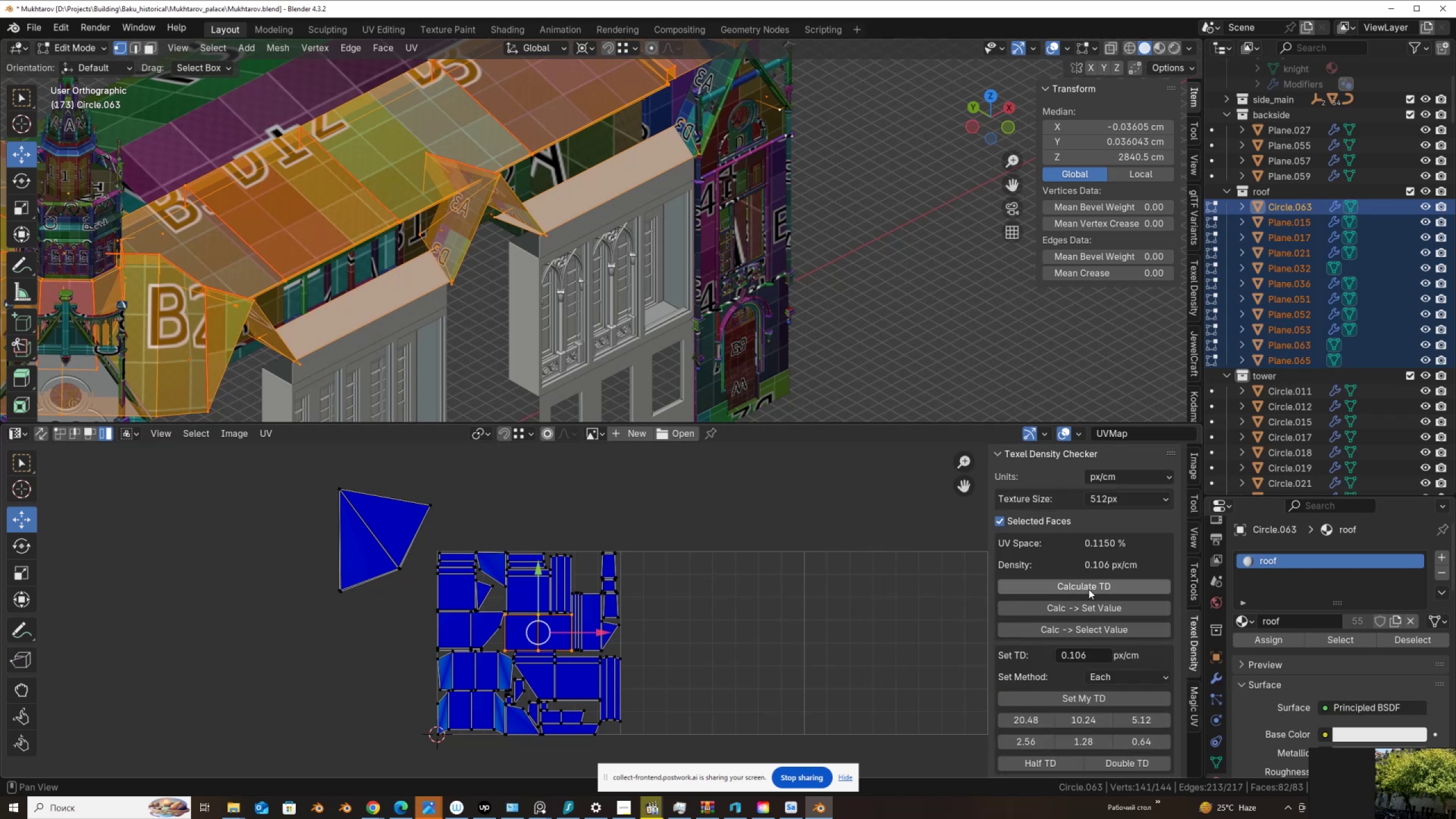 
left_click([1091, 583])
 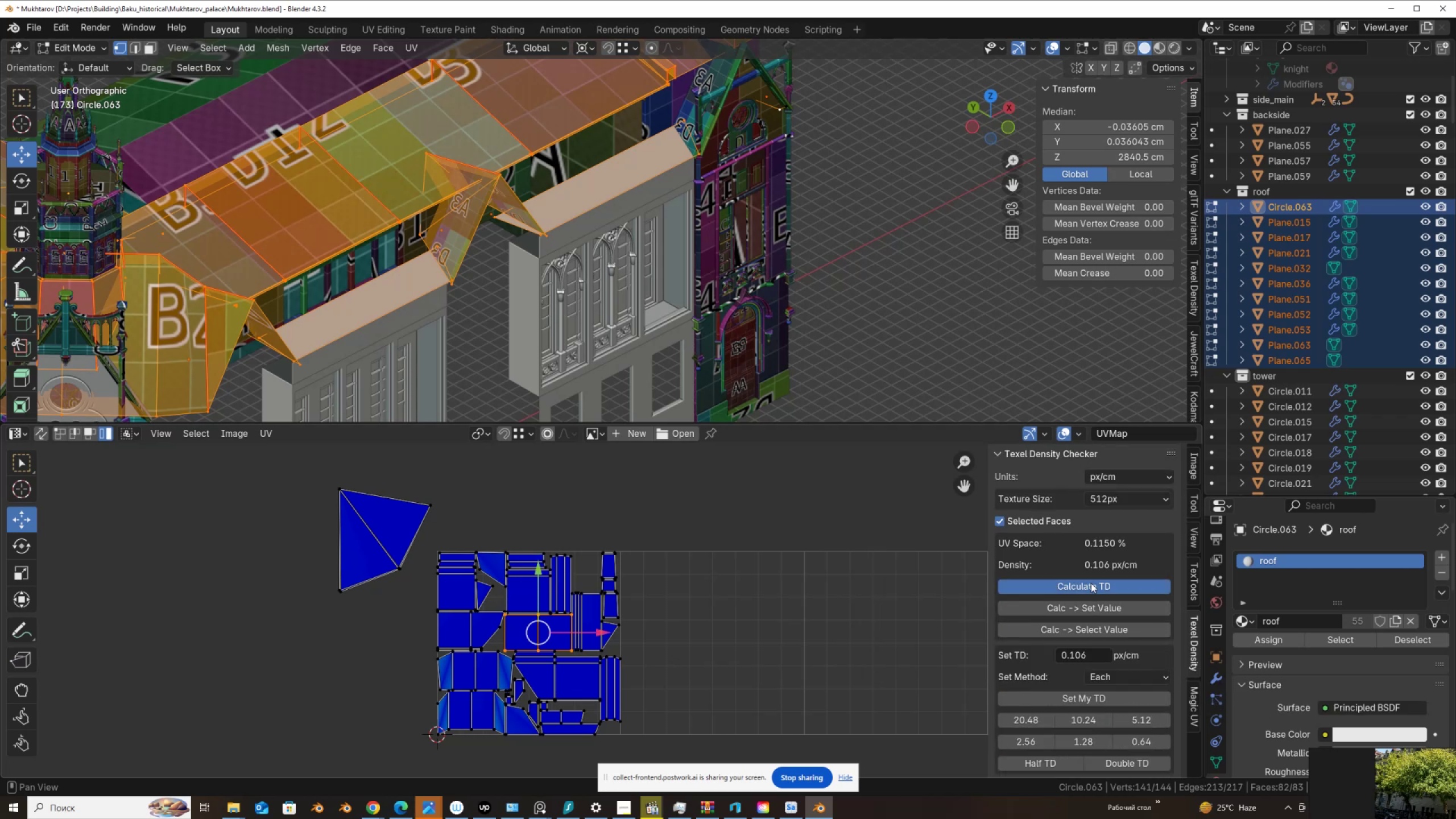 
mouse_move([1090, 609])
 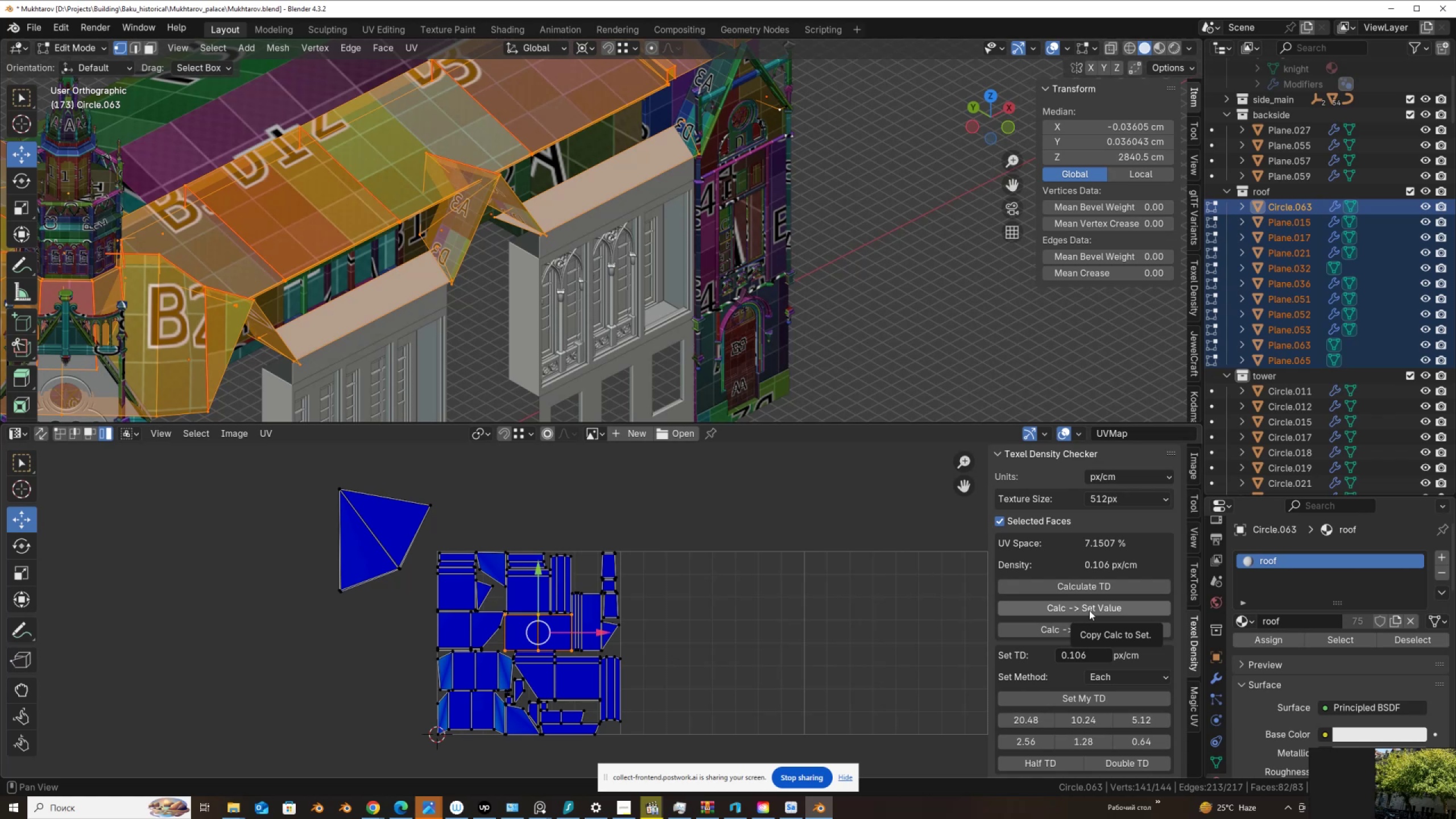 
mouse_move([1152, 657])
 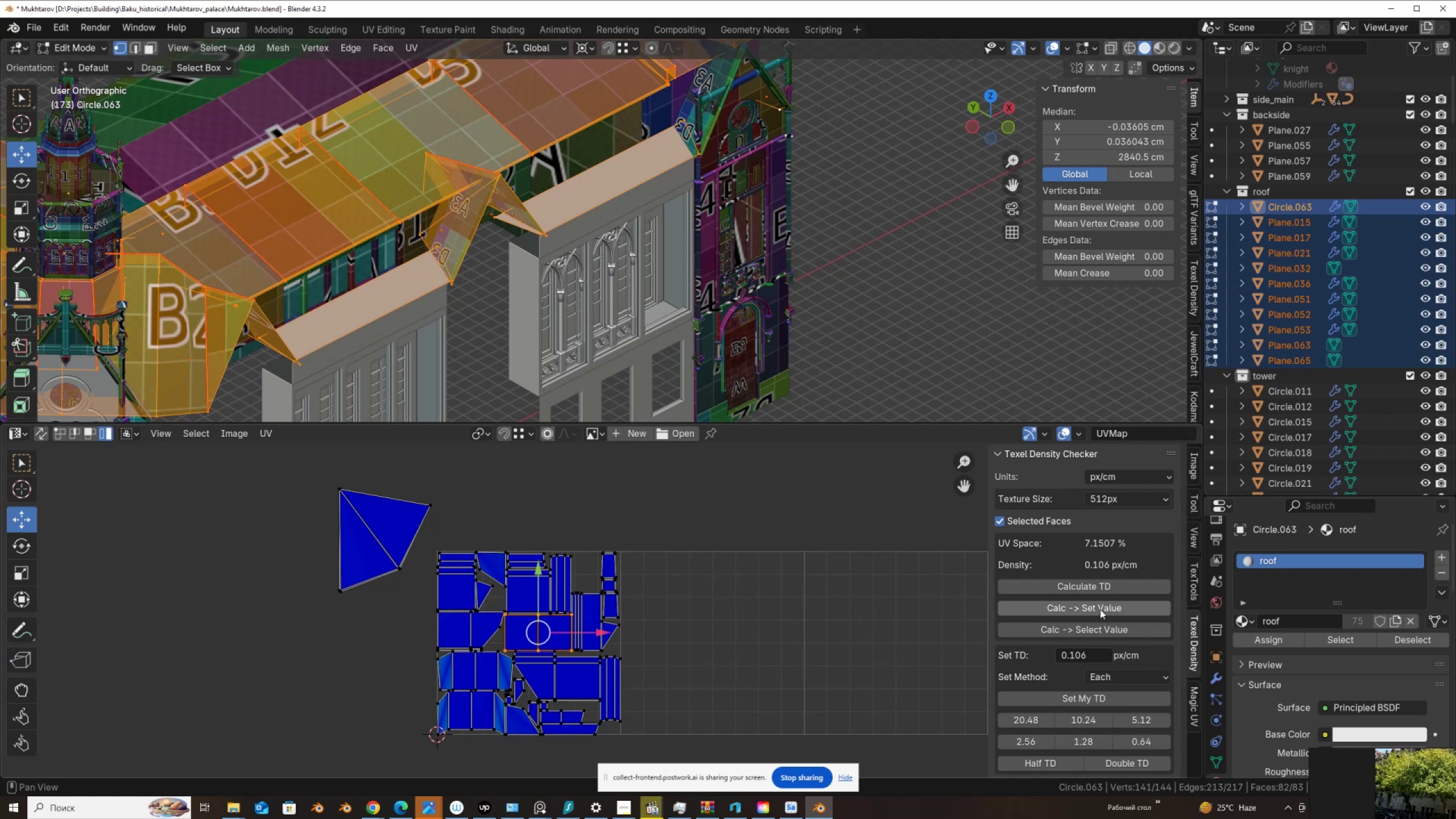 
left_click([1100, 609])
 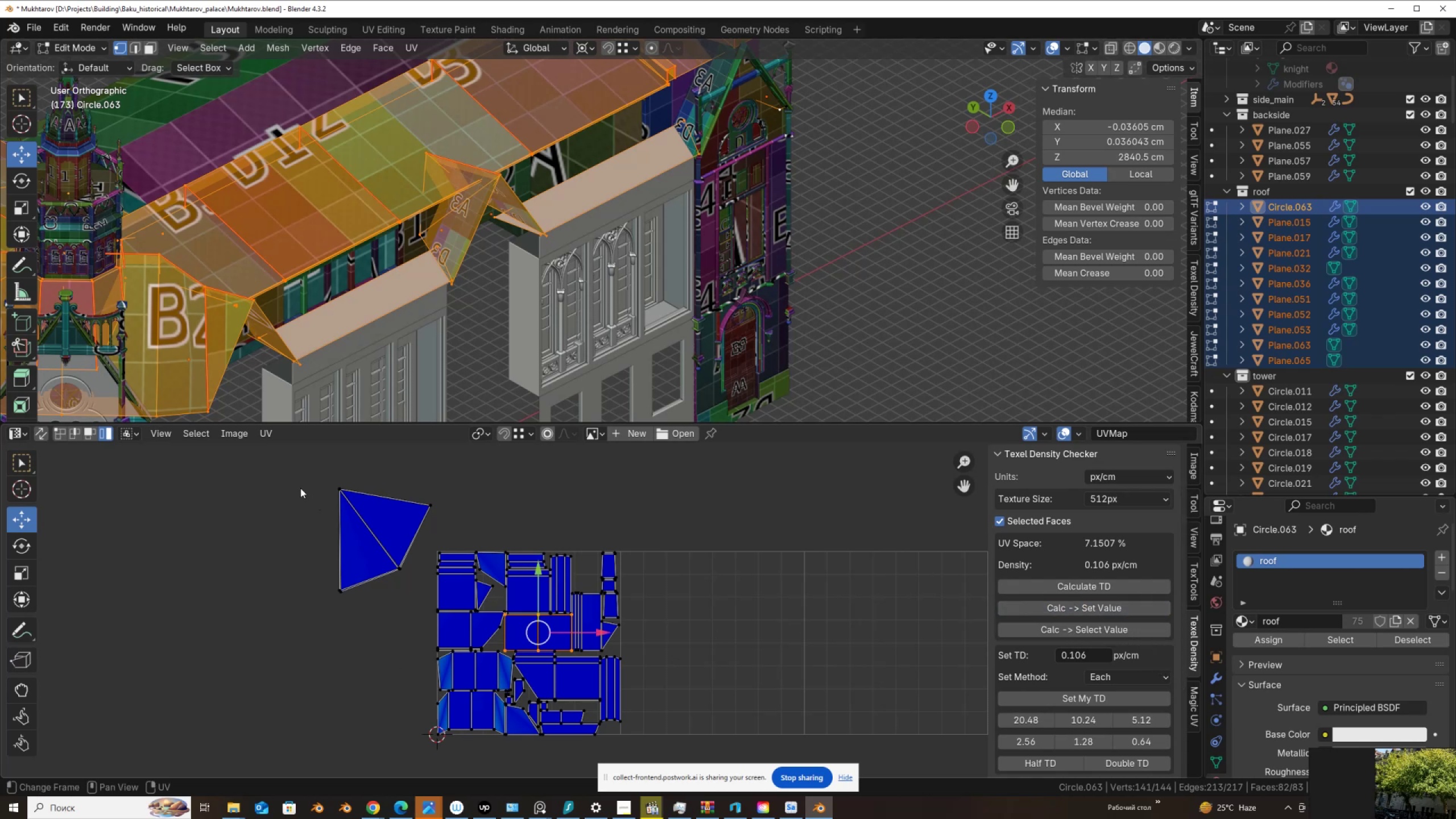 
left_click_drag(start_coordinate=[297, 483], to_coordinate=[435, 607])
 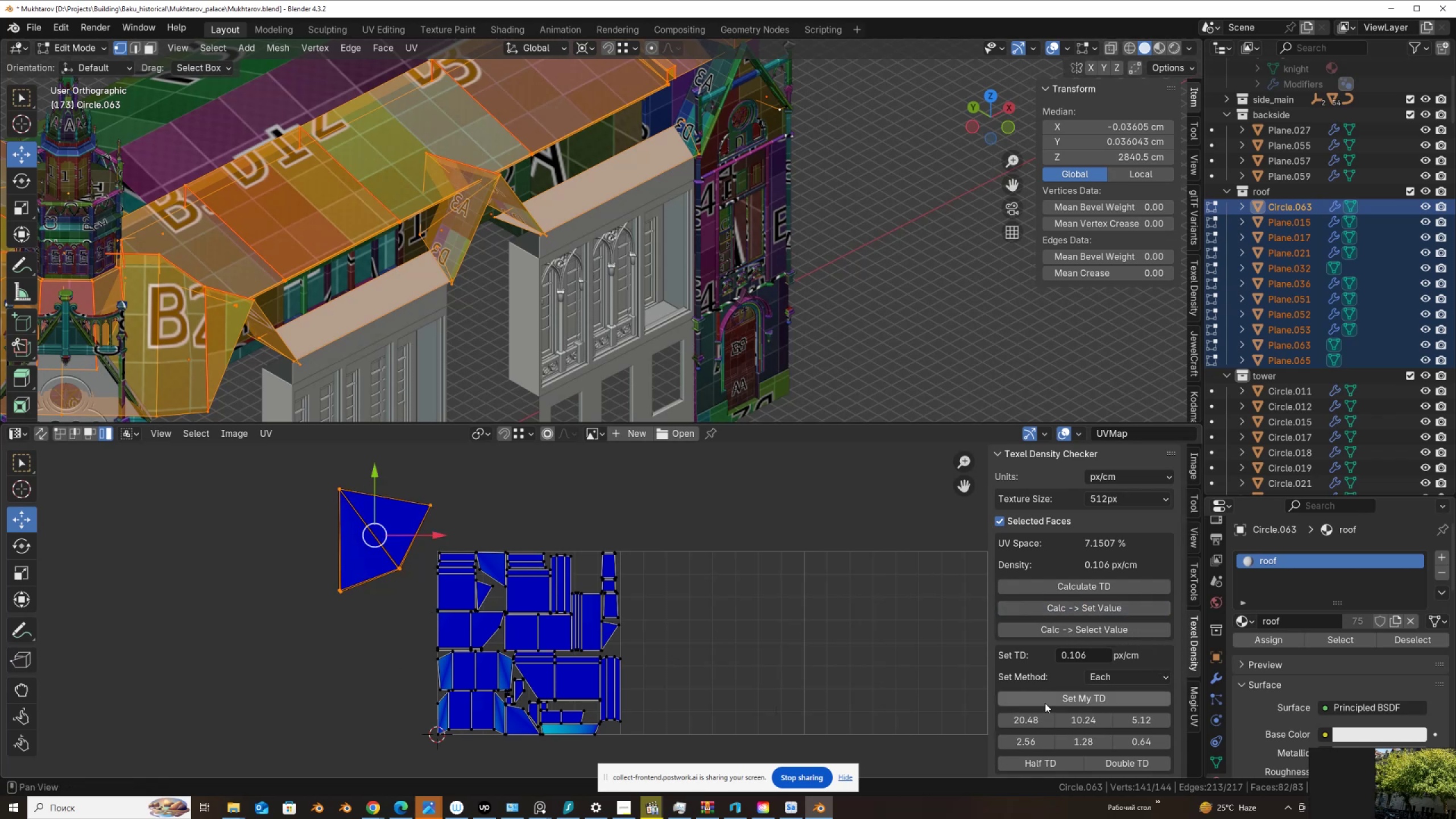 
left_click([1049, 698])
 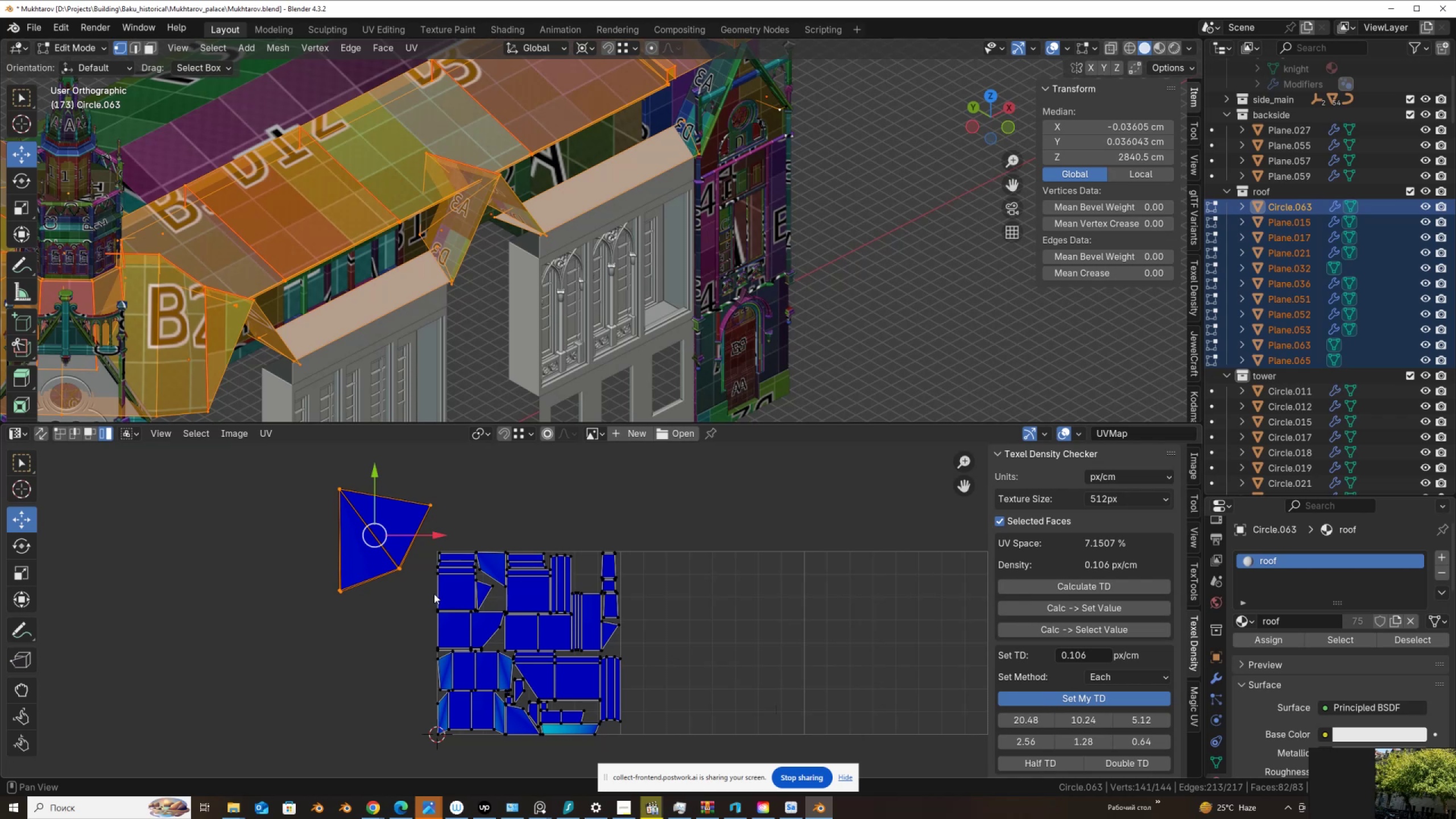 
scroll: coordinate [406, 592], scroll_direction: up, amount: 1.0
 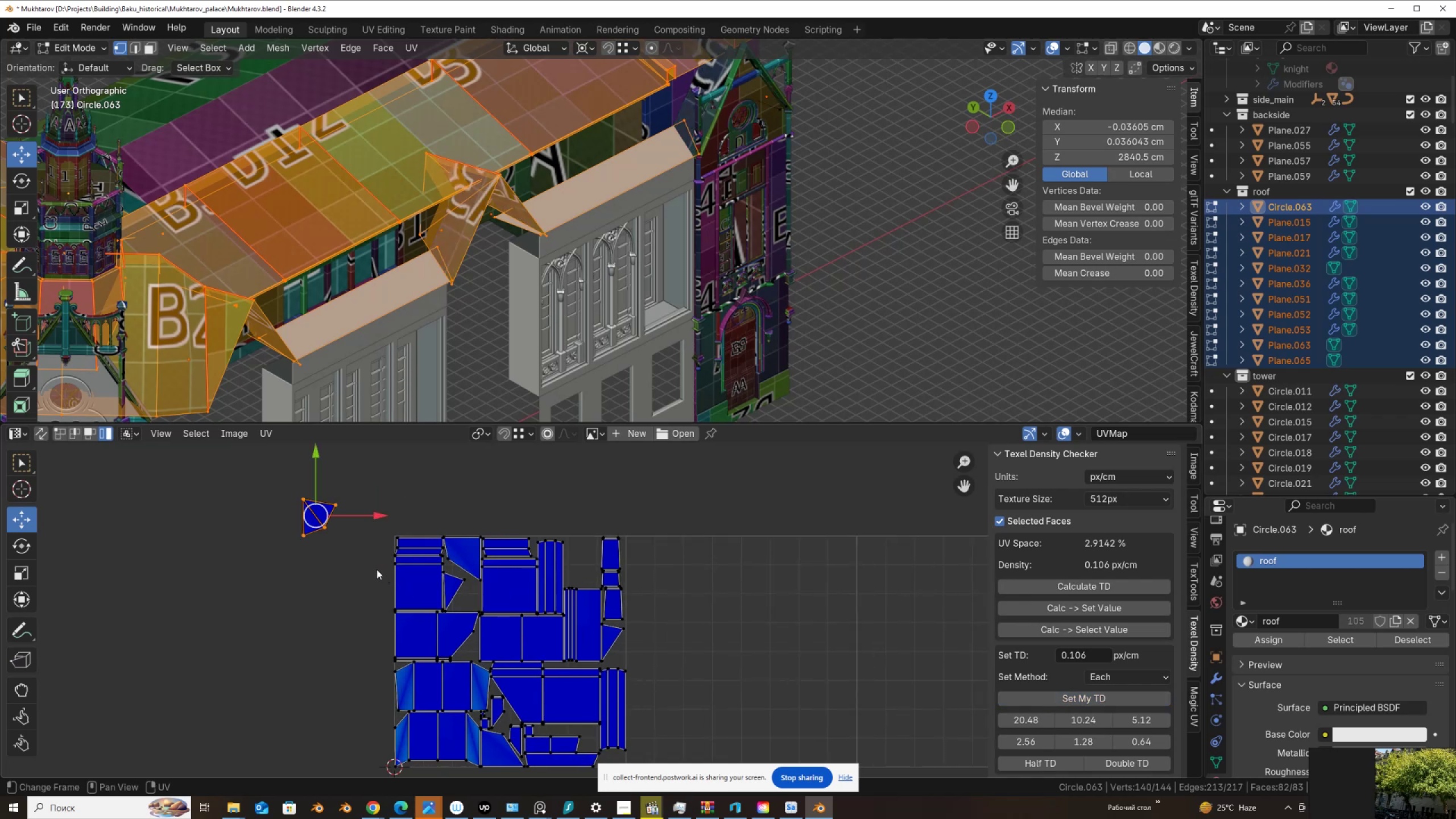 
key(G)
 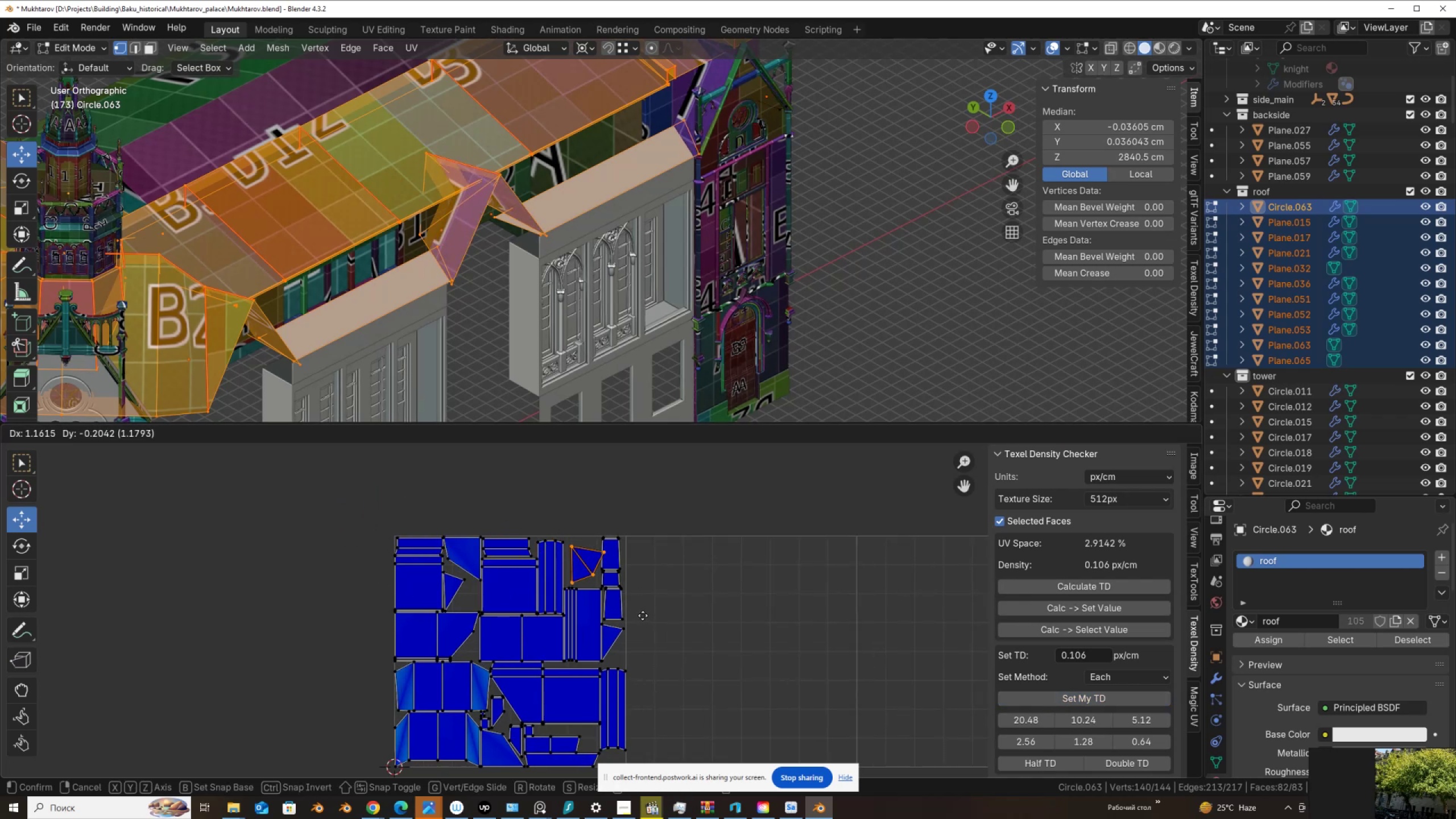 
left_click([642, 614])
 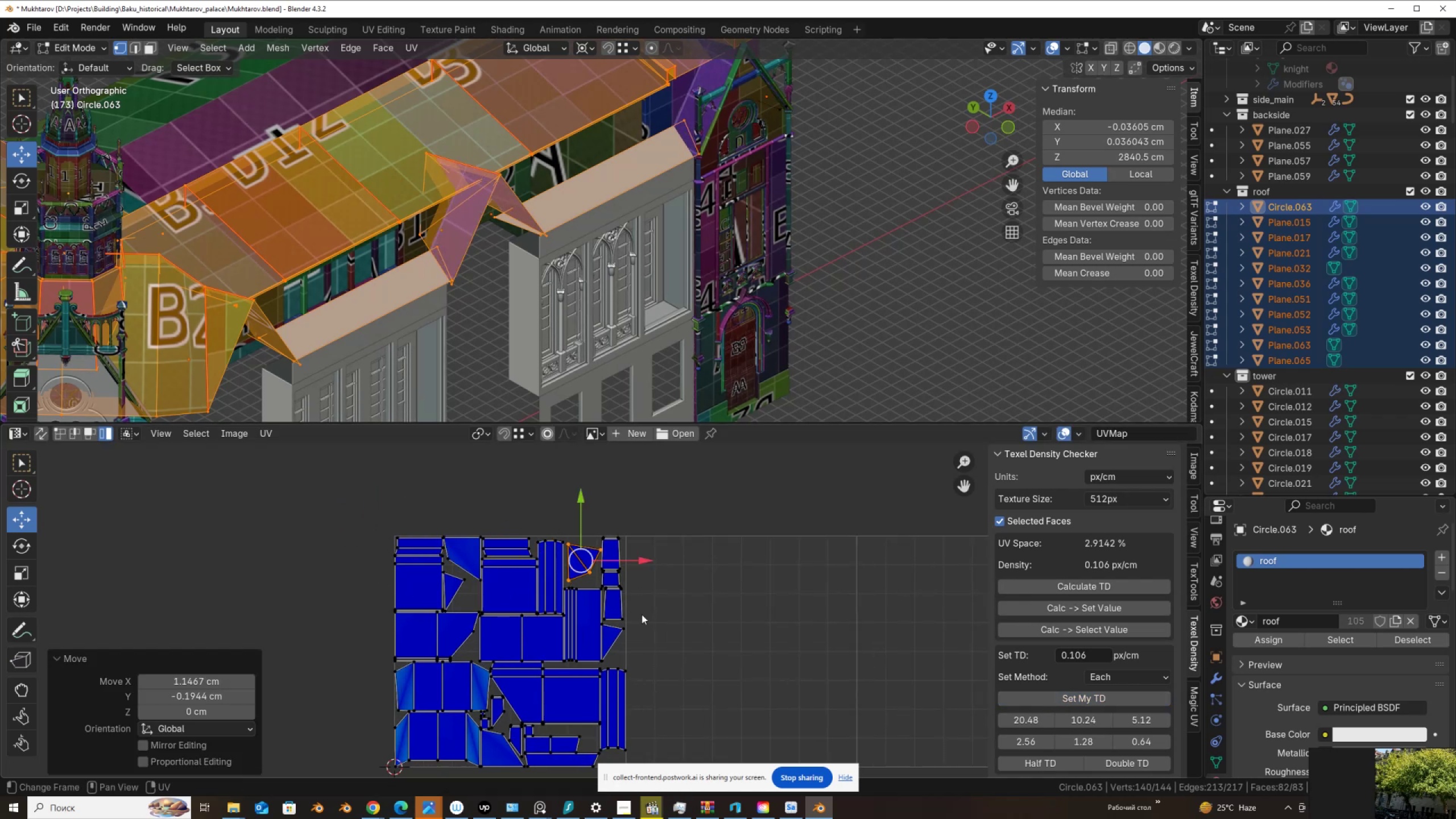 
scroll: coordinate [601, 610], scroll_direction: up, amount: 5.0
 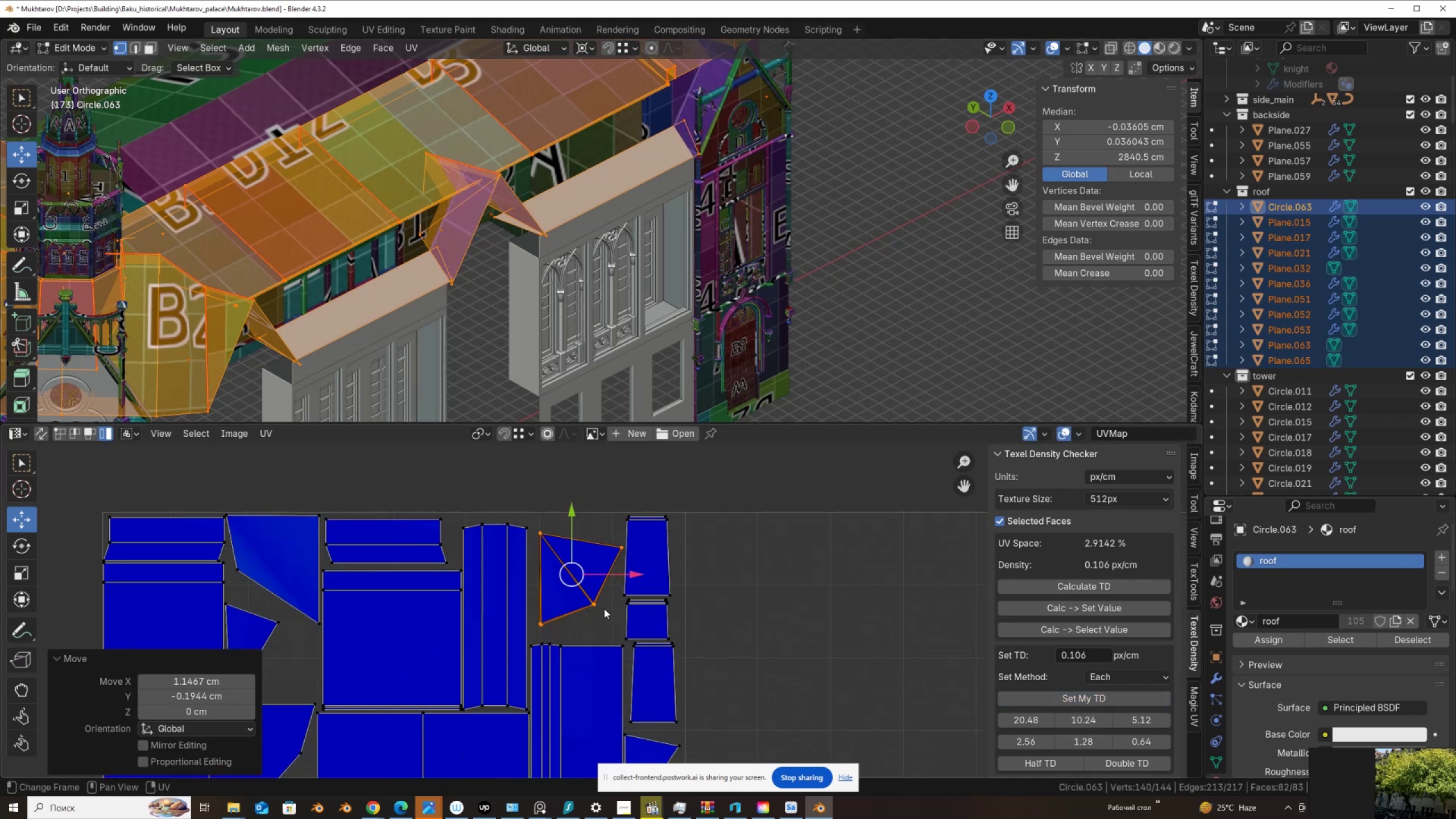 
key(G)
 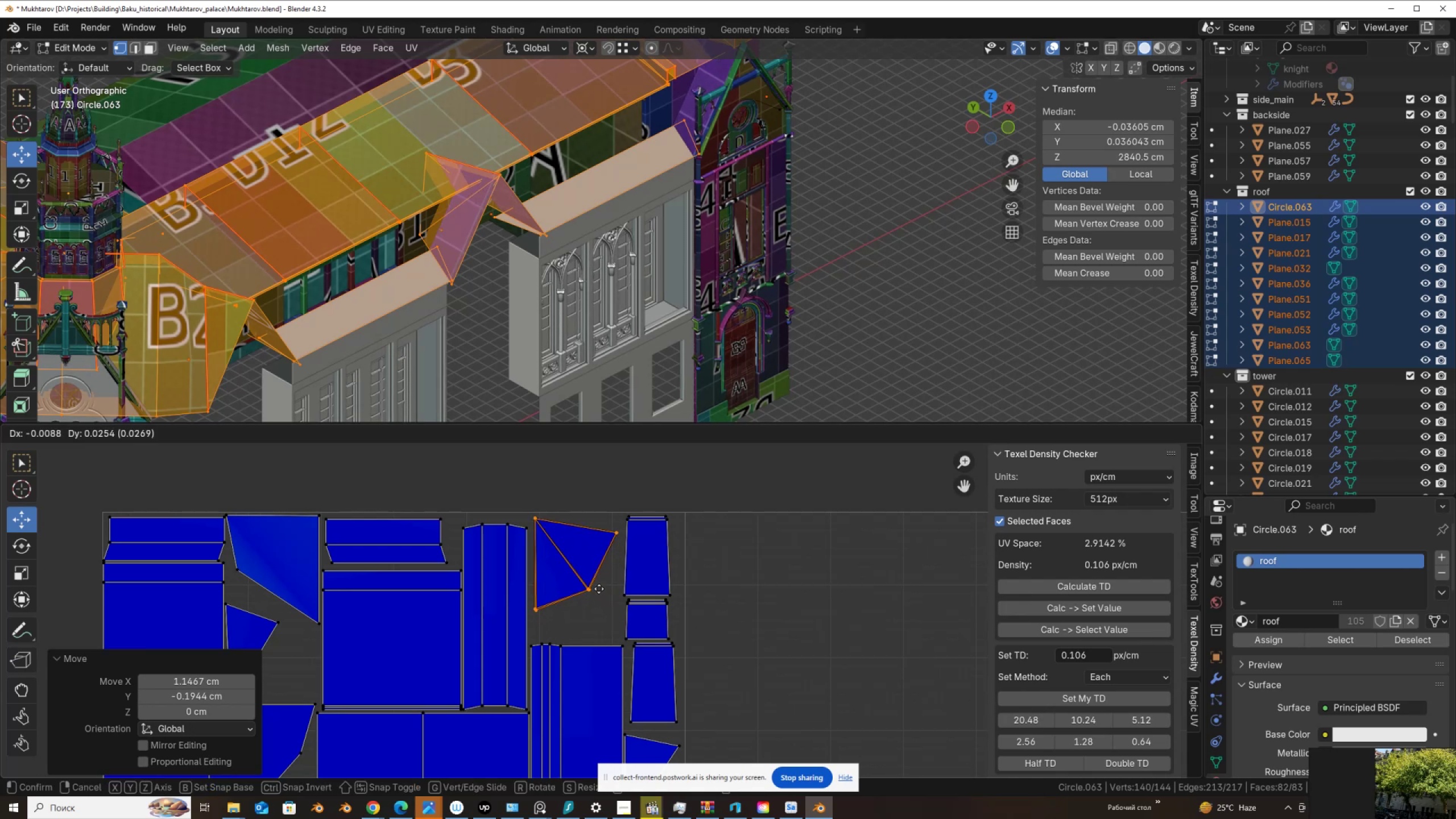 
left_click([599, 589])
 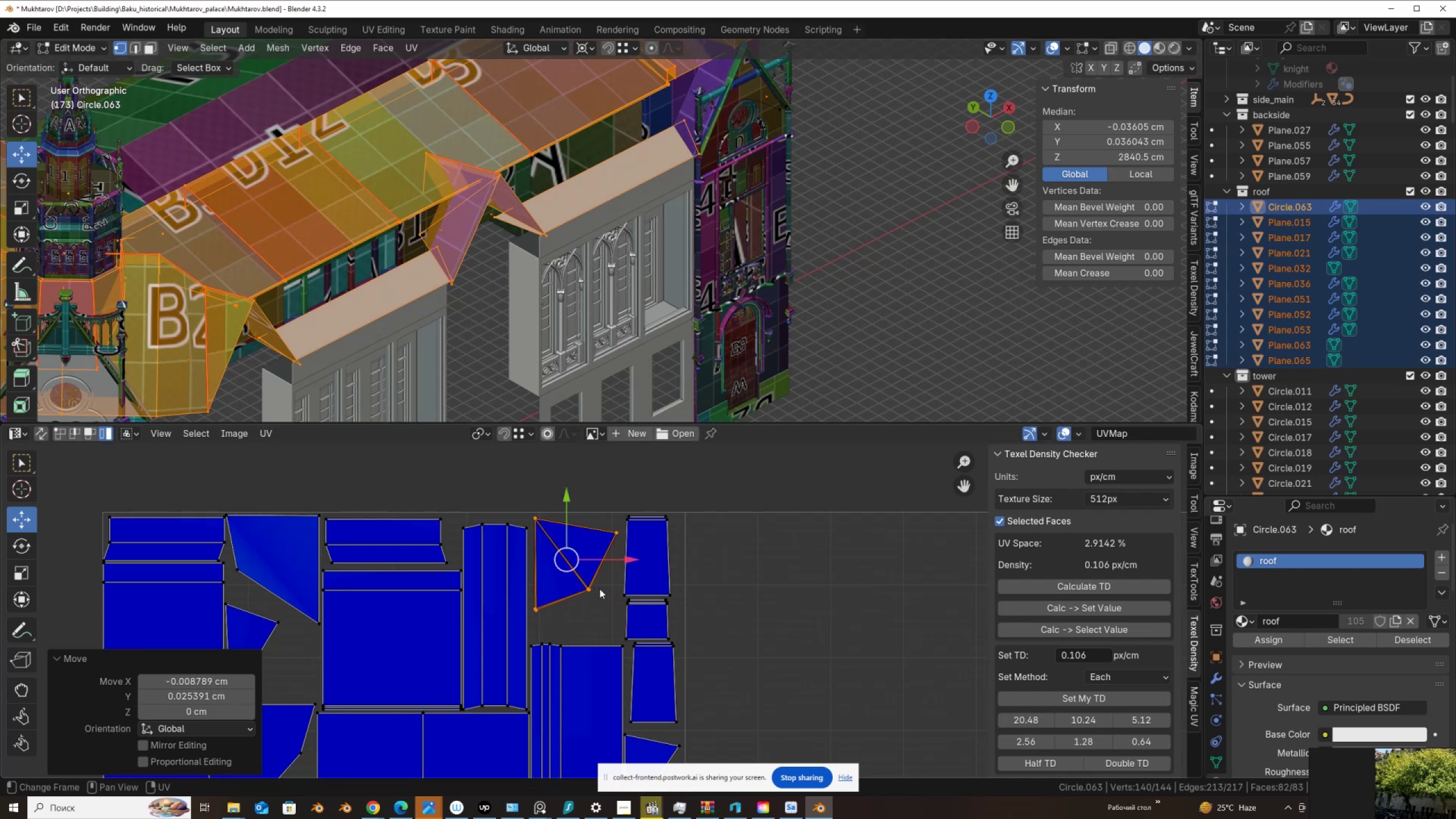 
scroll: coordinate [603, 590], scroll_direction: down, amount: 5.0
 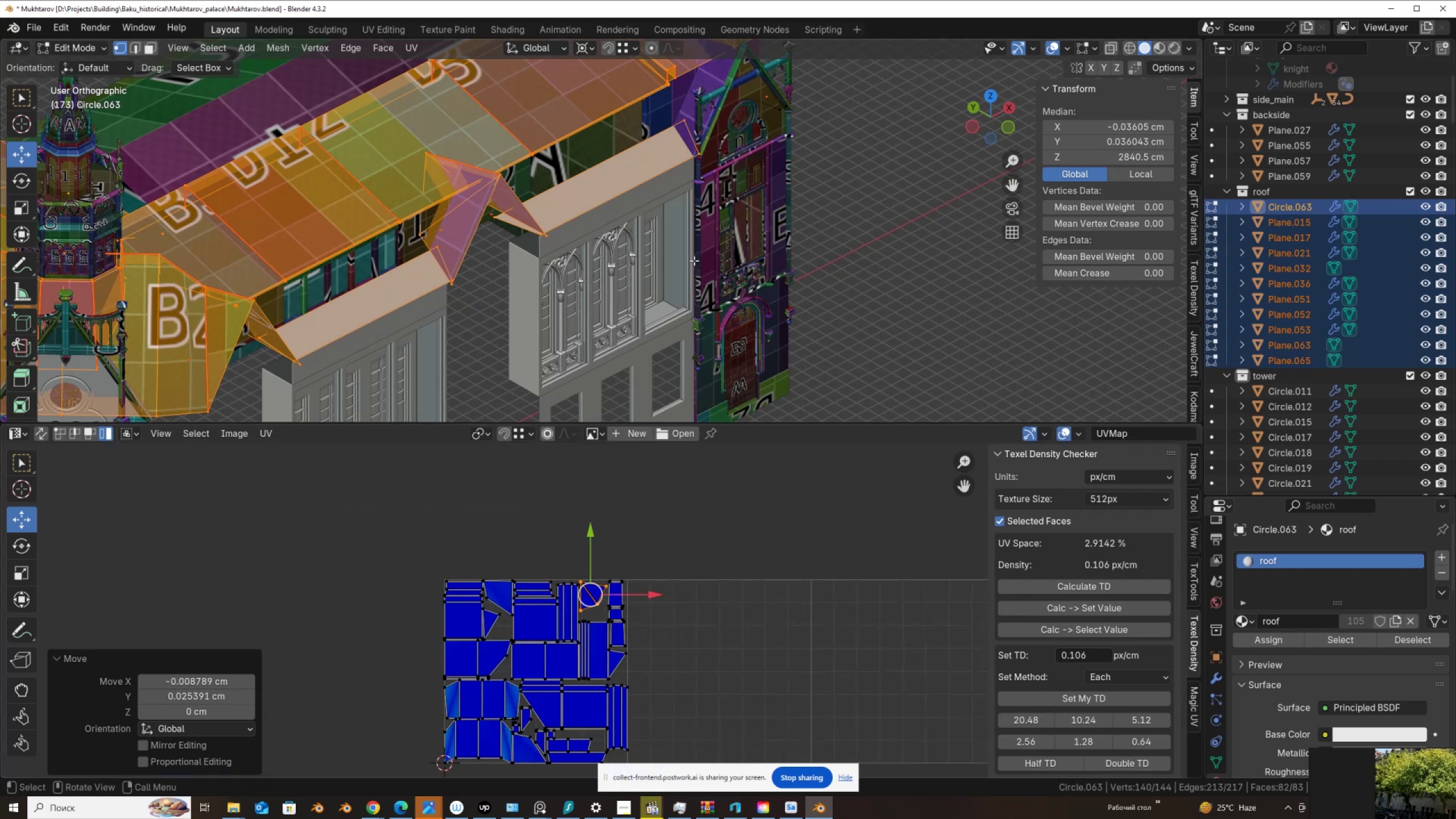 
key(Tab)
 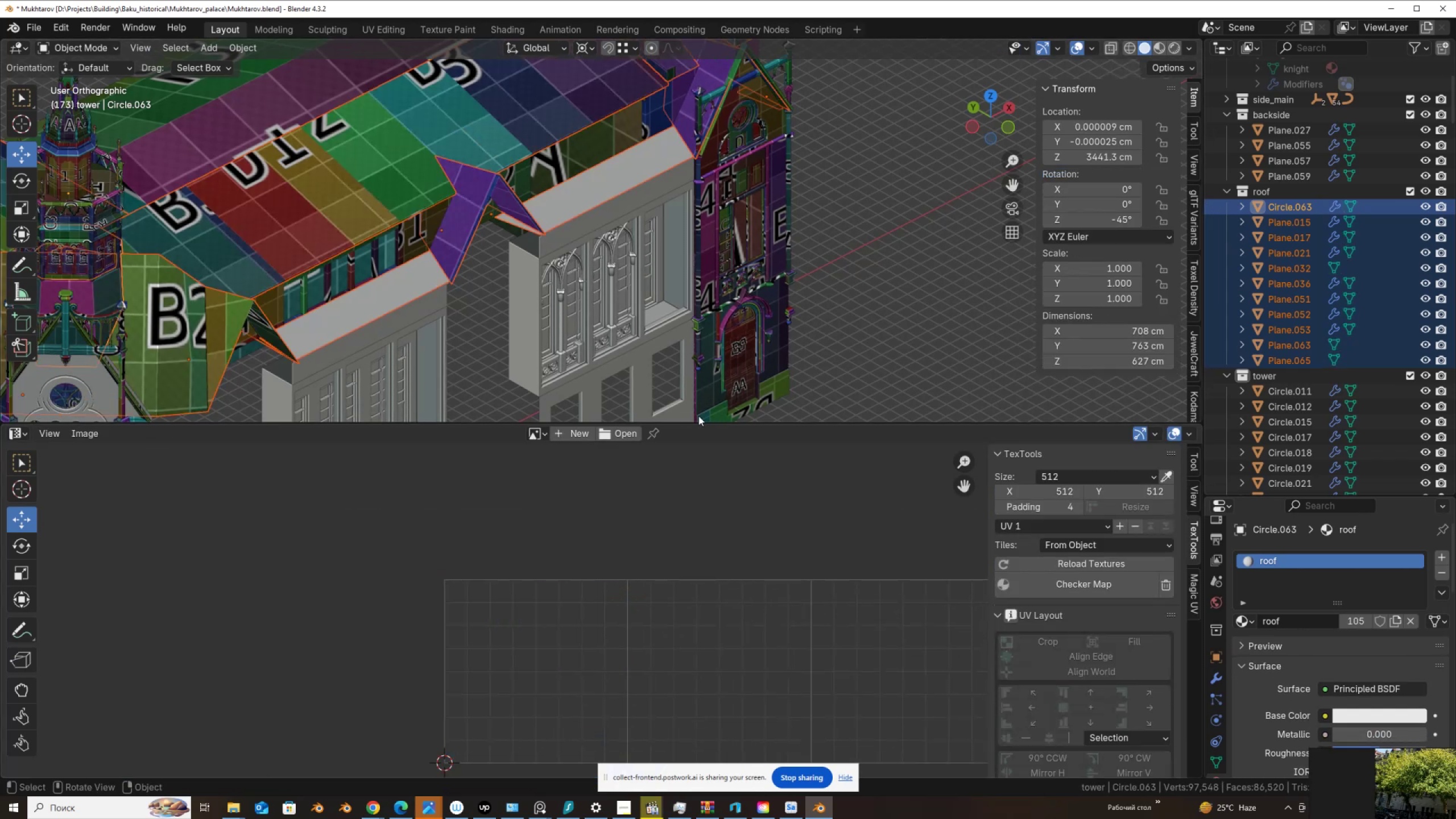 
left_click_drag(start_coordinate=[697, 424], to_coordinate=[705, 579])
 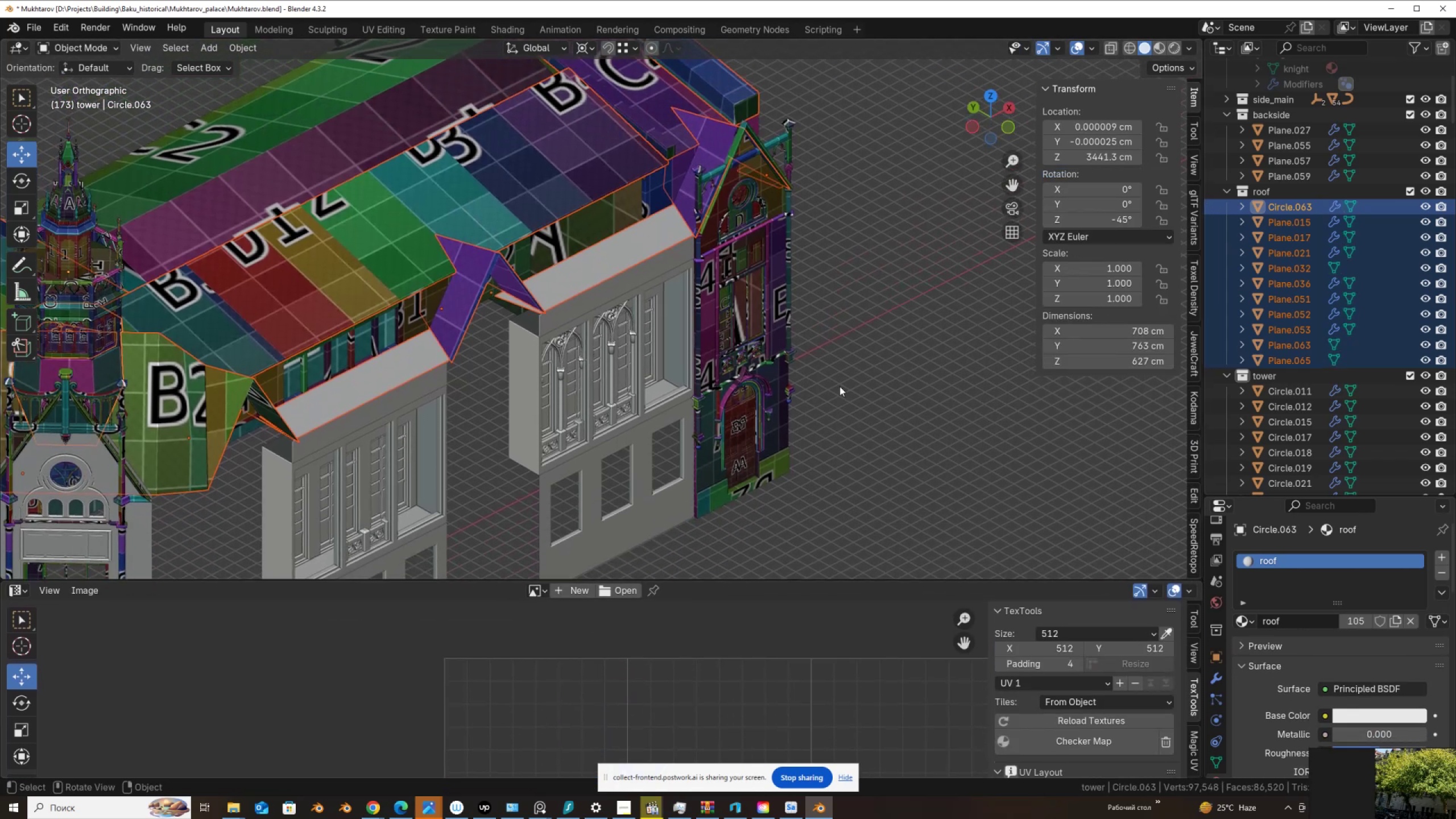 
scroll: coordinate [779, 391], scroll_direction: down, amount: 4.0
 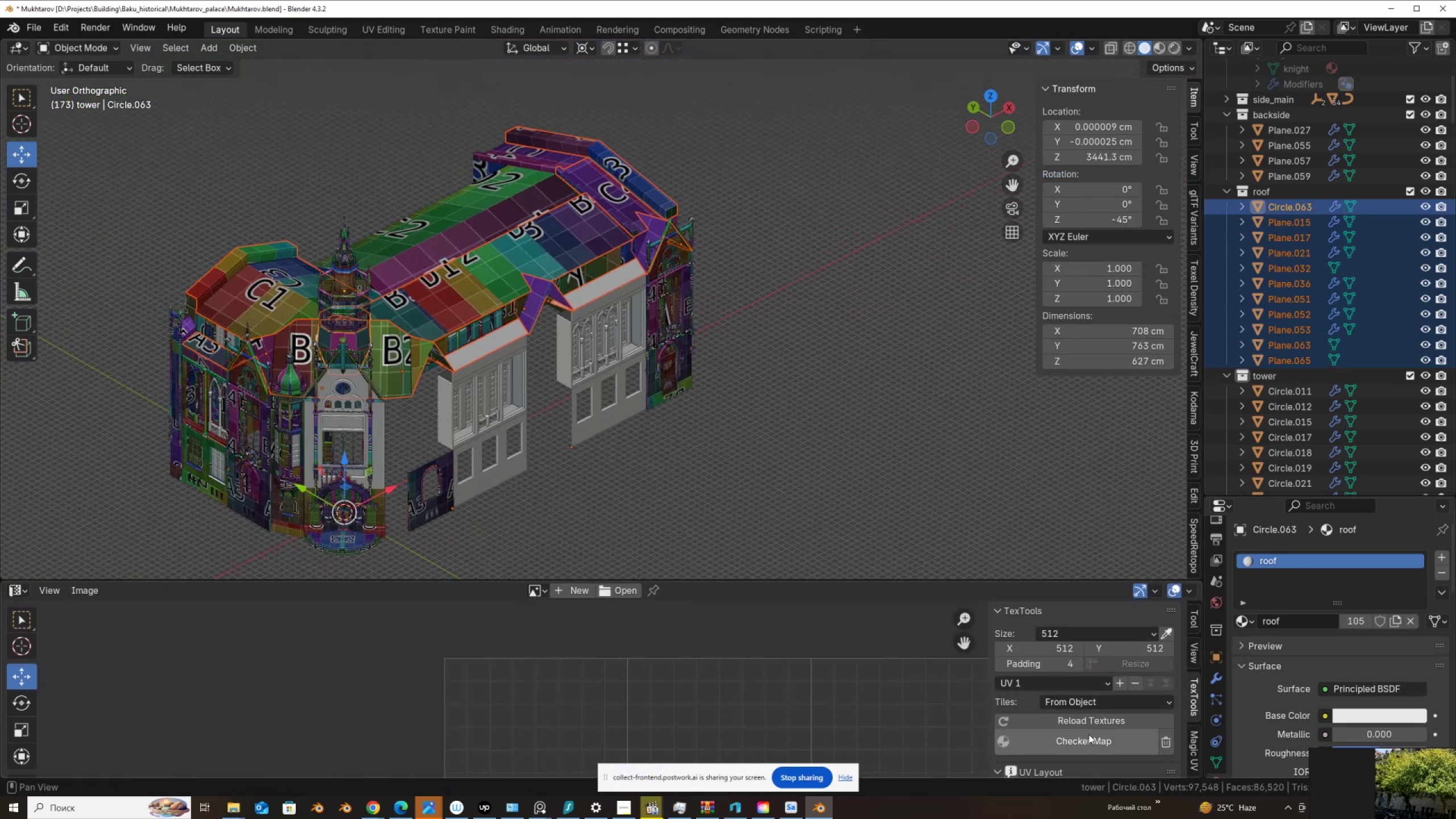 
left_click([1091, 741])
 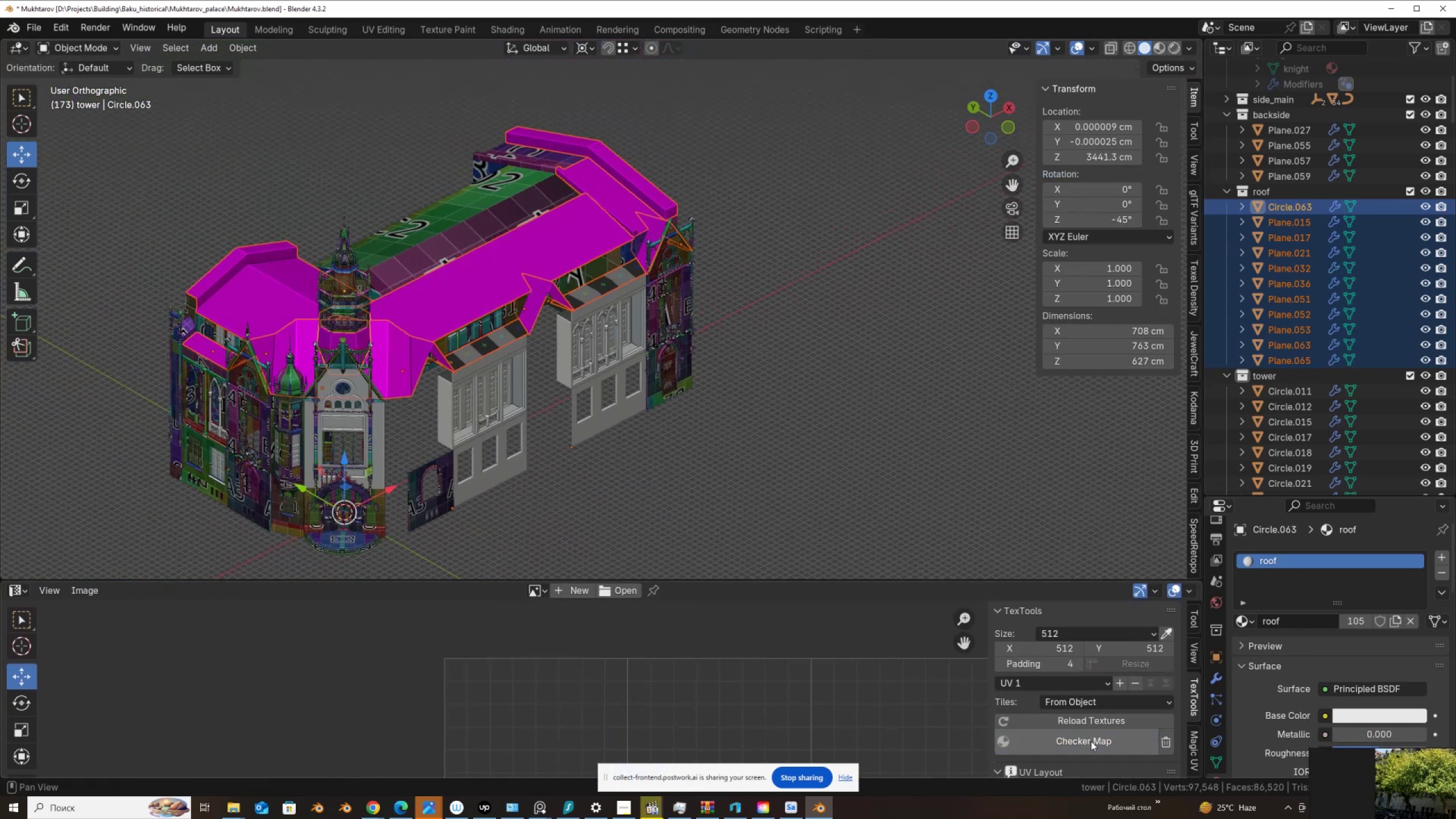 
left_click([1091, 741])
 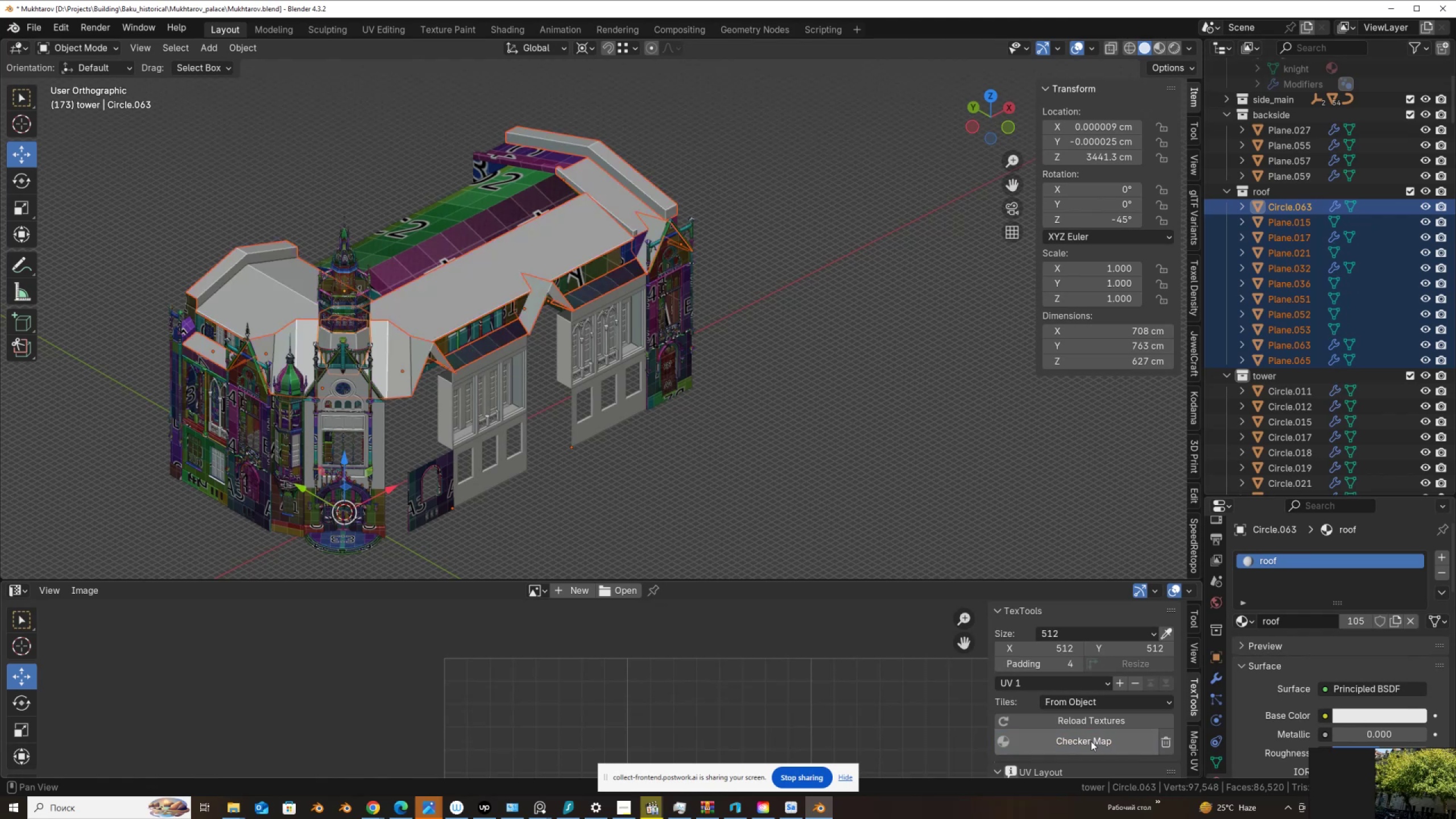 
scroll: coordinate [564, 462], scroll_direction: up, amount: 3.0
 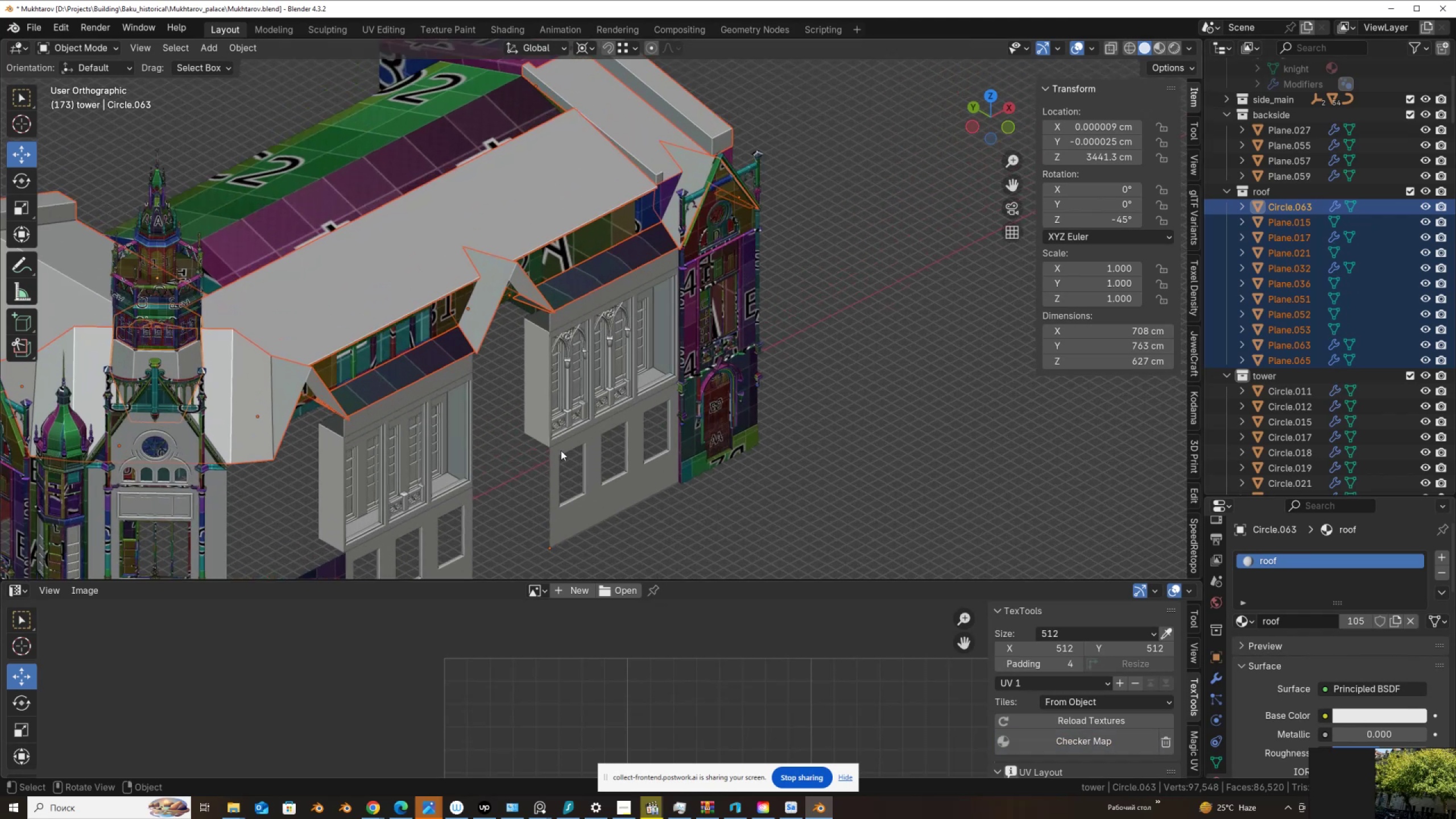 
hold_key(key=ShiftLeft, duration=0.62)
 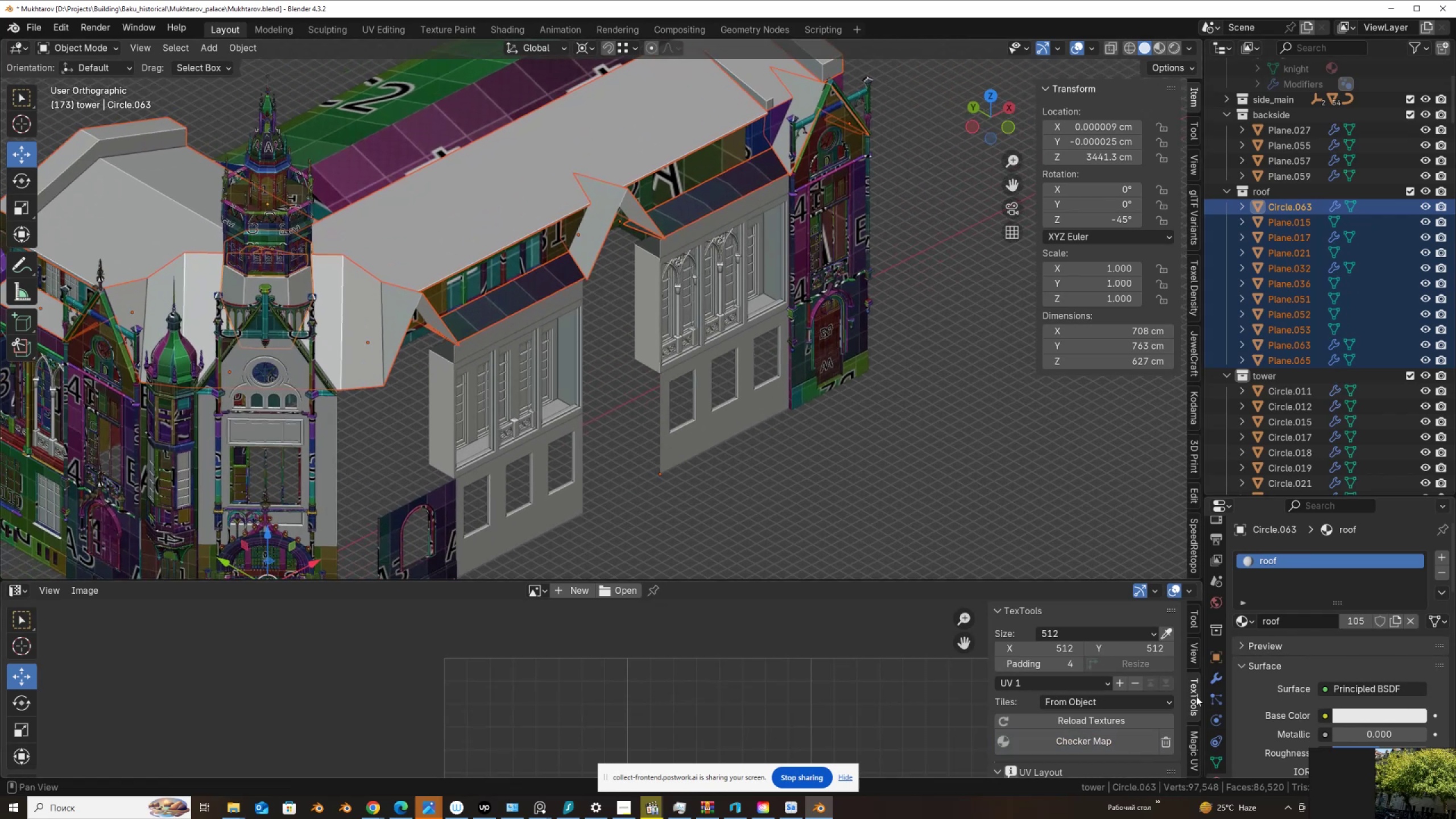 
mouse_move([1193, 666])
 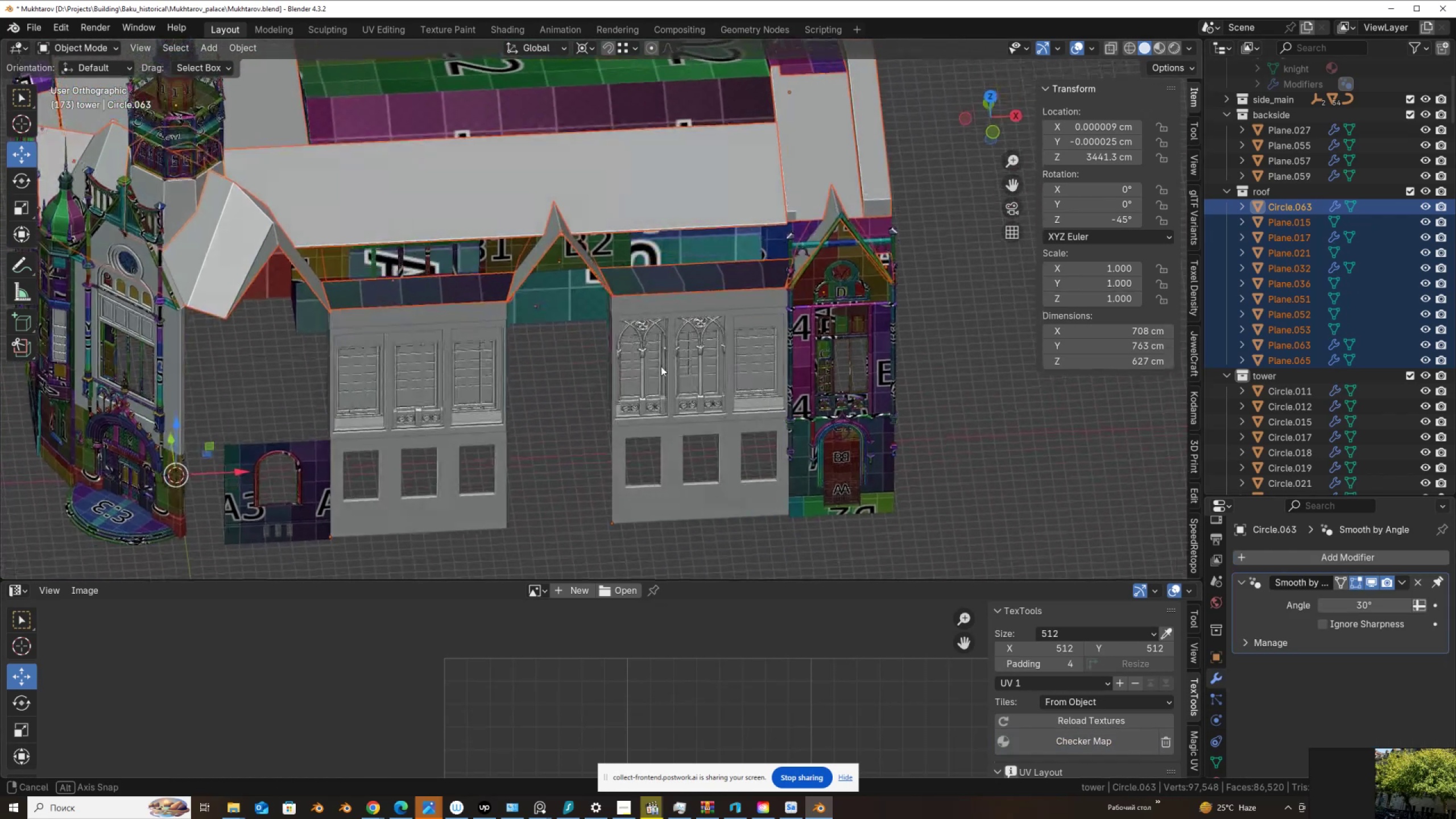 
left_click([661, 293])
 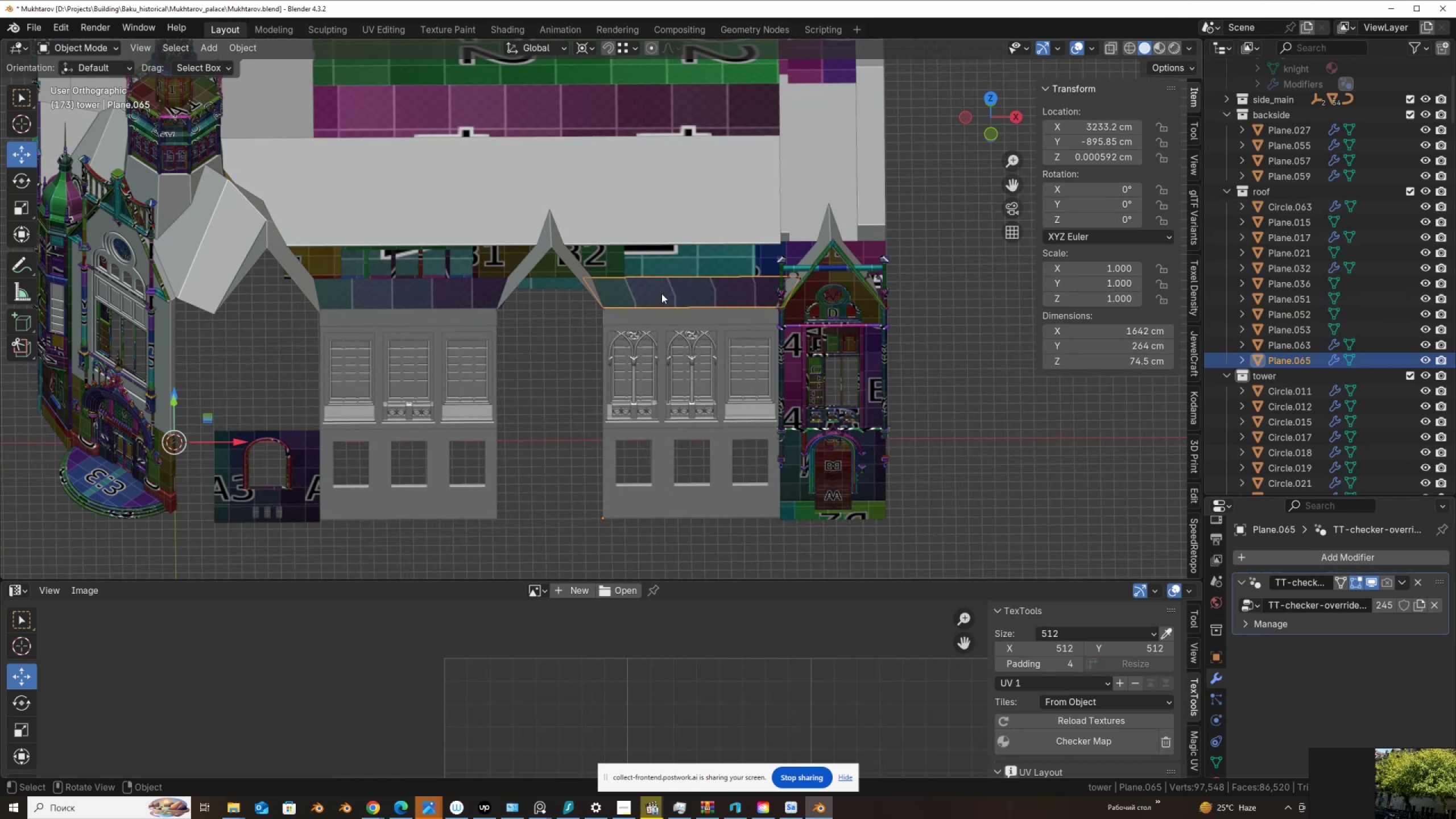 
key(Tab)
 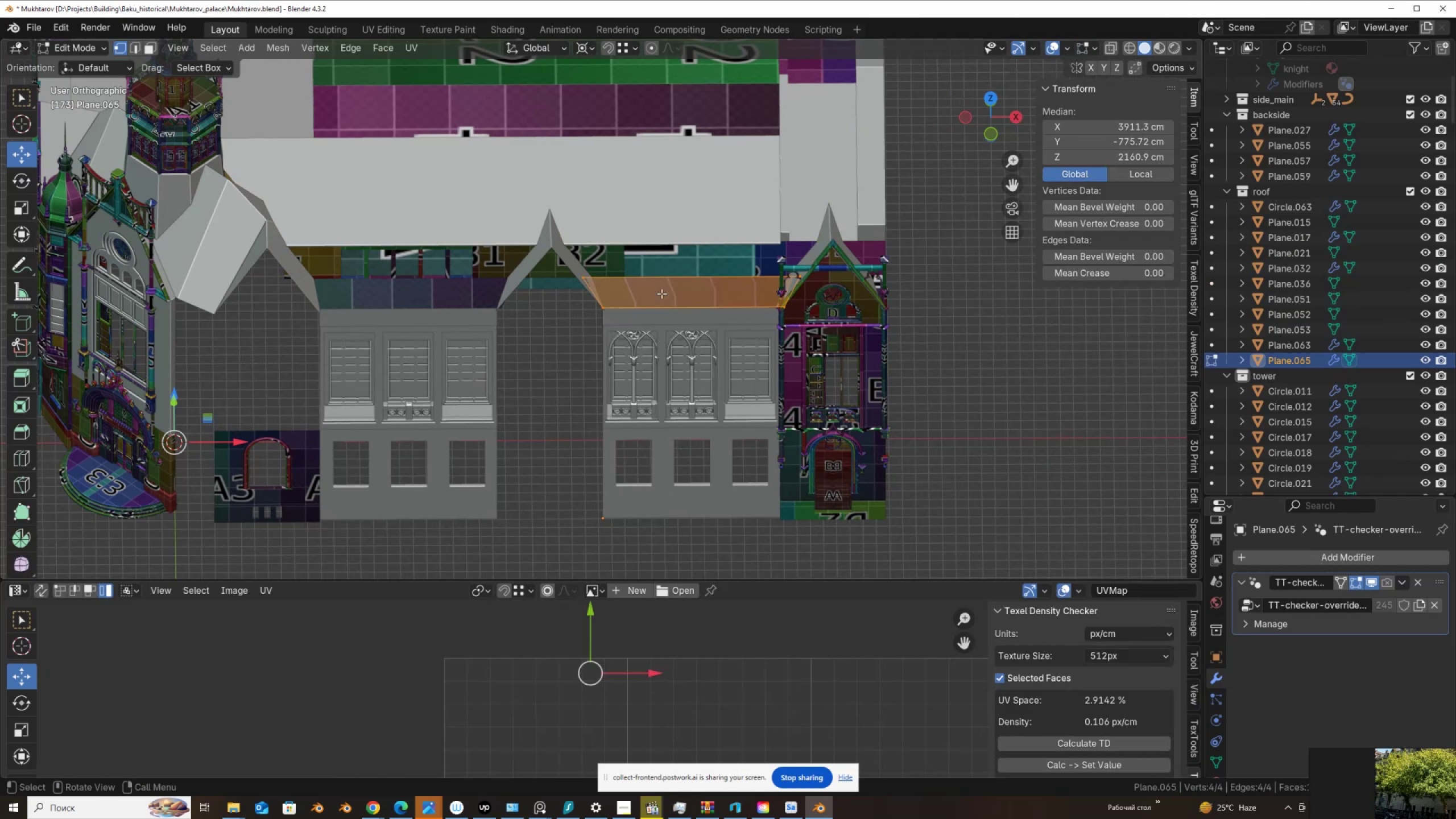 
scroll: coordinate [544, 617], scroll_direction: down, amount: 3.0
 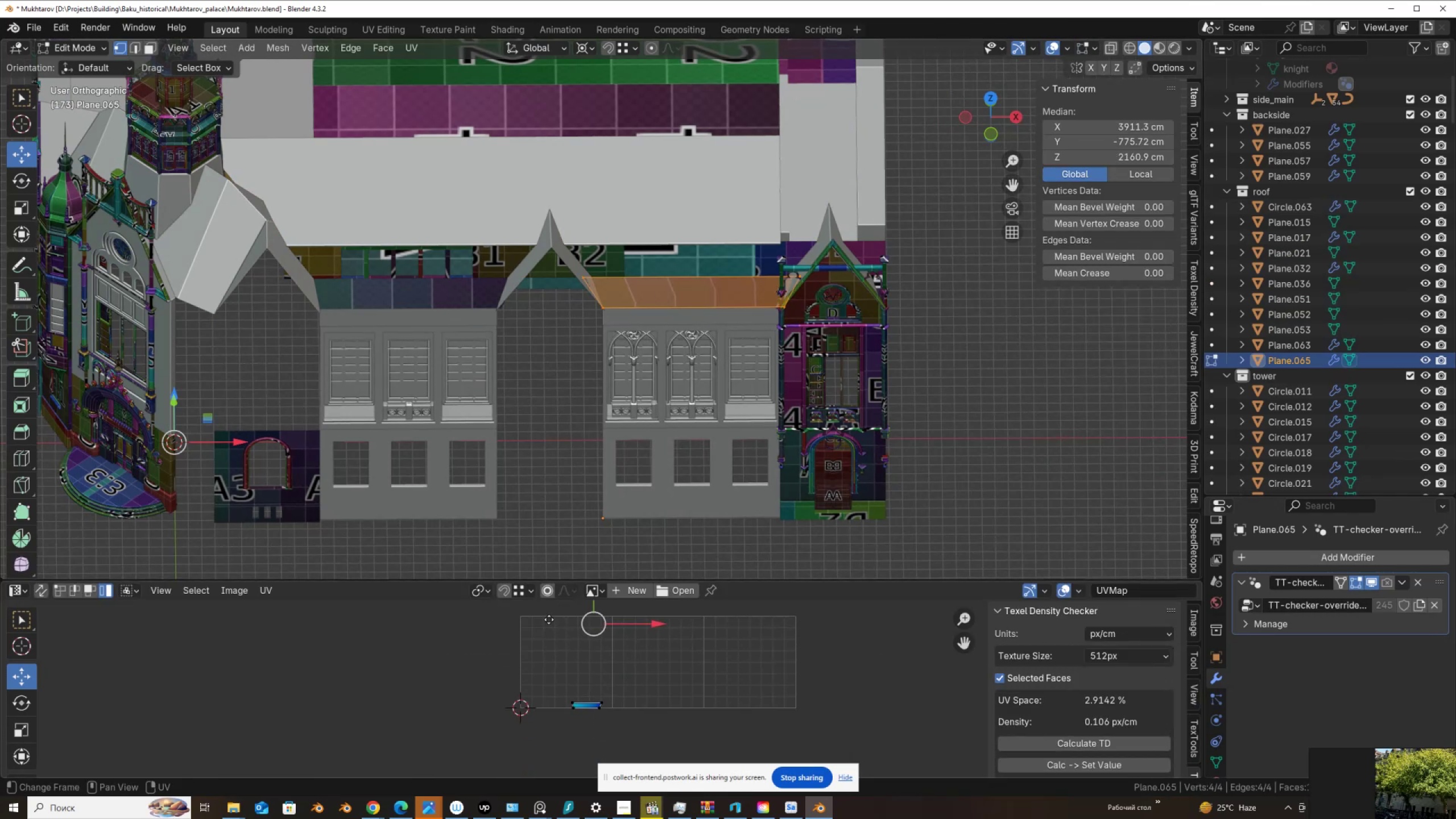 
scroll: coordinate [589, 701], scroll_direction: up, amount: 5.0
 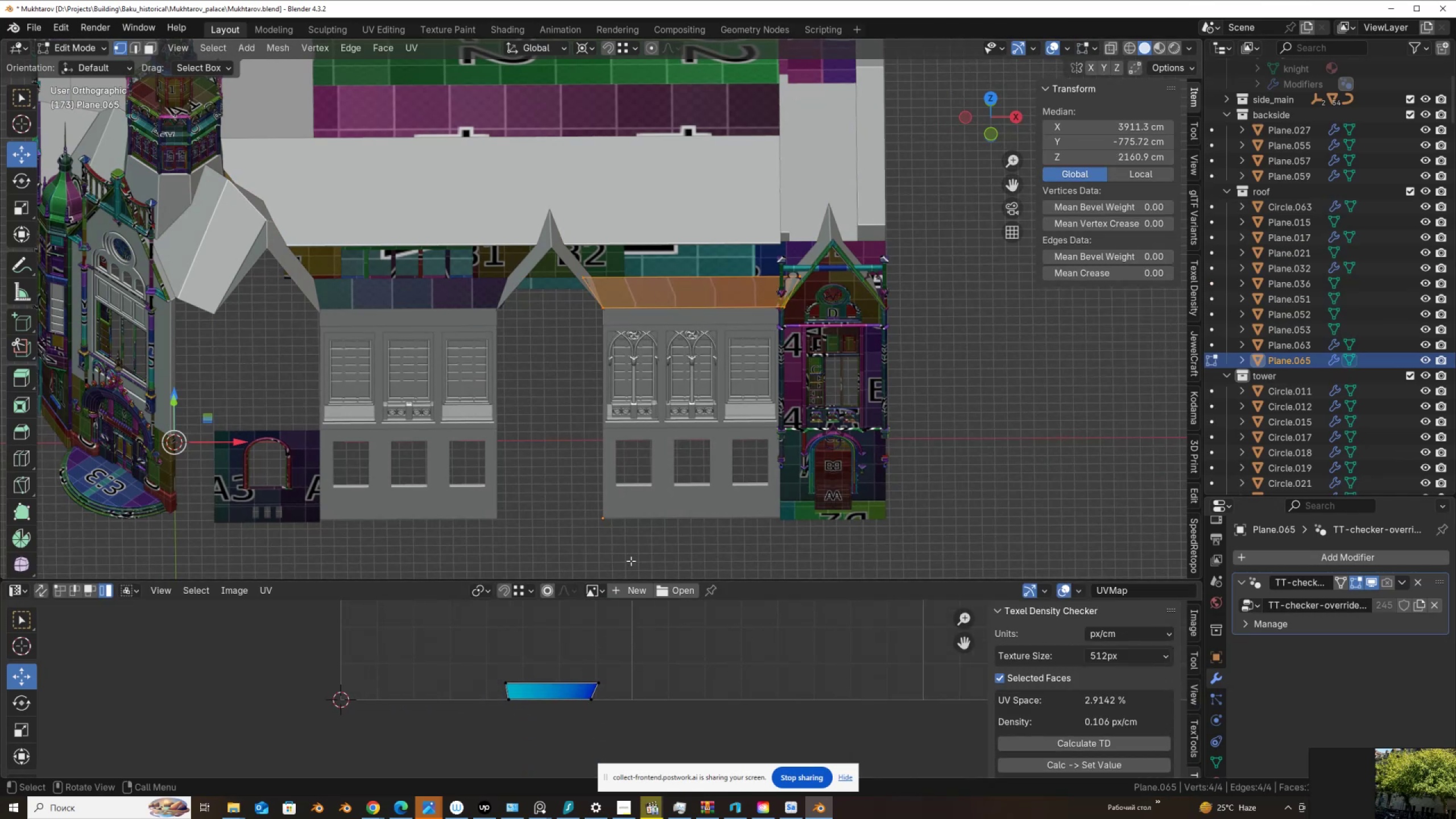 
wait(6.81)
 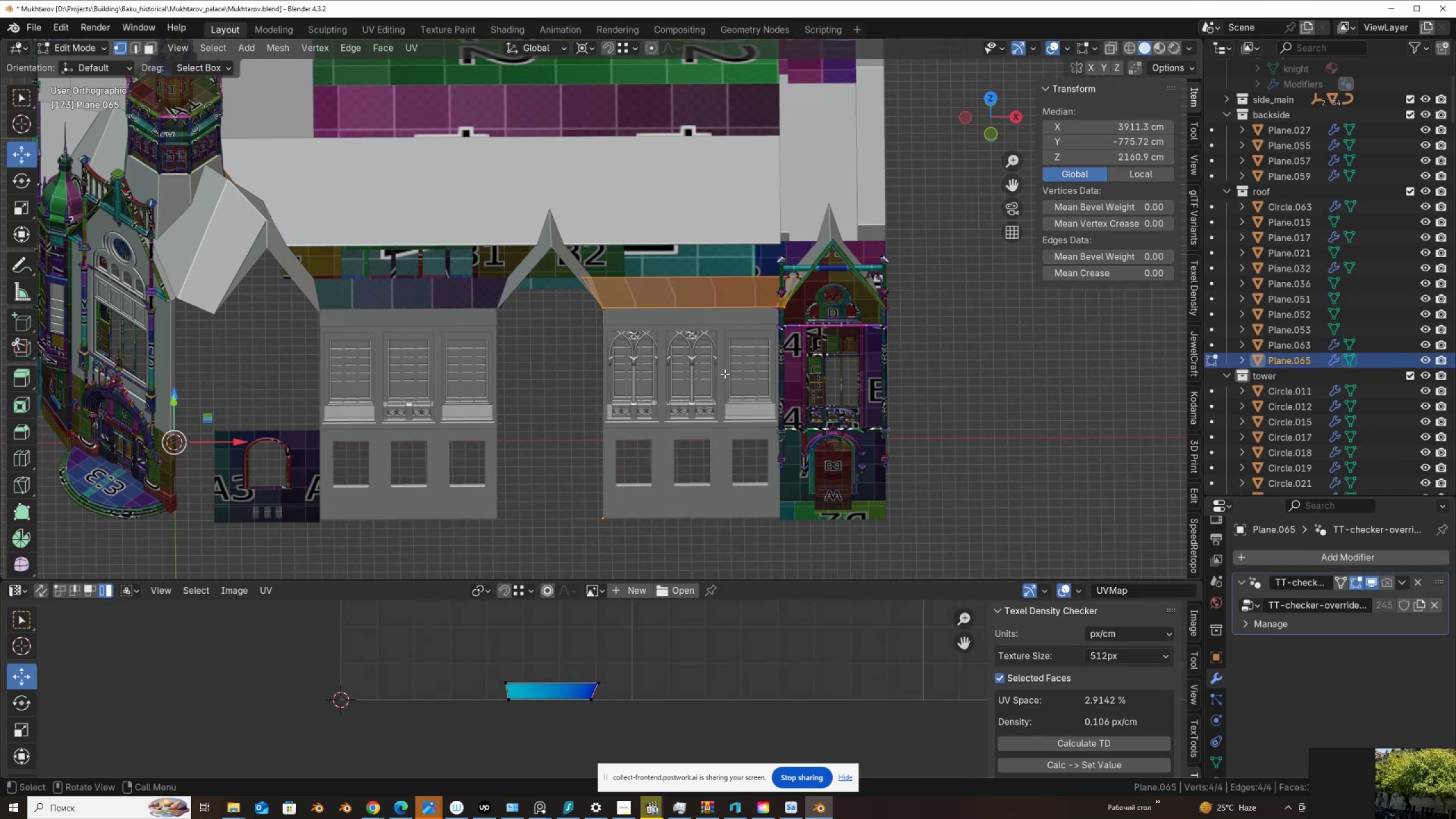 
type(au)
 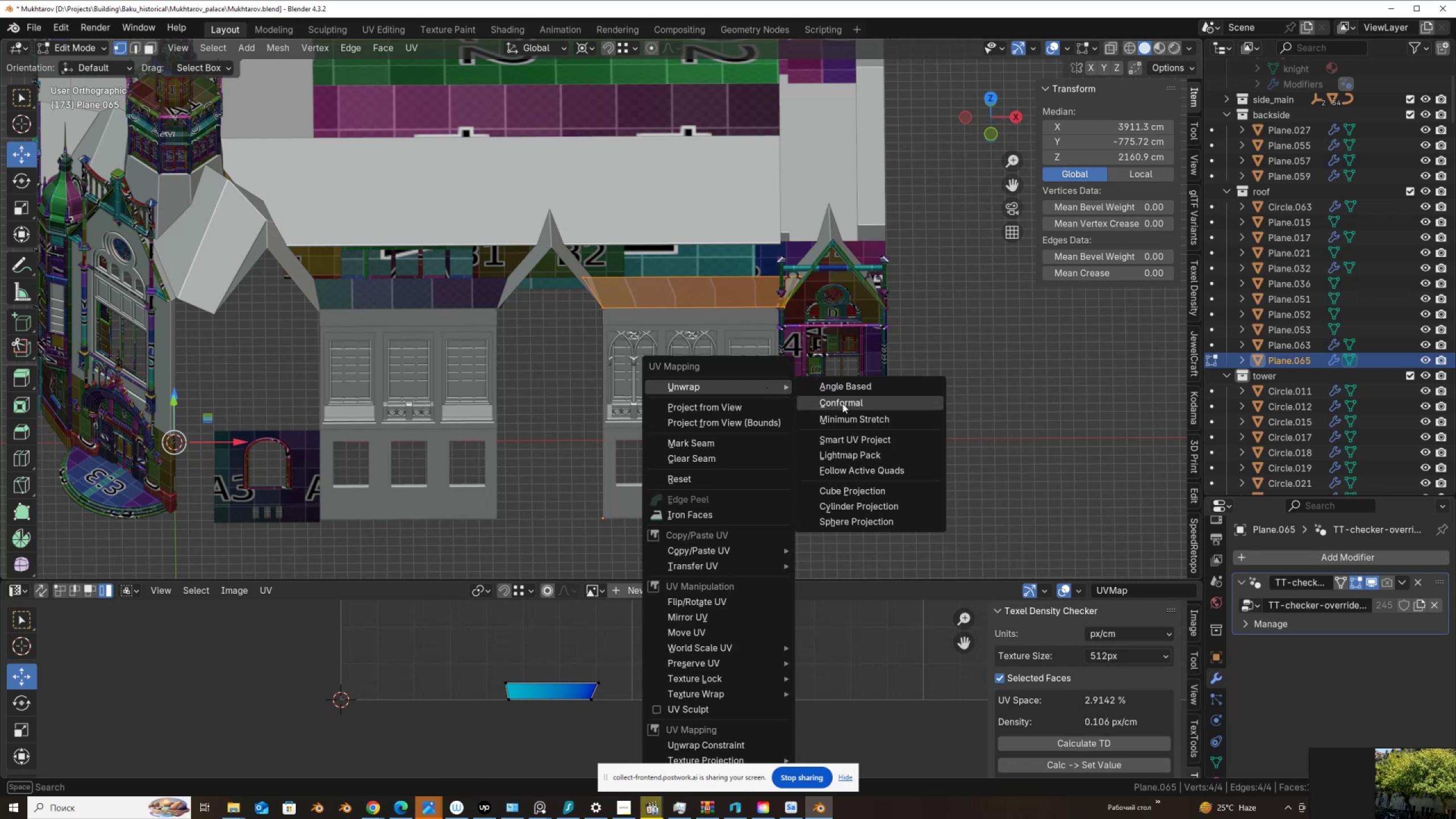 
left_click([844, 403])
 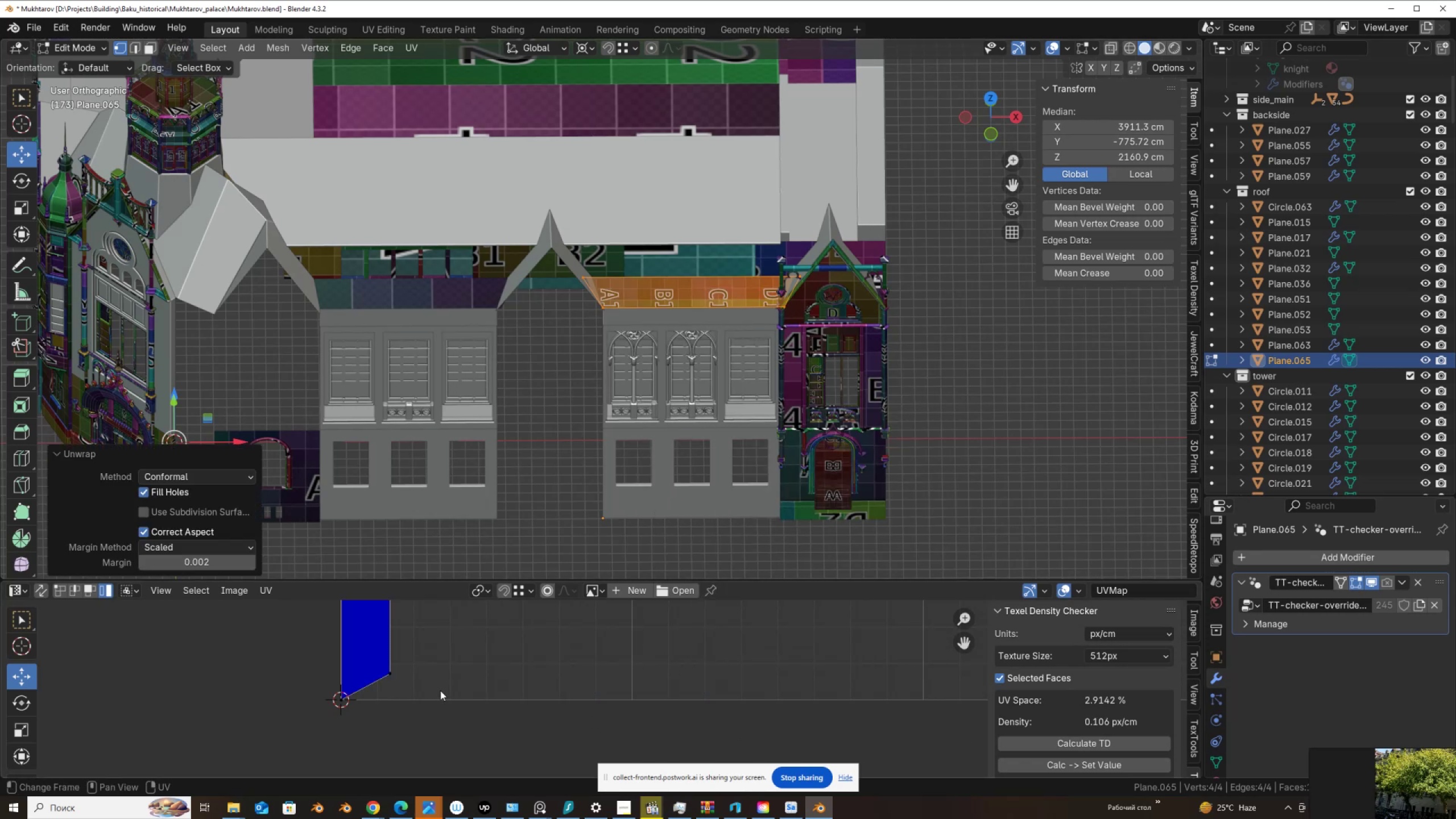 
left_click([395, 660])
 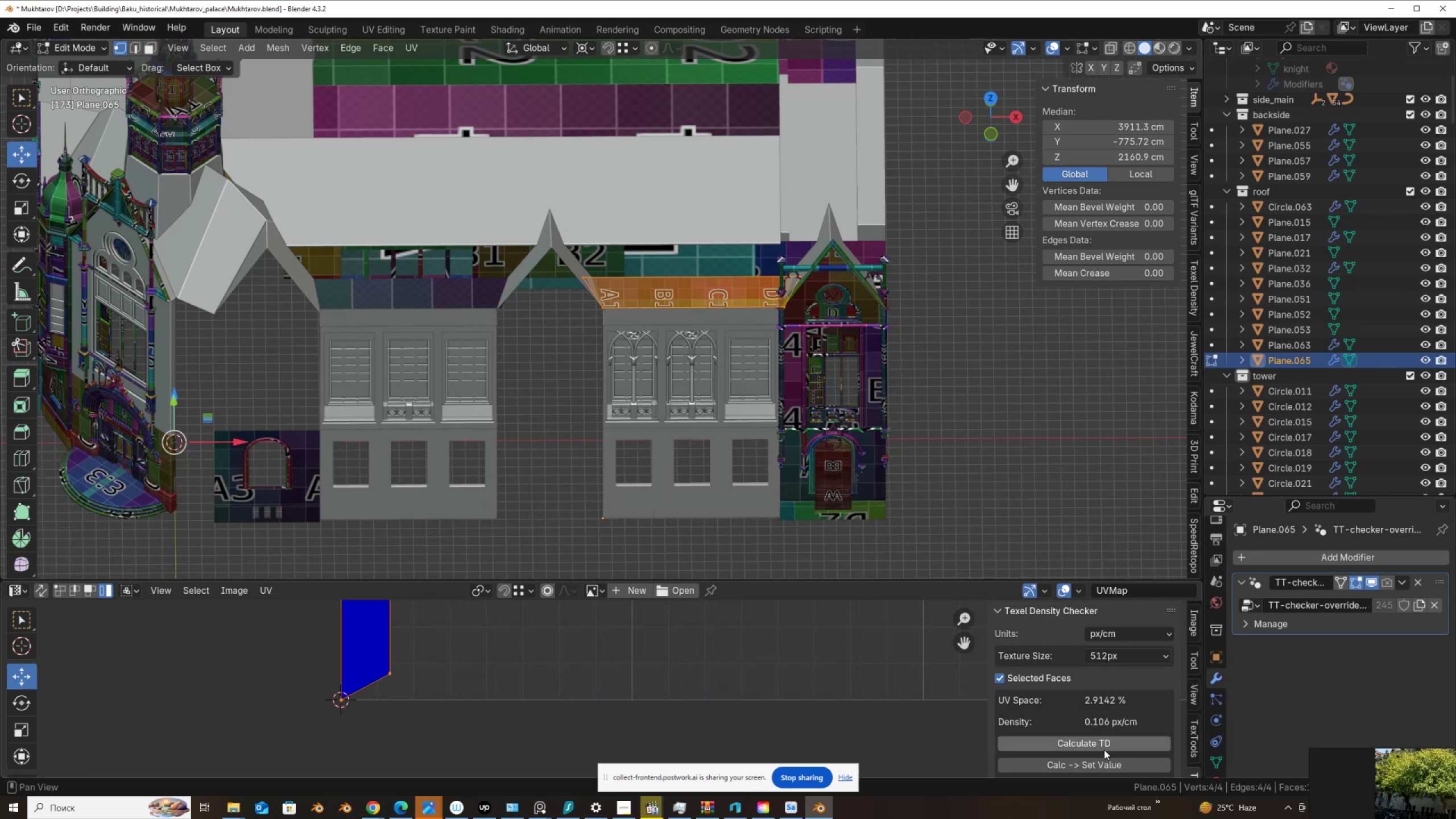 
scroll: coordinate [1100, 750], scroll_direction: down, amount: 4.0
 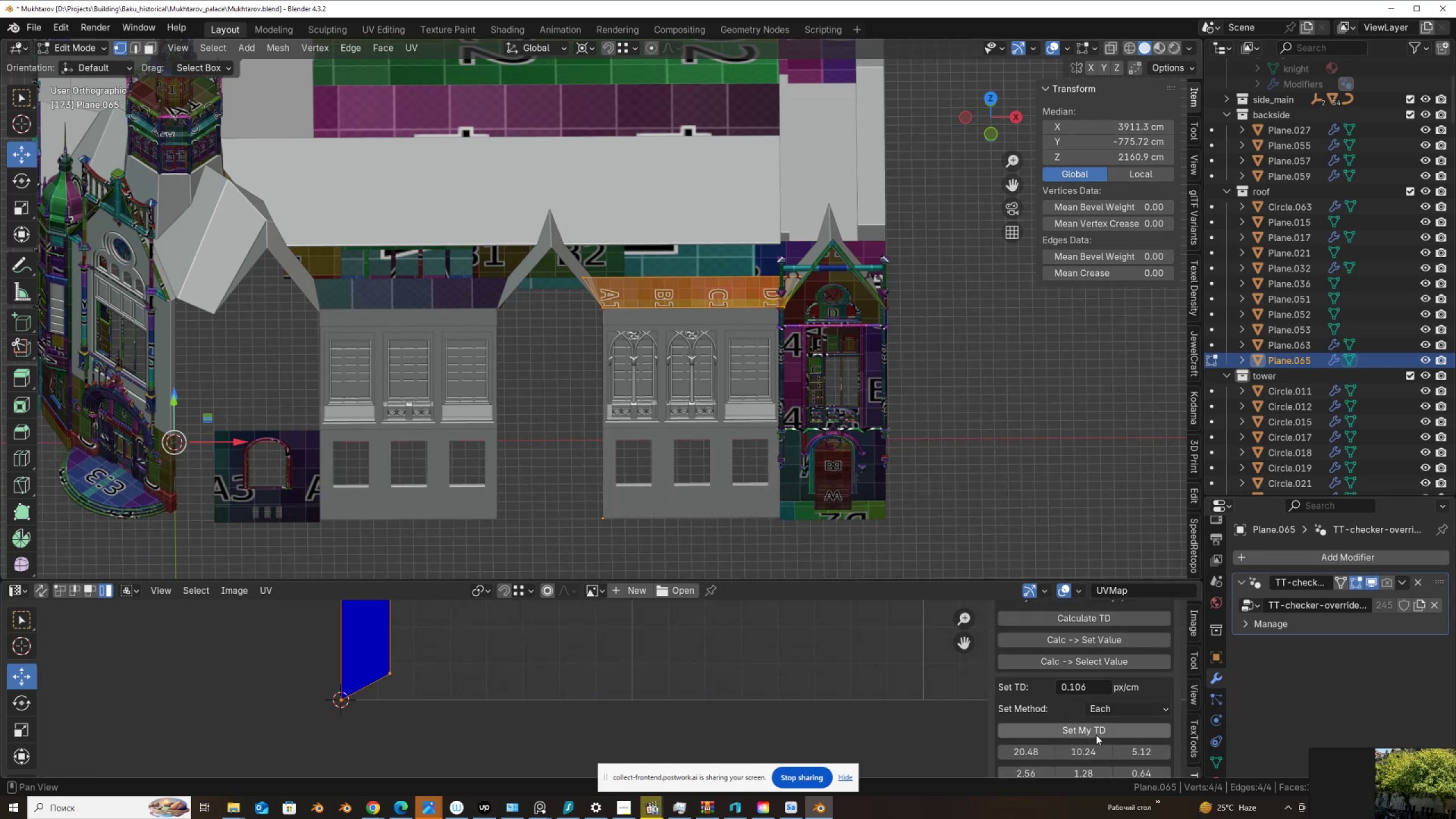 
left_click([1097, 734])
 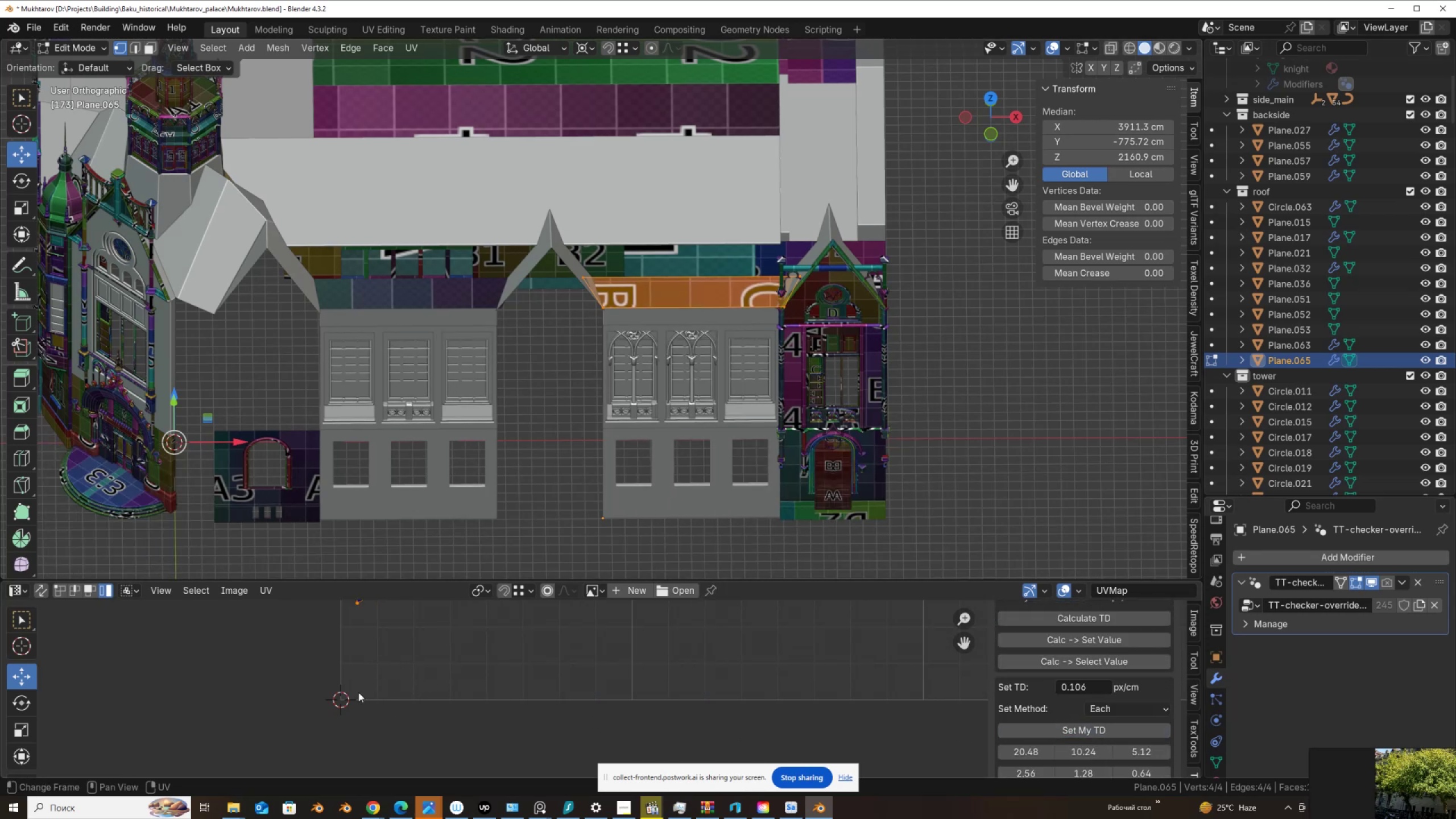 
scroll: coordinate [363, 696], scroll_direction: down, amount: 3.0
 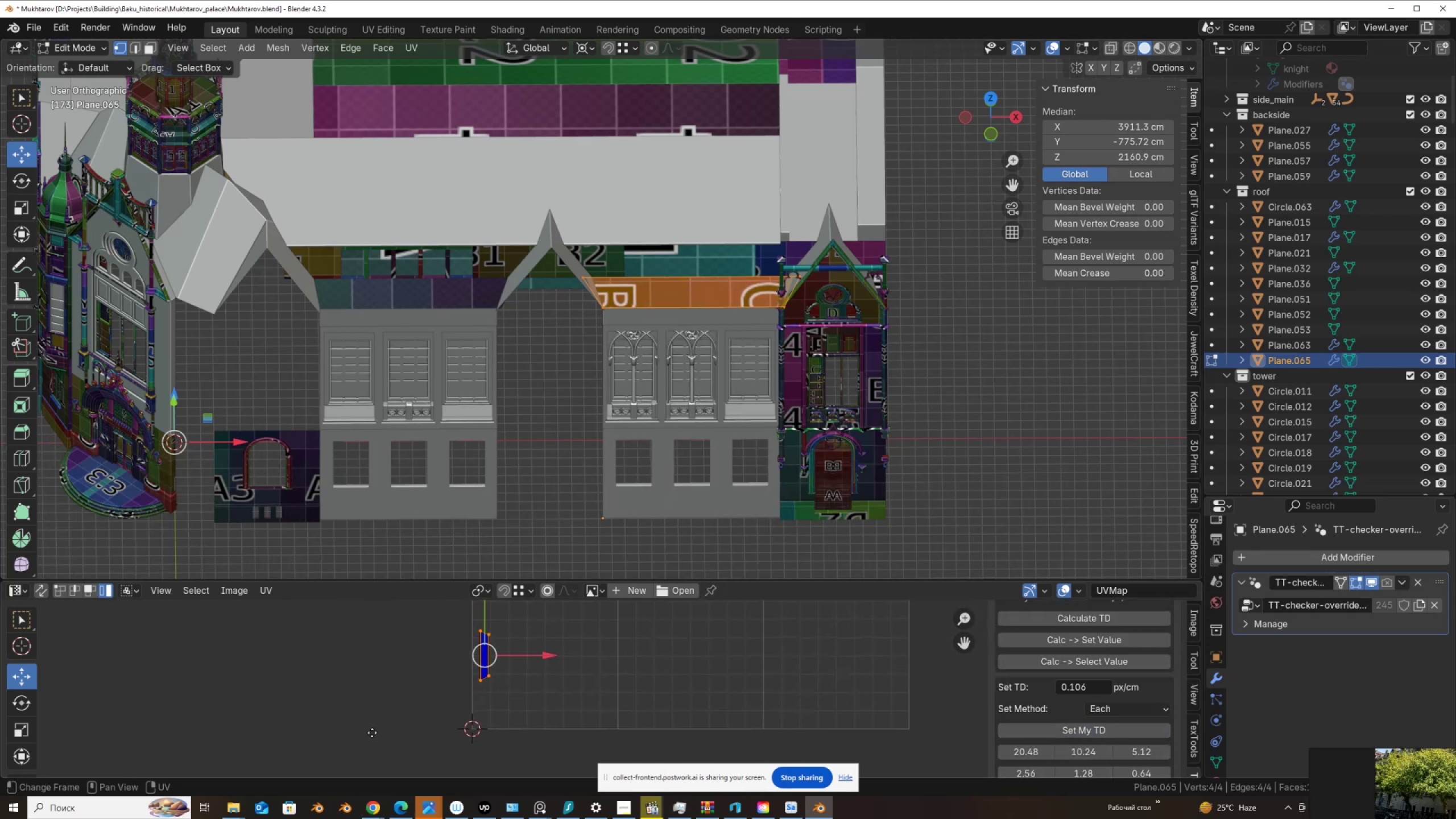 
scroll: coordinate [372, 733], scroll_direction: up, amount: 1.0
 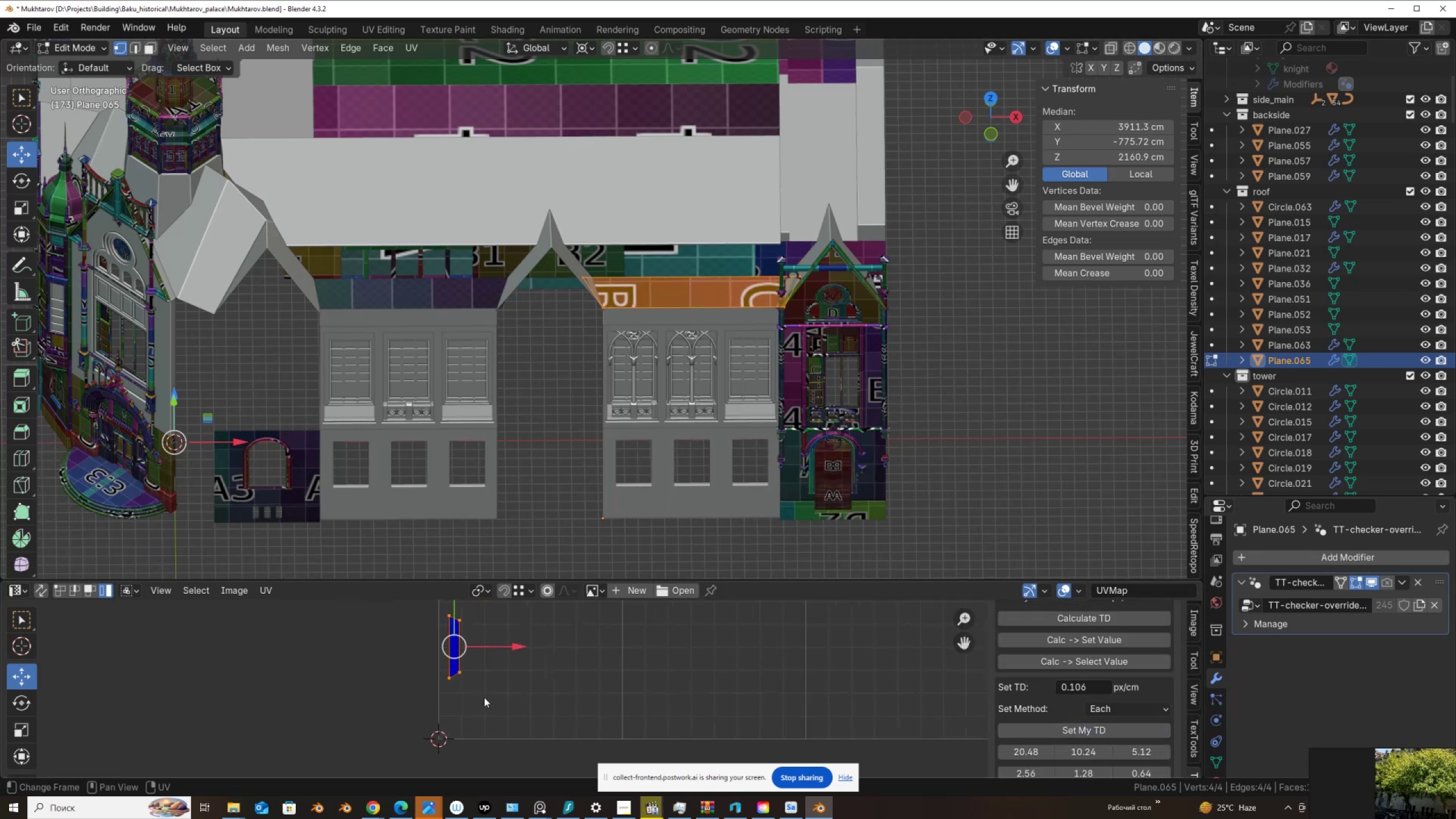 
key(R)
 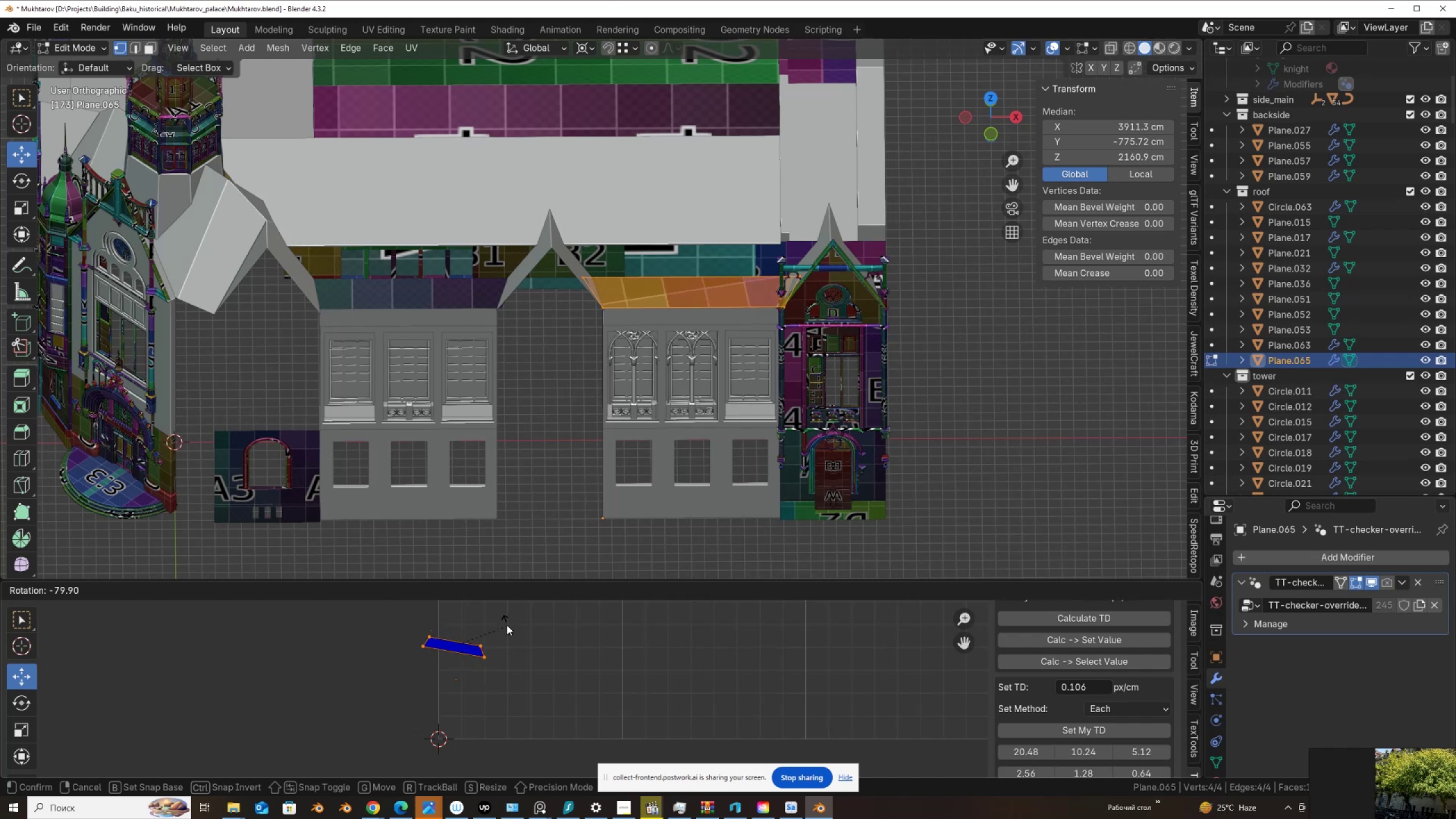 
hold_key(key=ControlLeft, duration=0.71)
left_click([504, 614])
 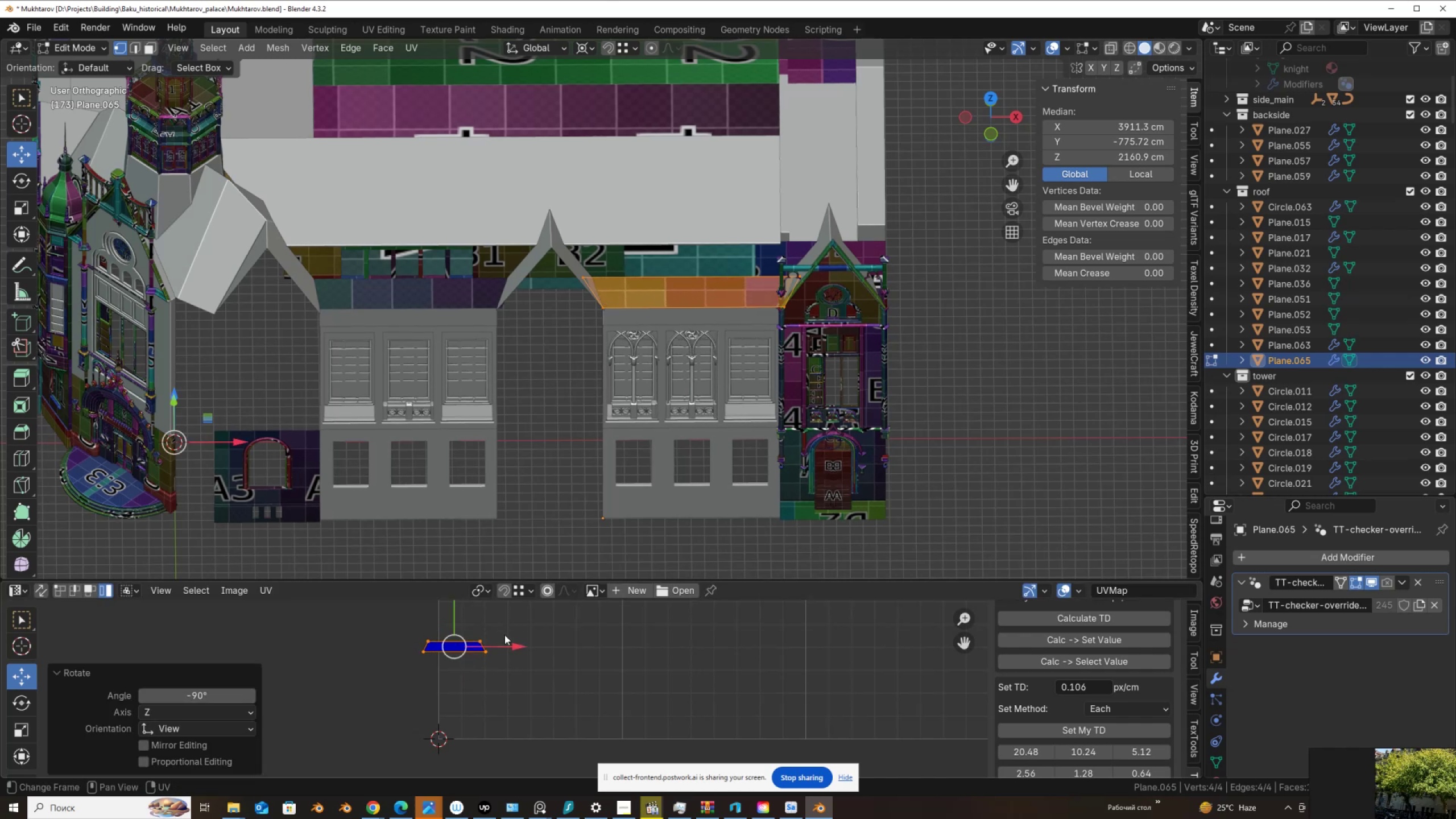 
key(G)
 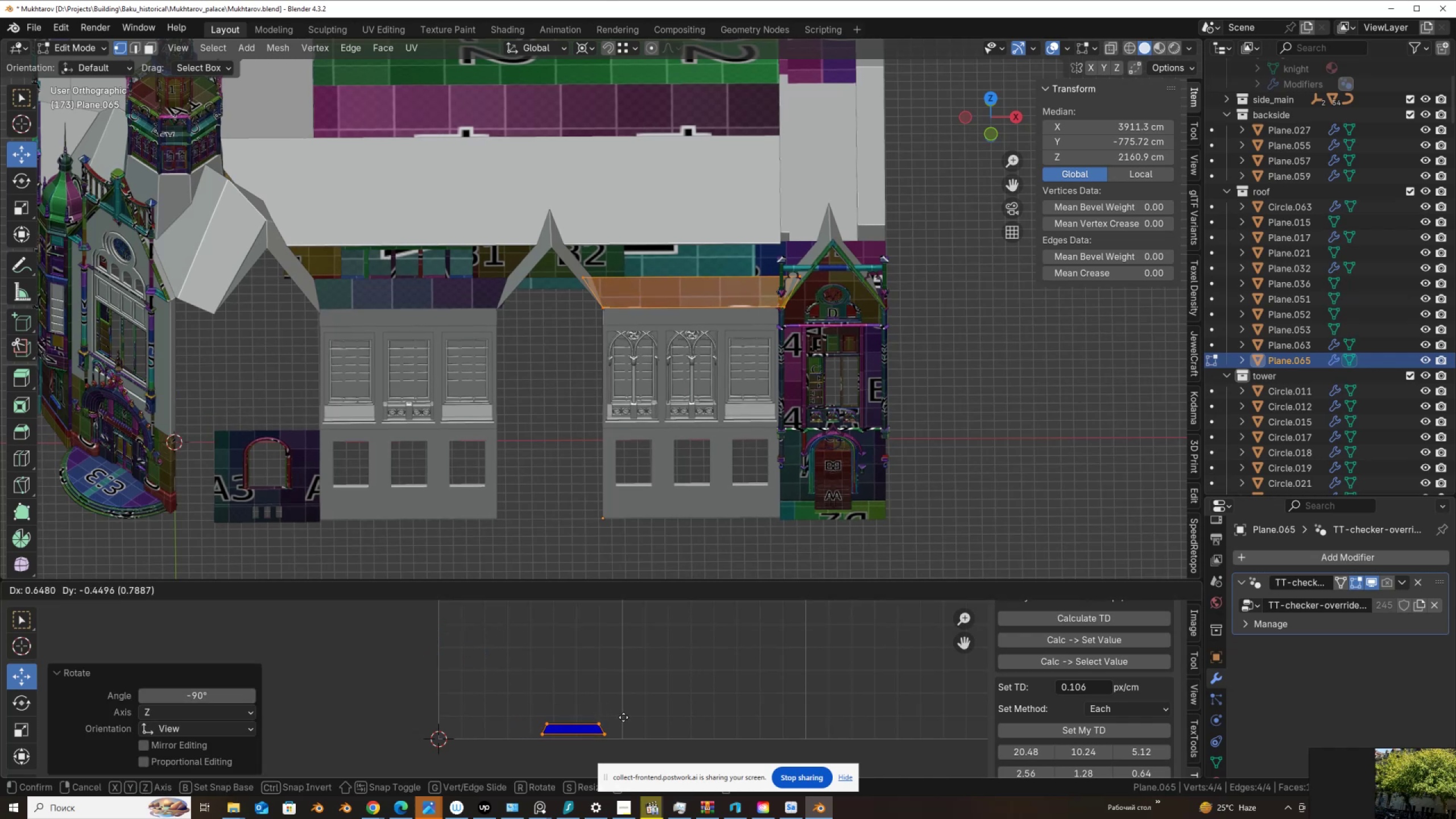 
left_click([624, 717])
 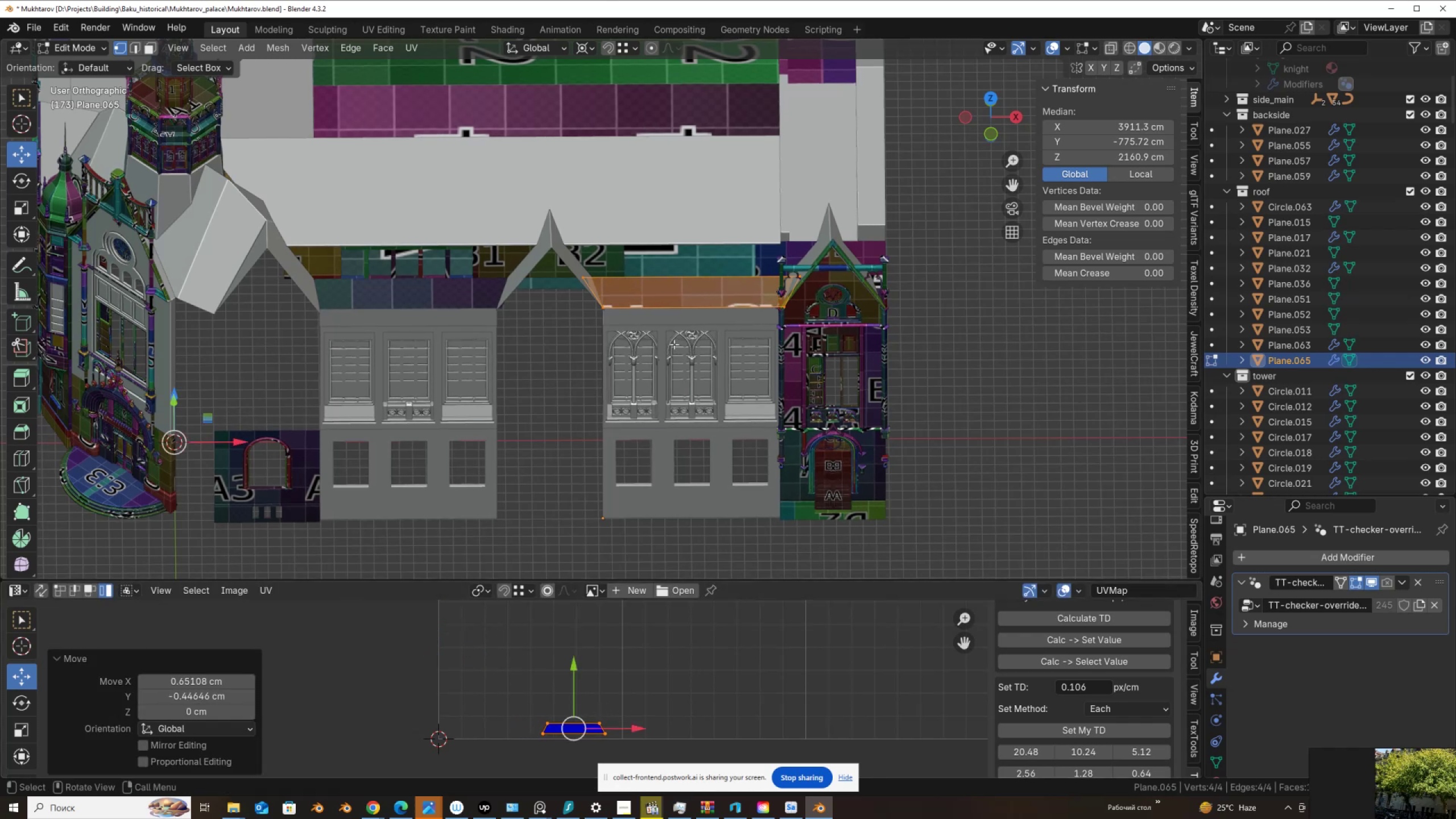 
key(Tab)
 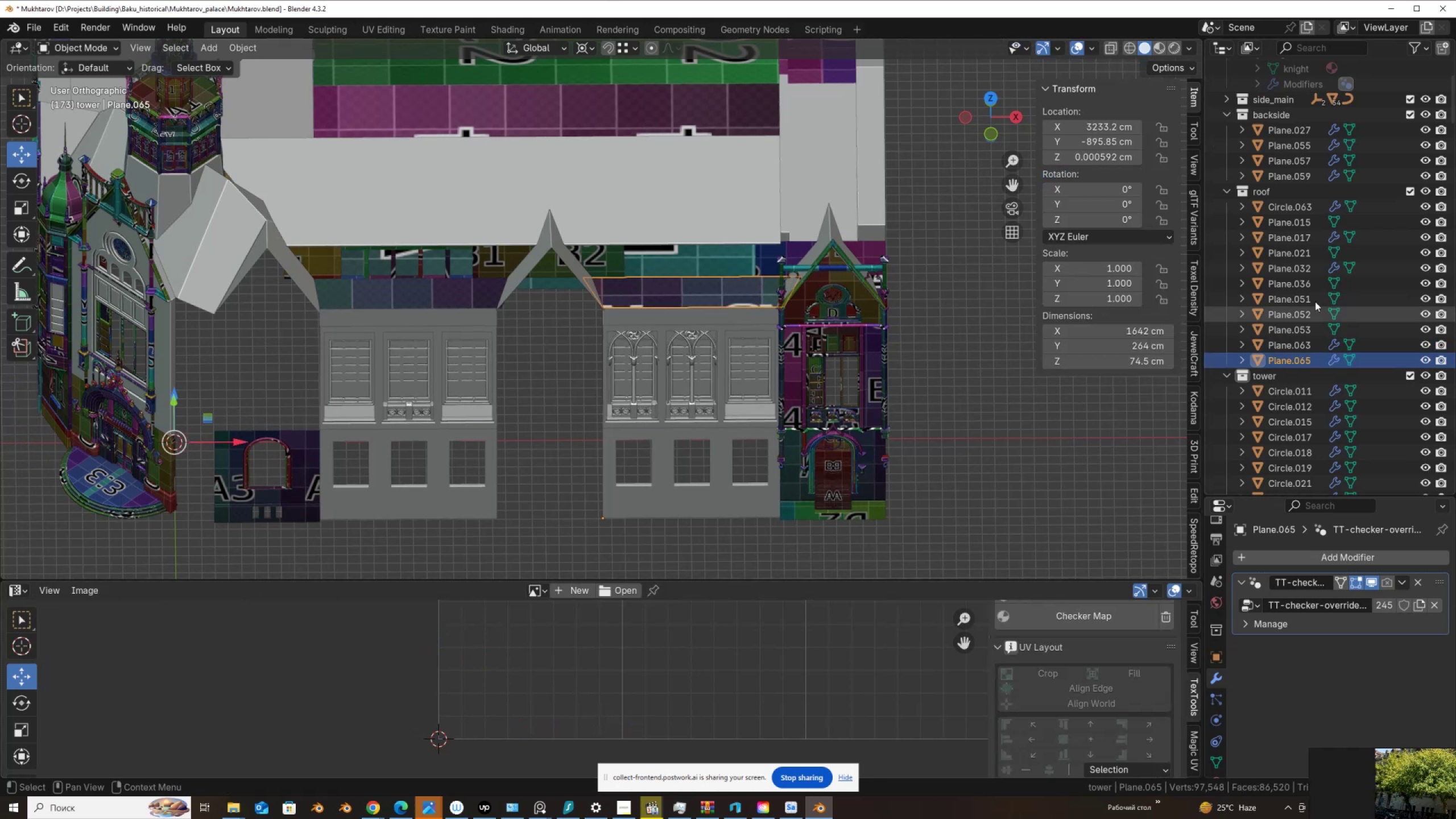 
hold_key(key=ShiftLeft, duration=0.66)
left_click([1288, 213])
 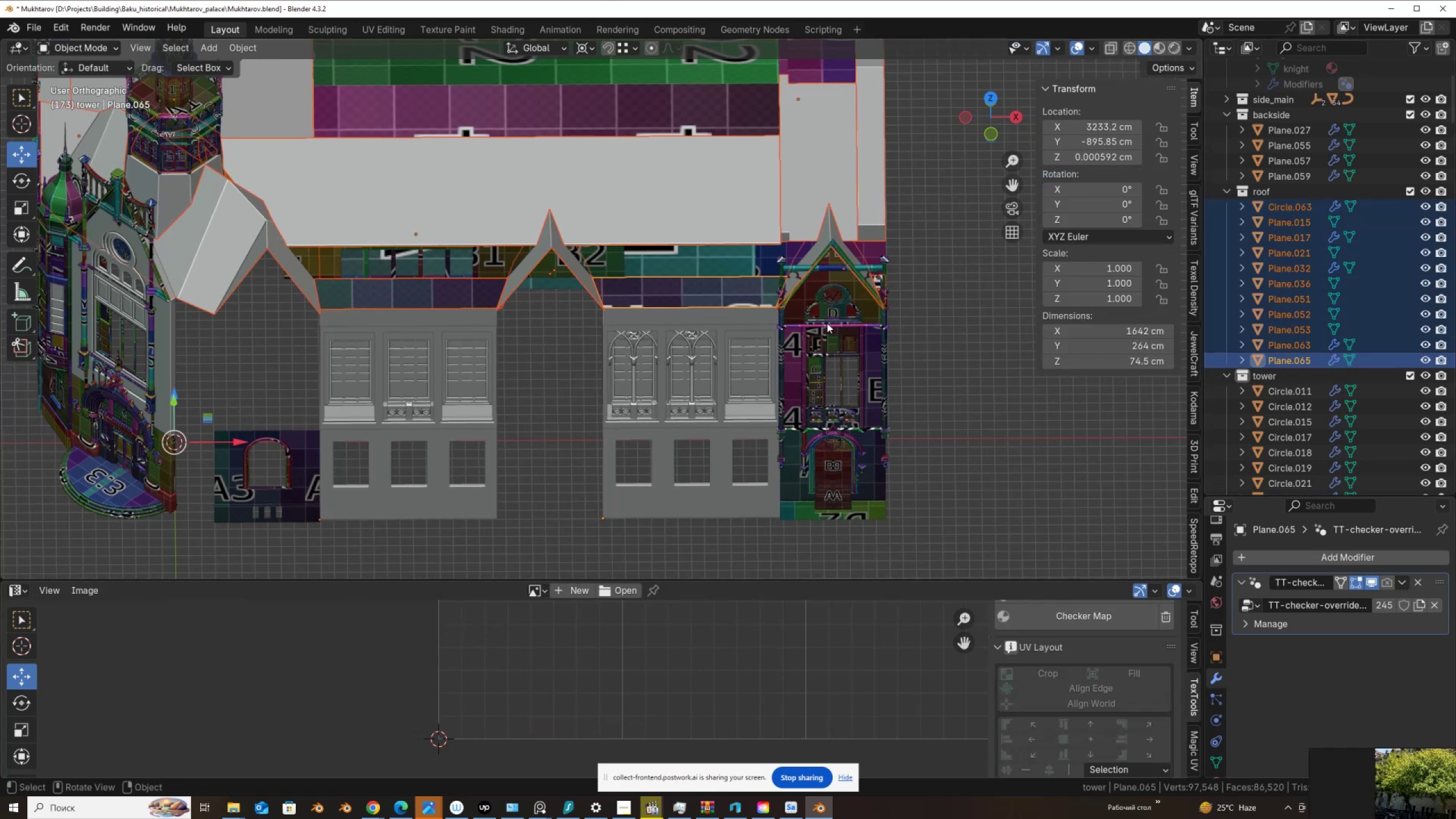 
key(Tab)
 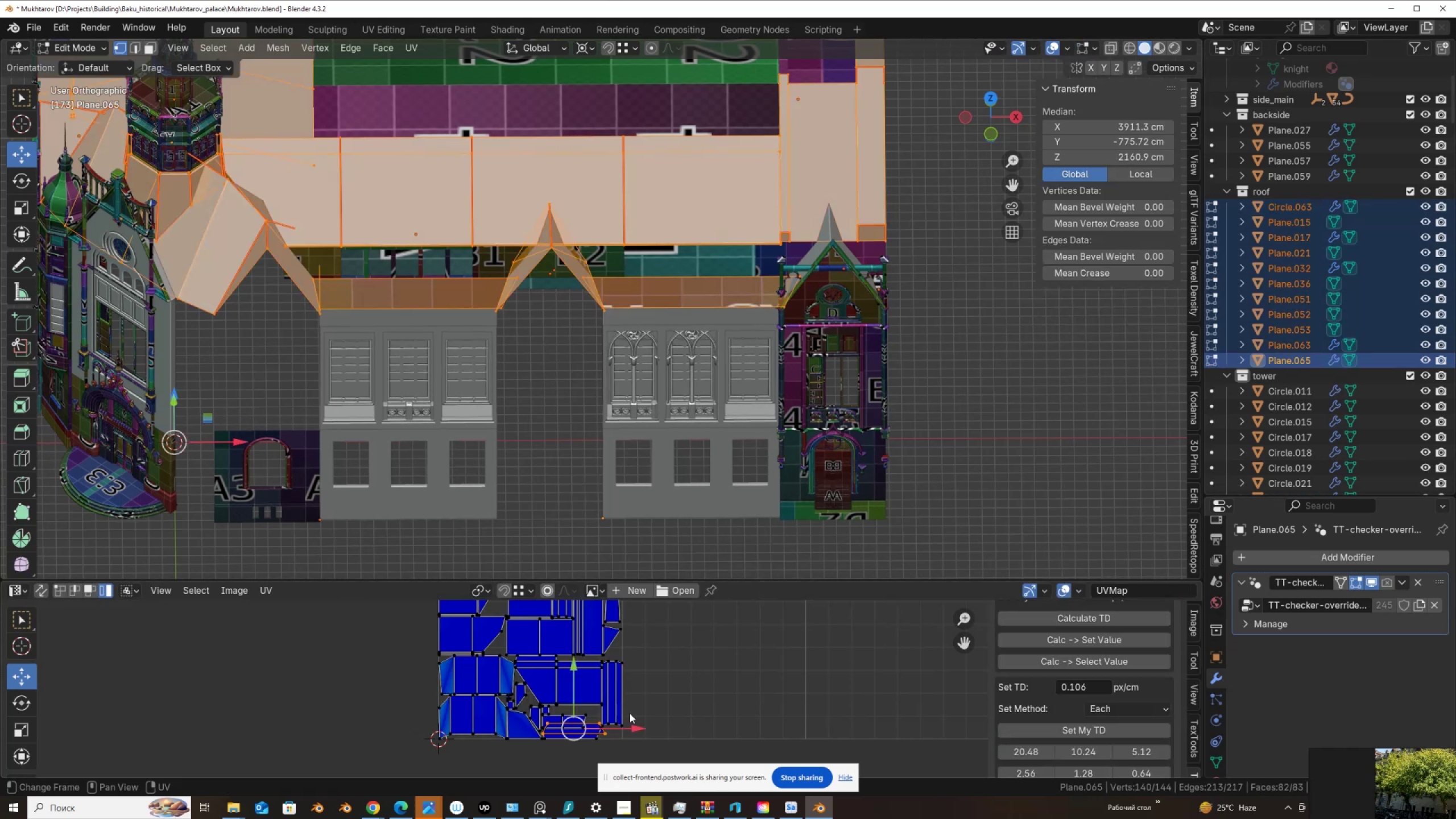 
scroll: coordinate [569, 675], scroll_direction: up, amount: 5.0
 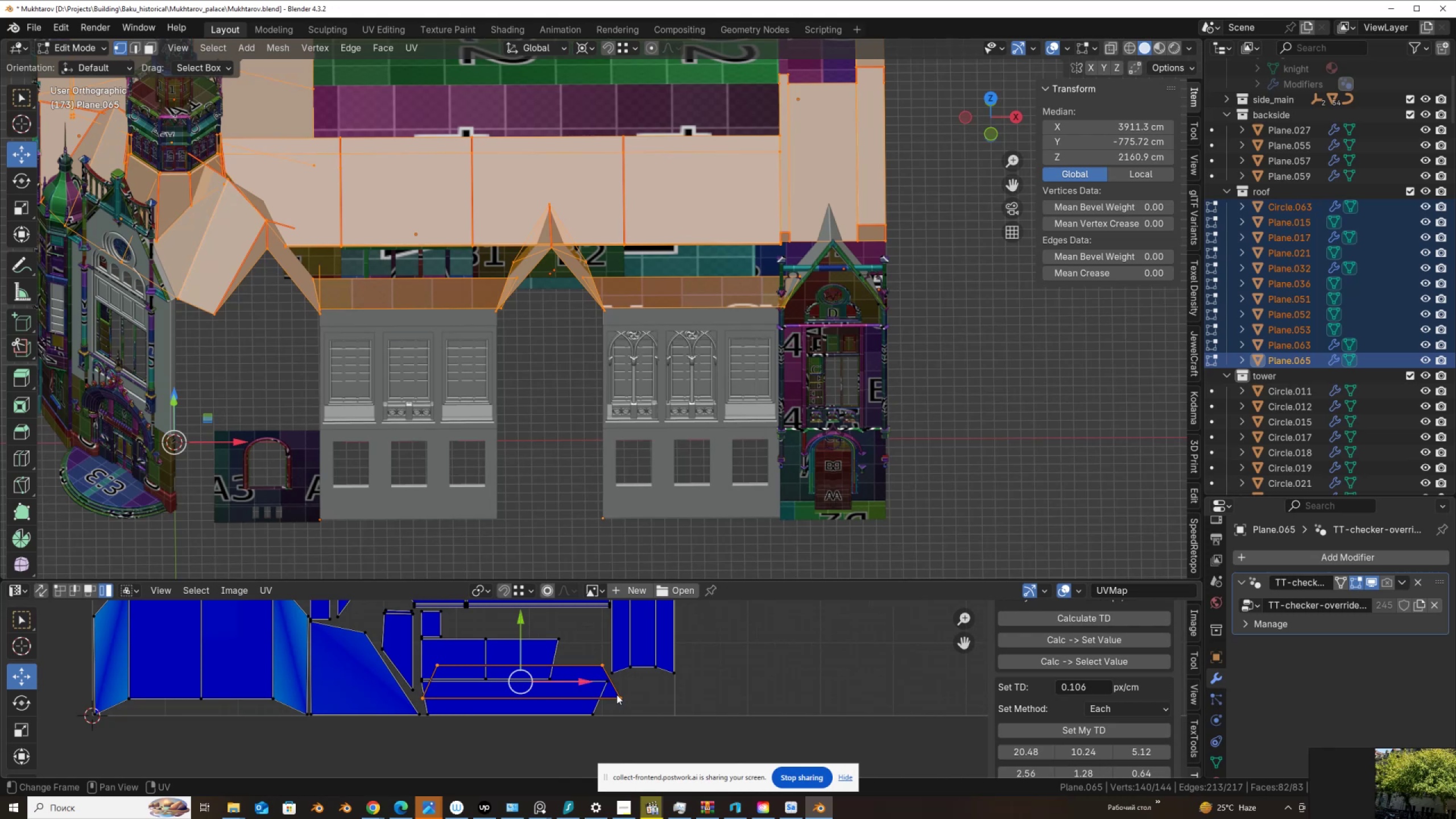 
scroll: coordinate [606, 731], scroll_direction: down, amount: 7.0
 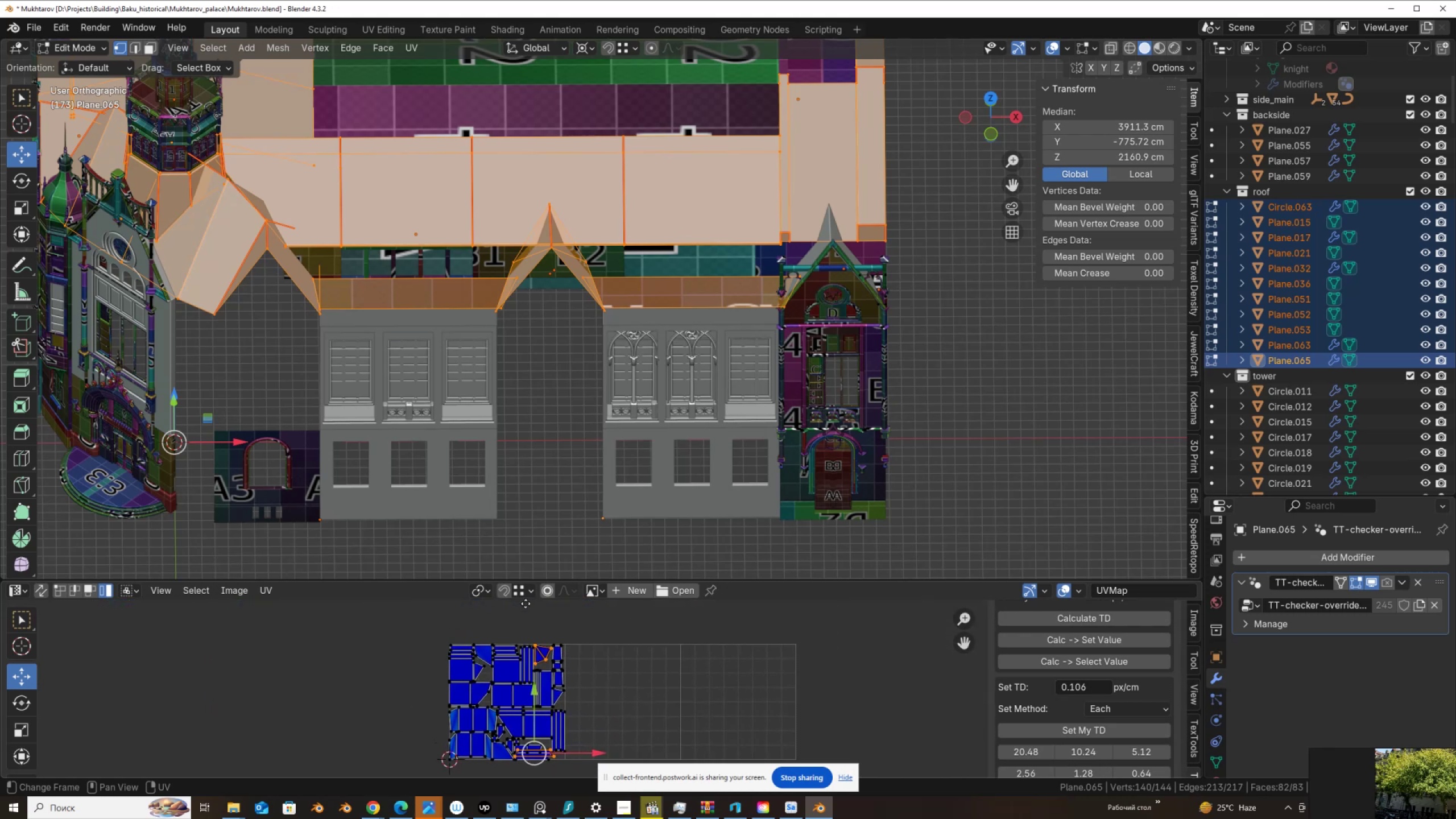 
scroll: coordinate [527, 608], scroll_direction: up, amount: 2.0
 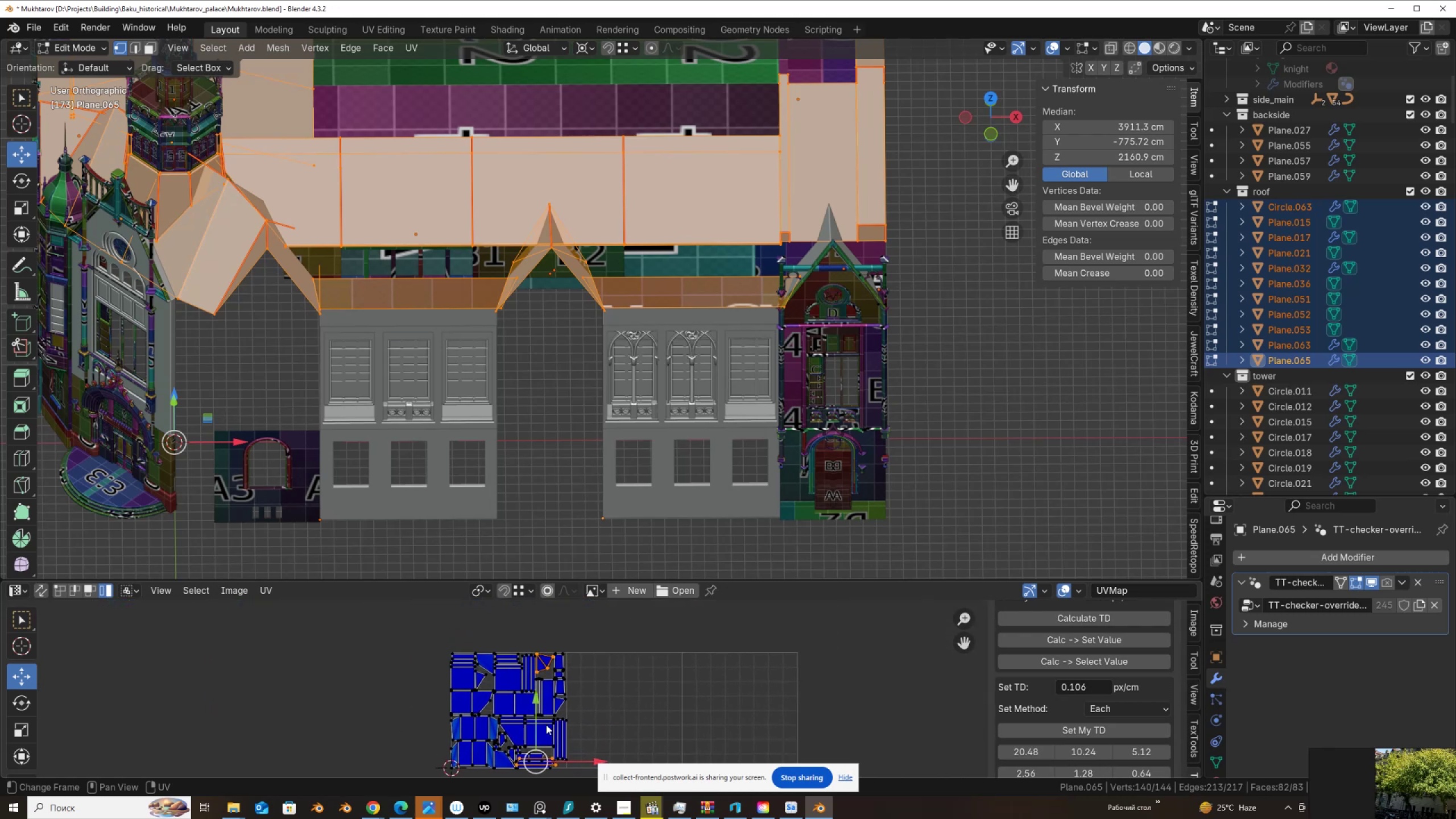 
key(Control+ControlLeft)
 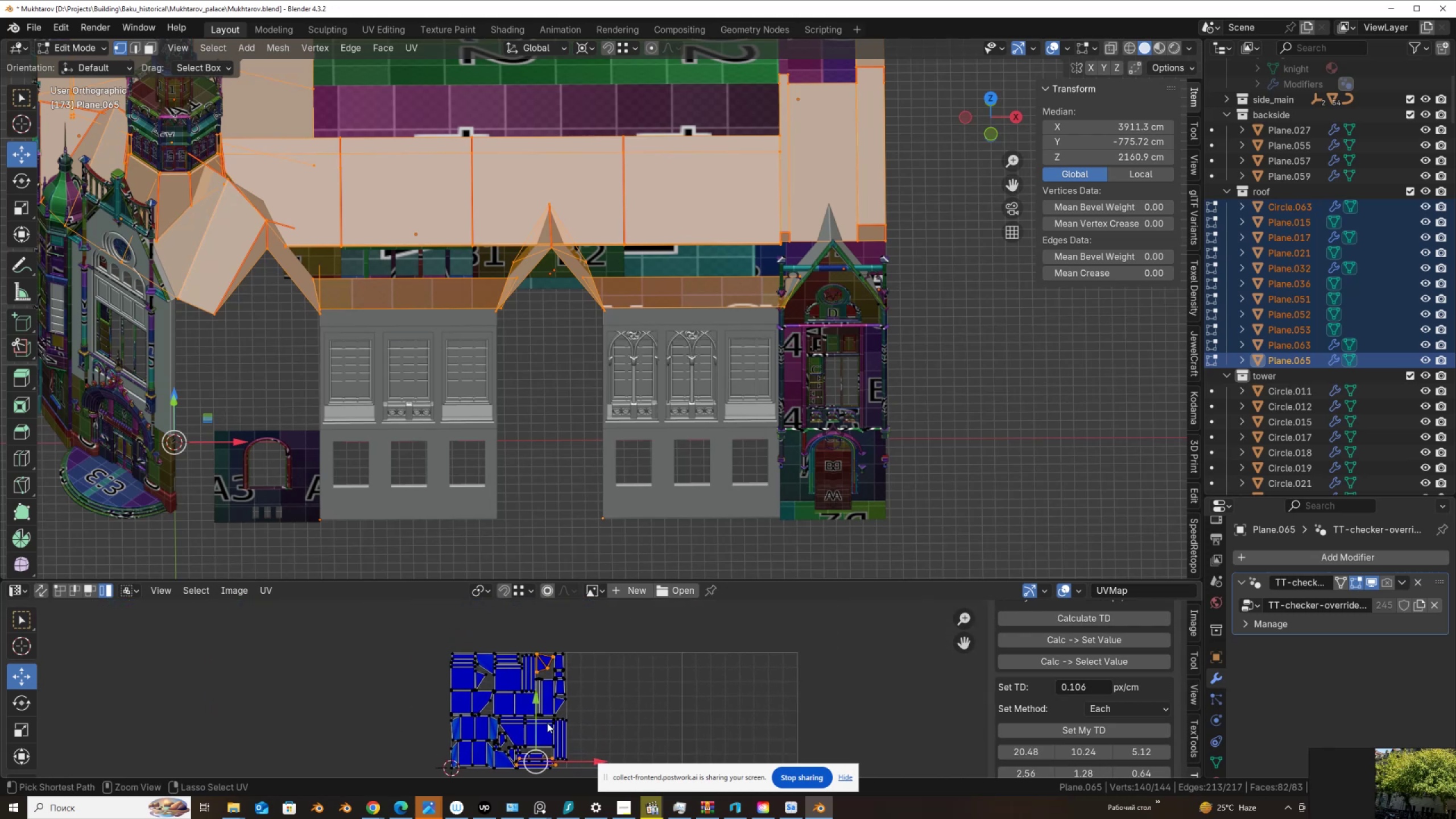 
key(Control+Space)
 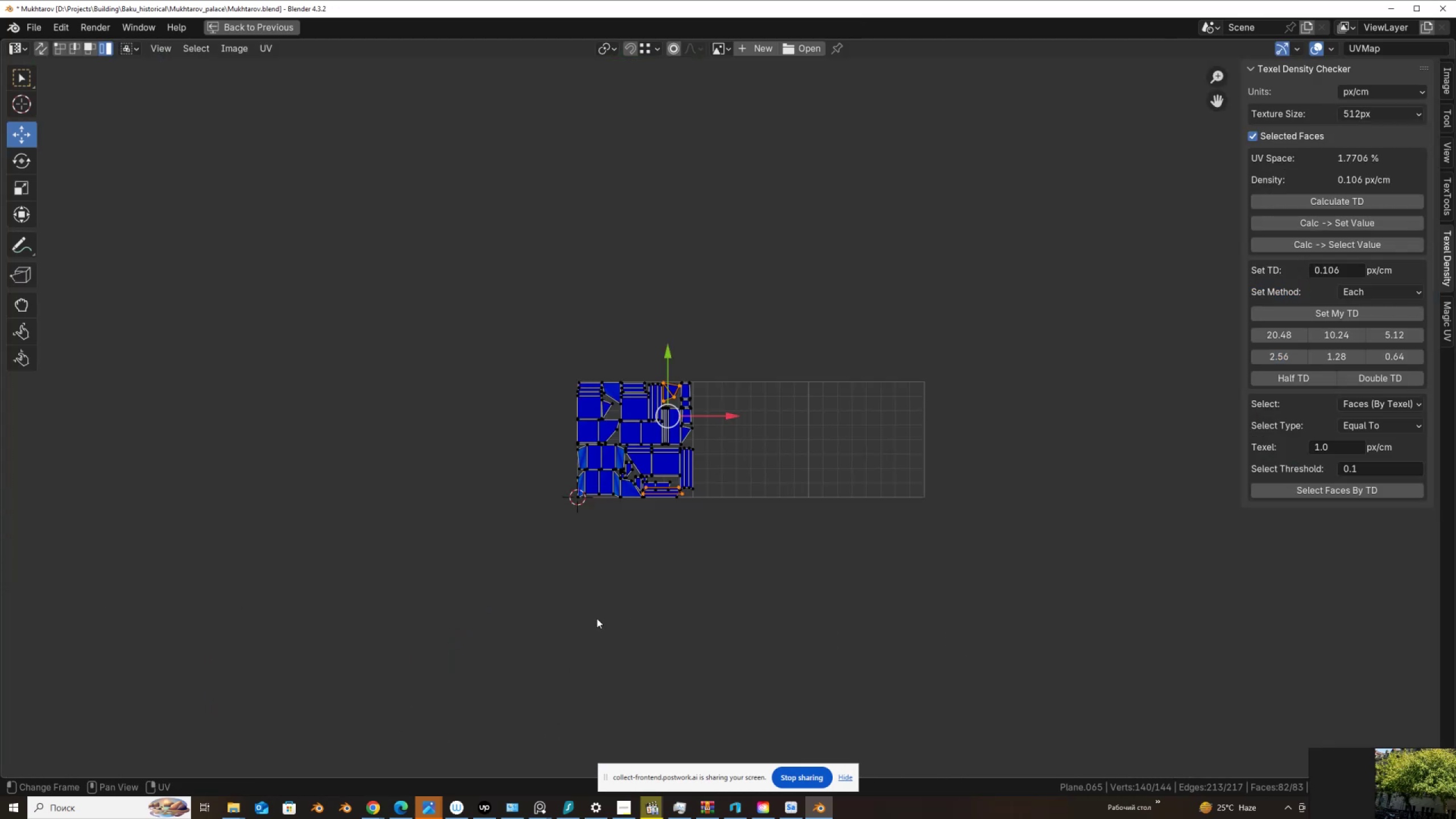 
scroll: coordinate [664, 453], scroll_direction: up, amount: 6.0
 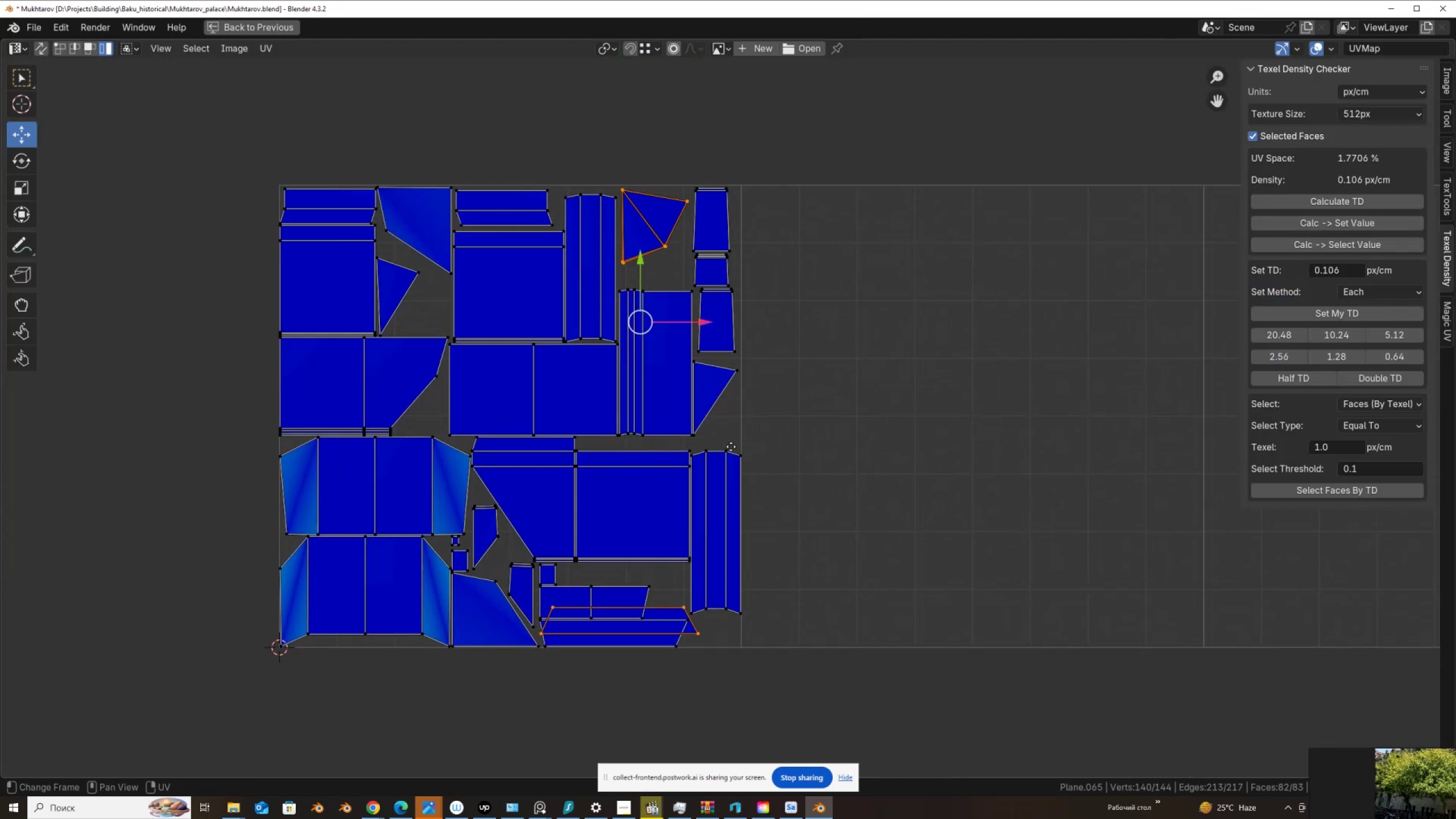 
hold_key(key=ControlLeft, duration=0.7)
left_click_drag(start_coordinate=[552, 181], to_coordinate=[820, 295])
 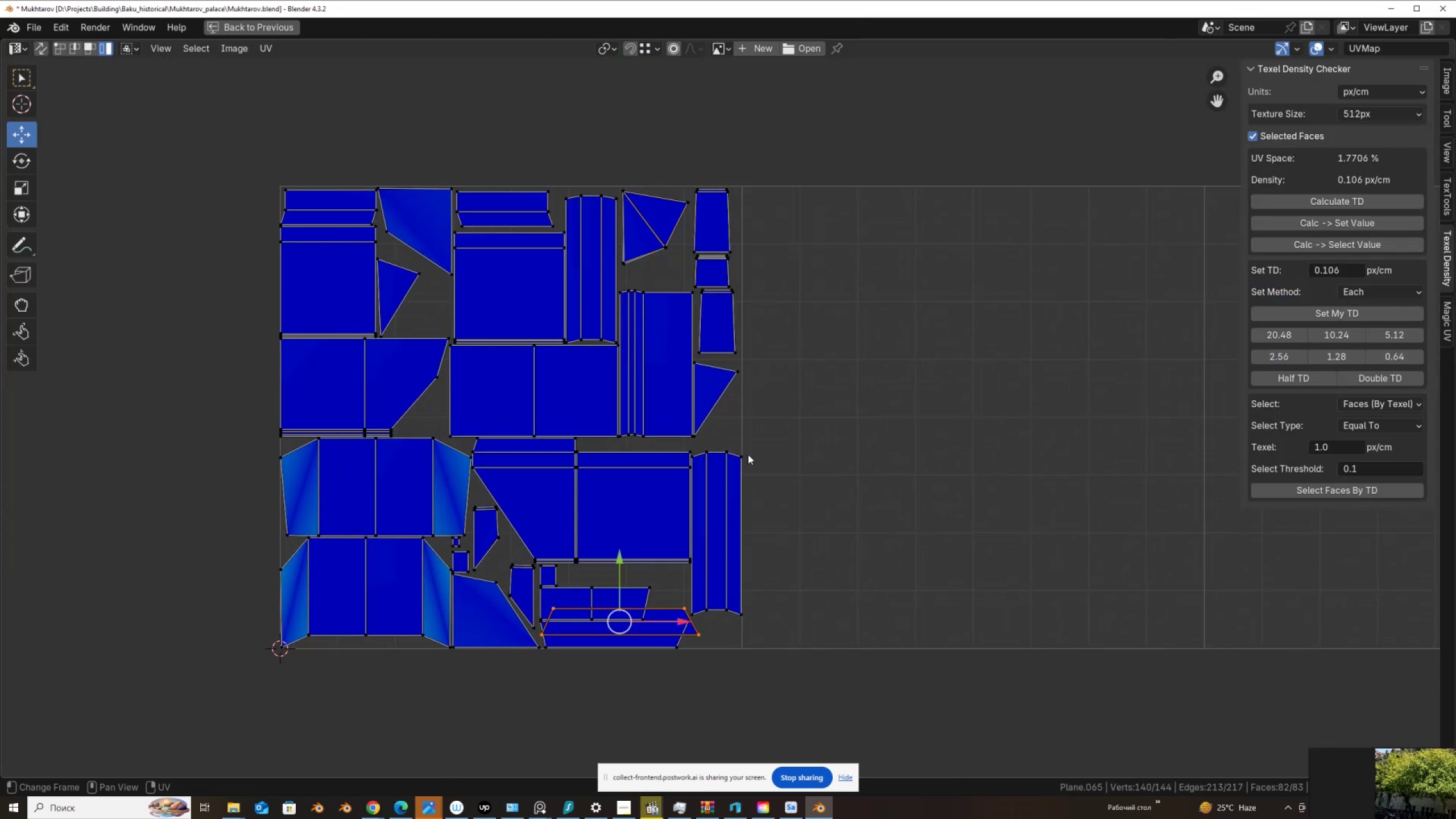 
scroll: coordinate [713, 510], scroll_direction: up, amount: 2.0
 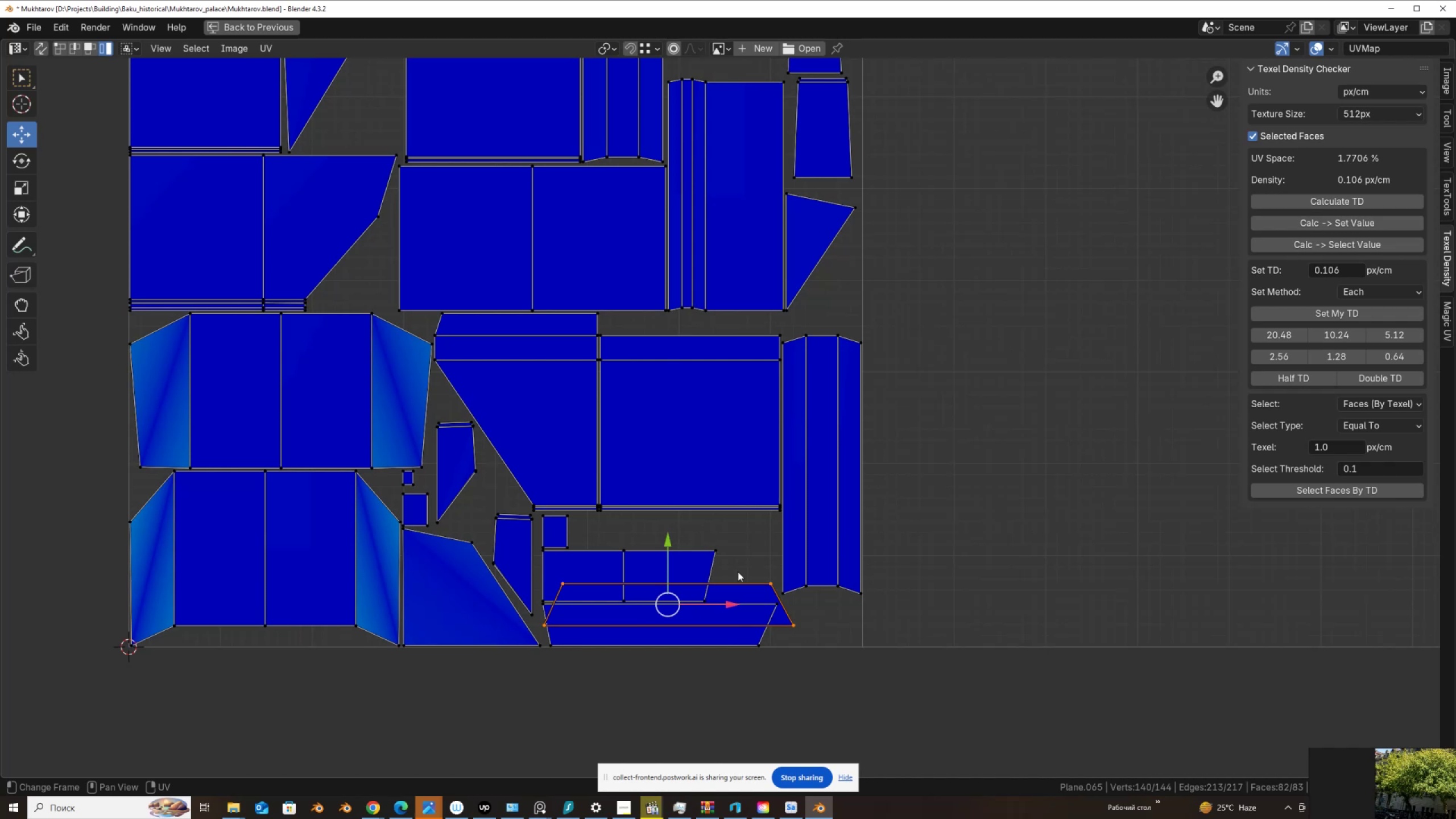 
key(G)
 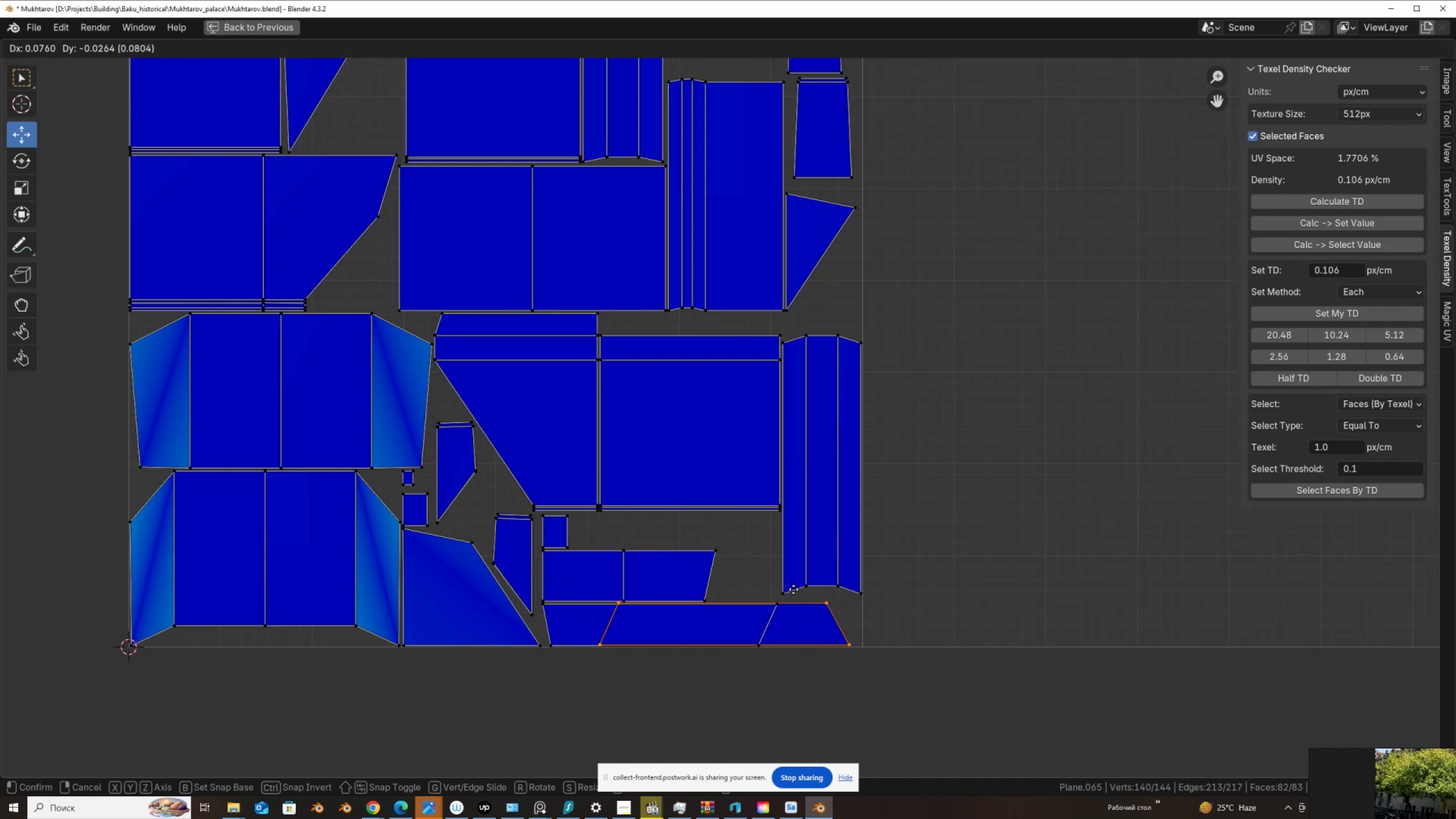 
wait(6.66)
 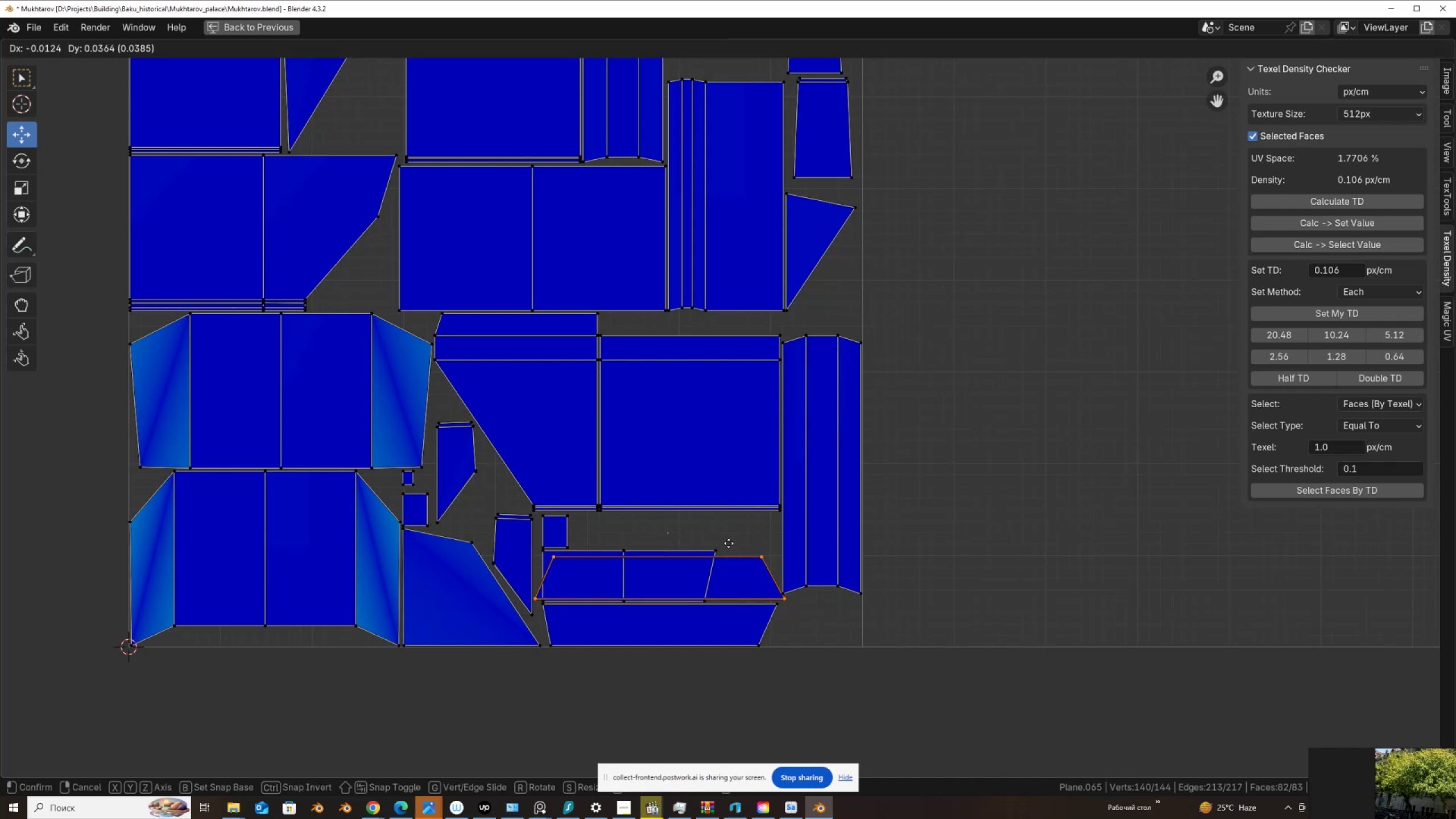 
left_click([802, 588])
 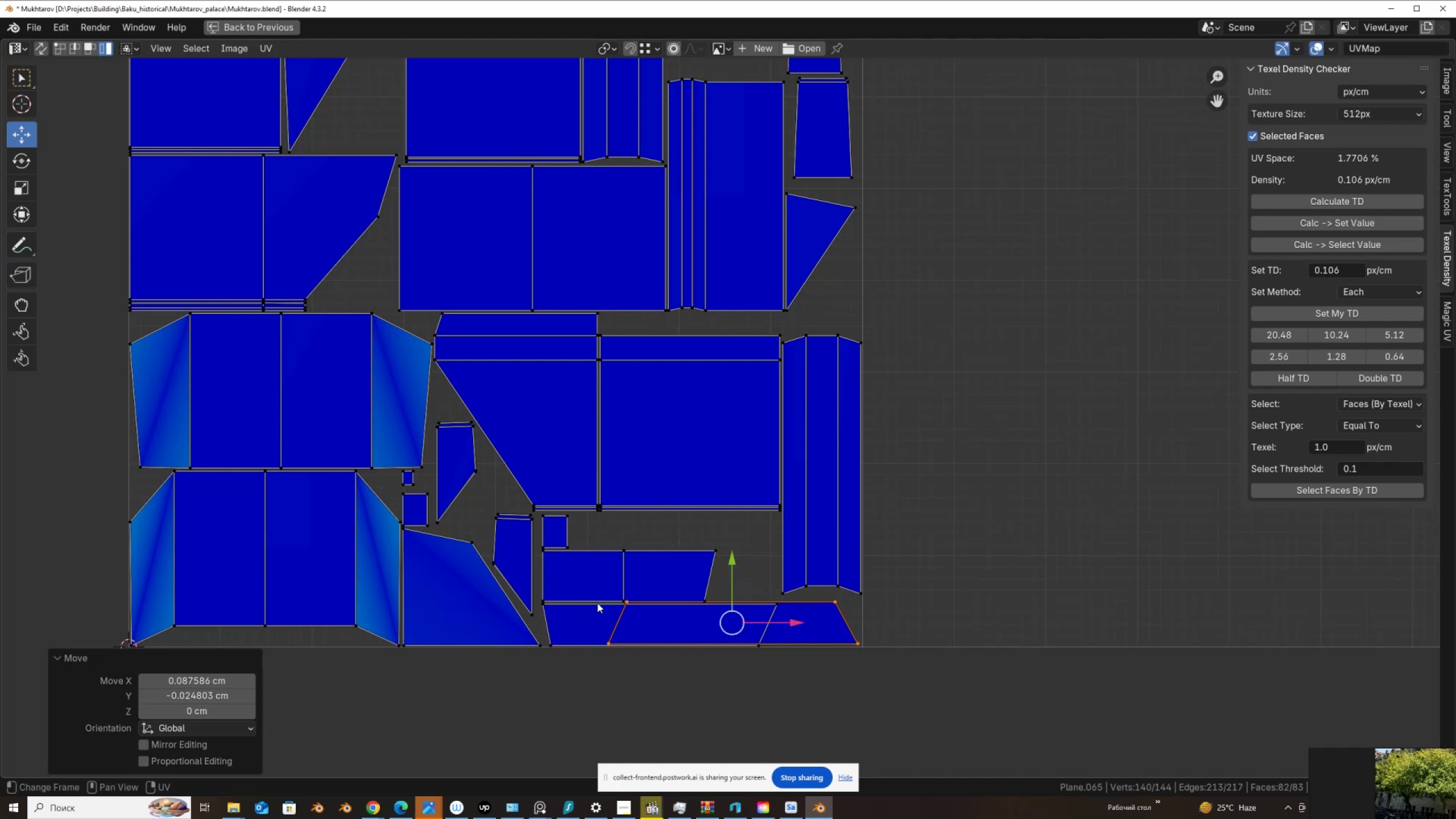 
left_click([597, 603])
 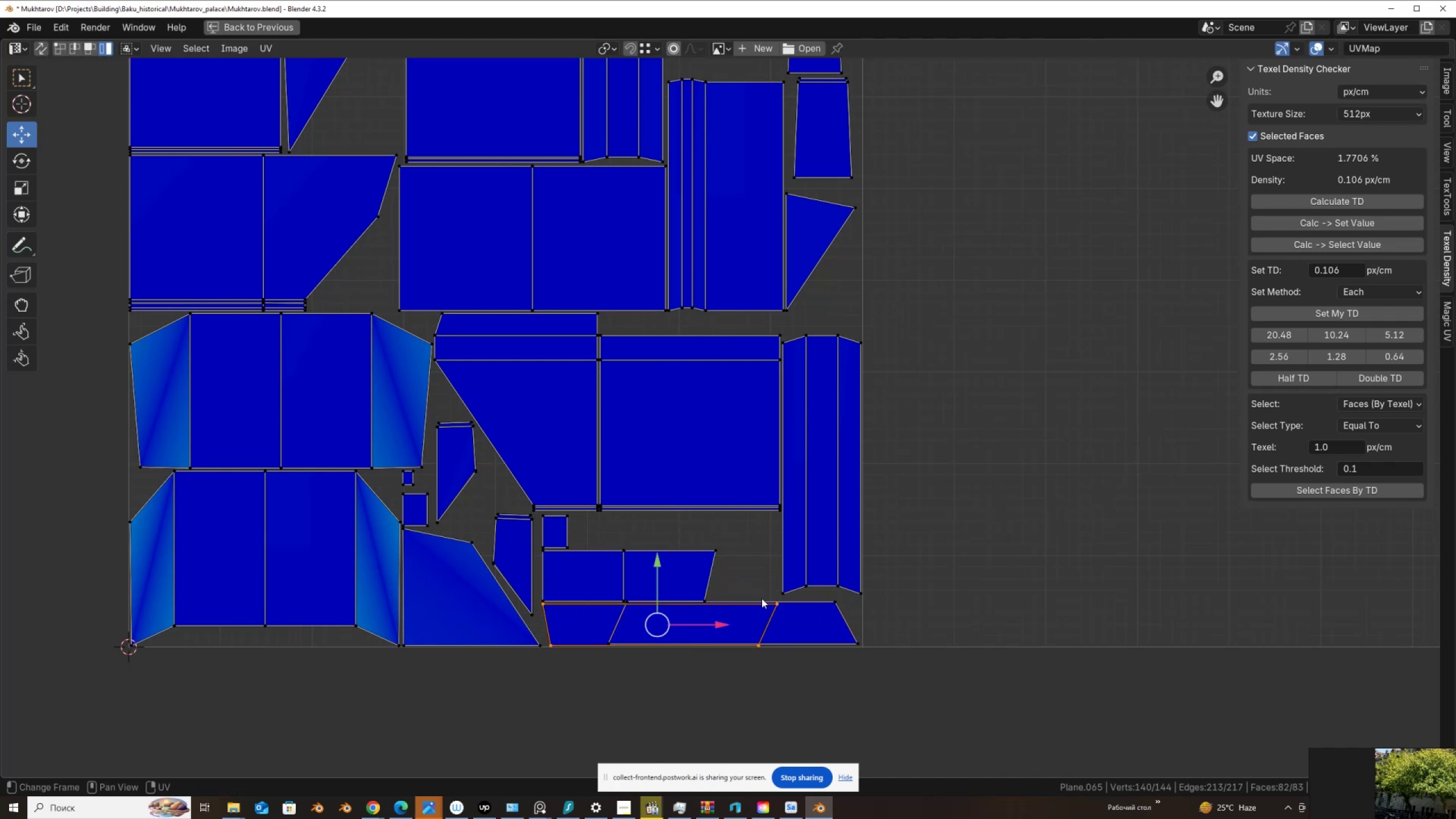 
key(R)
 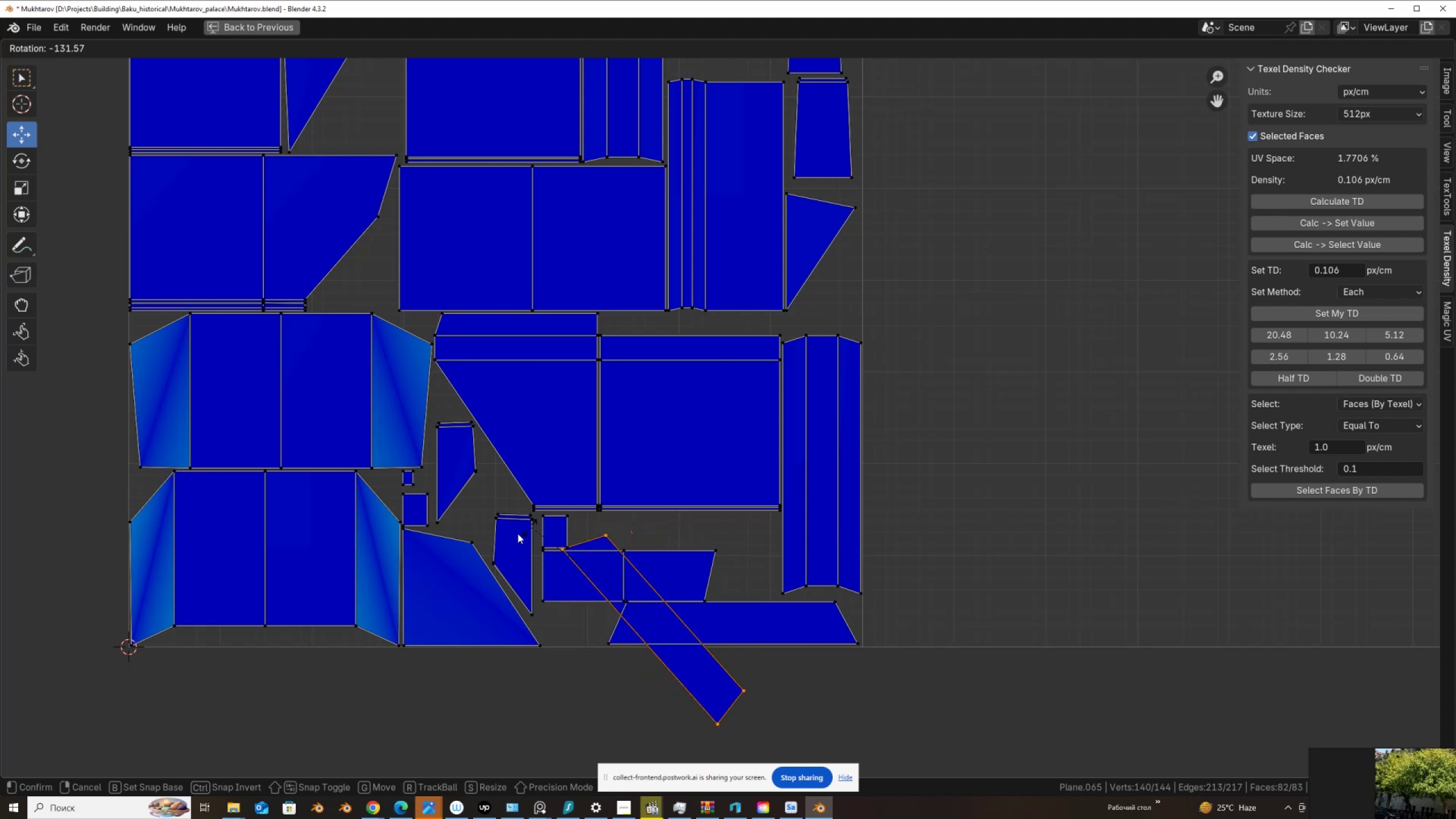 
hold_key(key=ControlLeft, duration=1.53)
 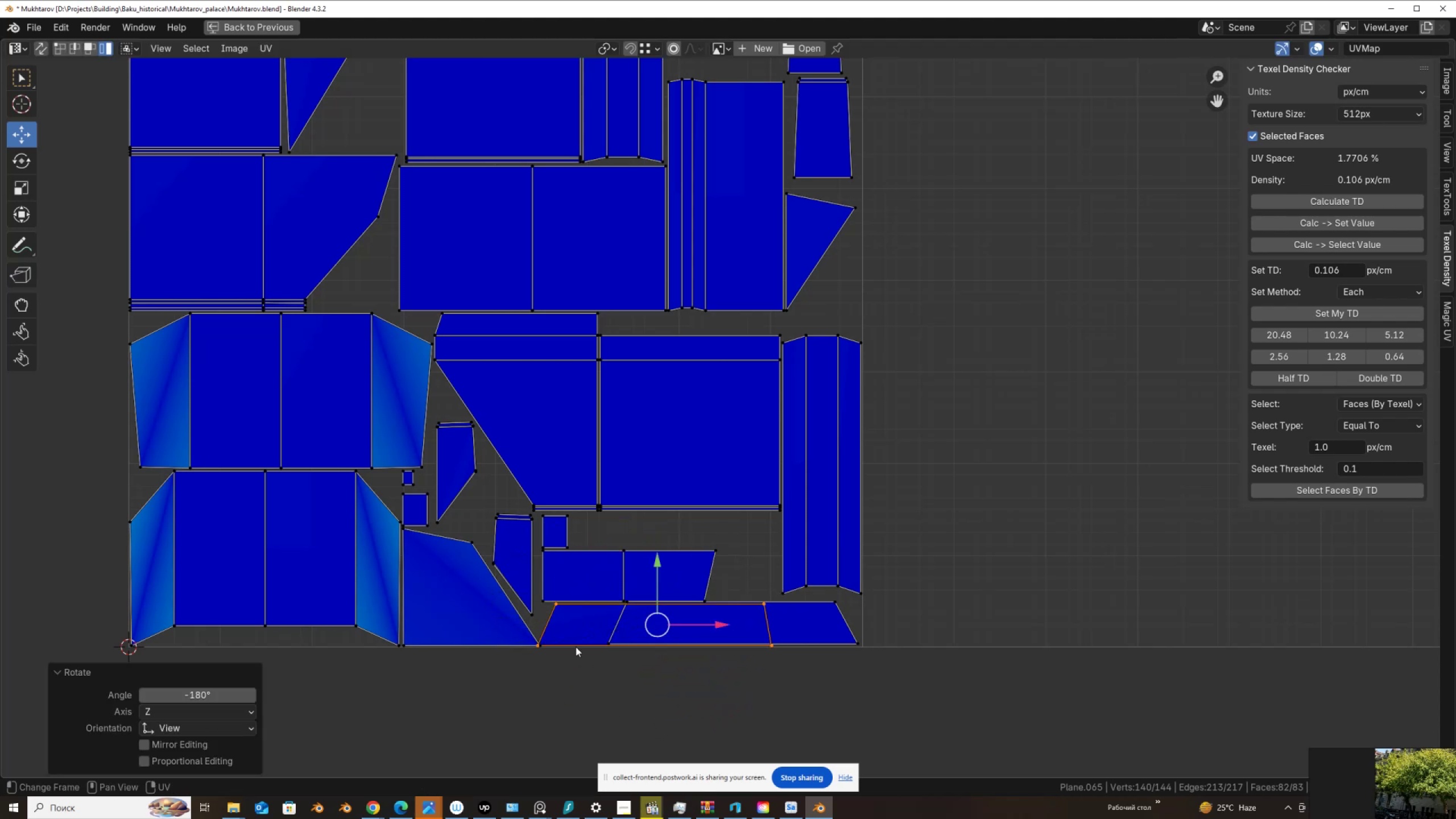 
hold_key(key=ControlLeft, duration=0.41)
left_click([498, 652])
 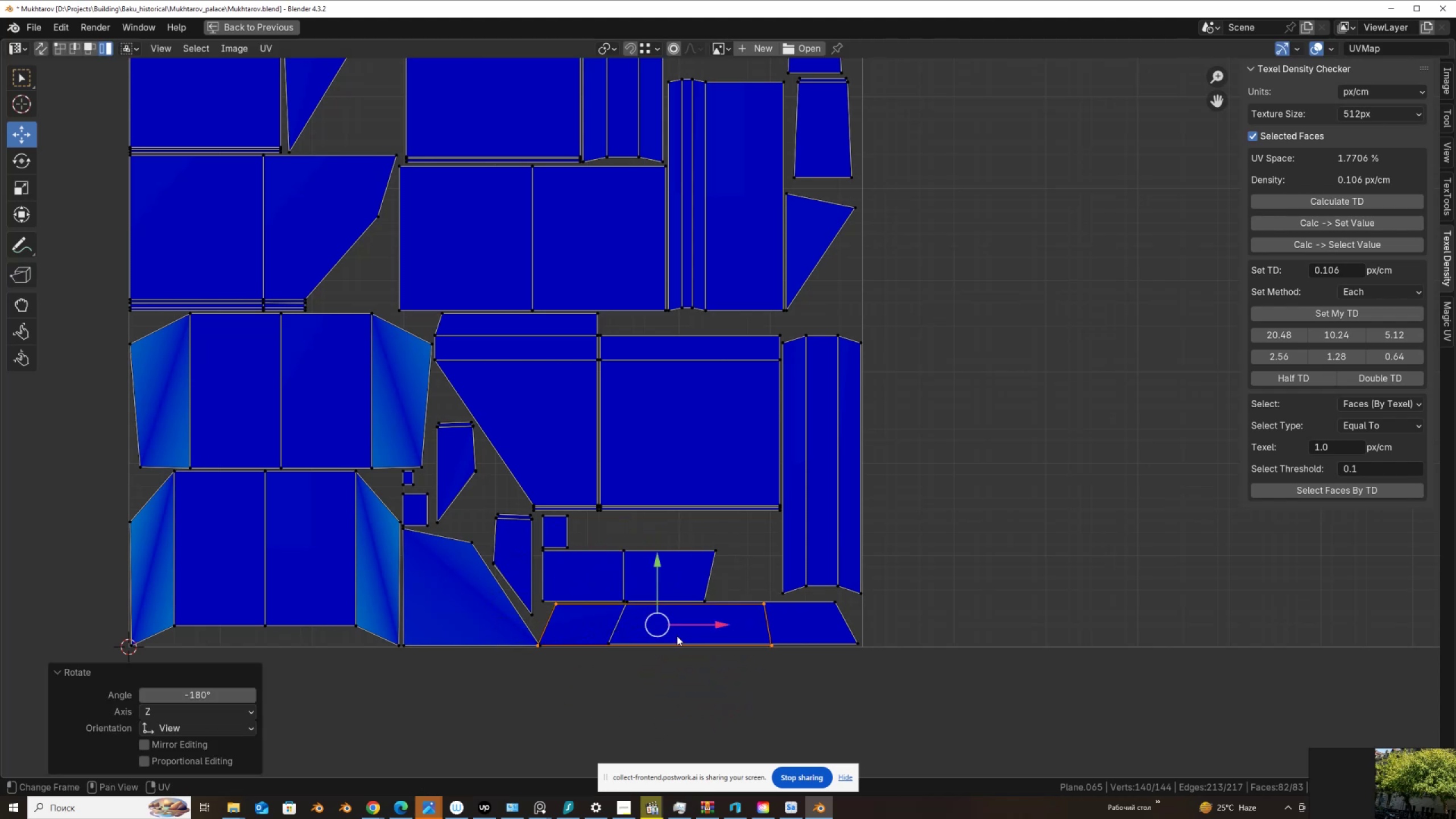 
key(G)
 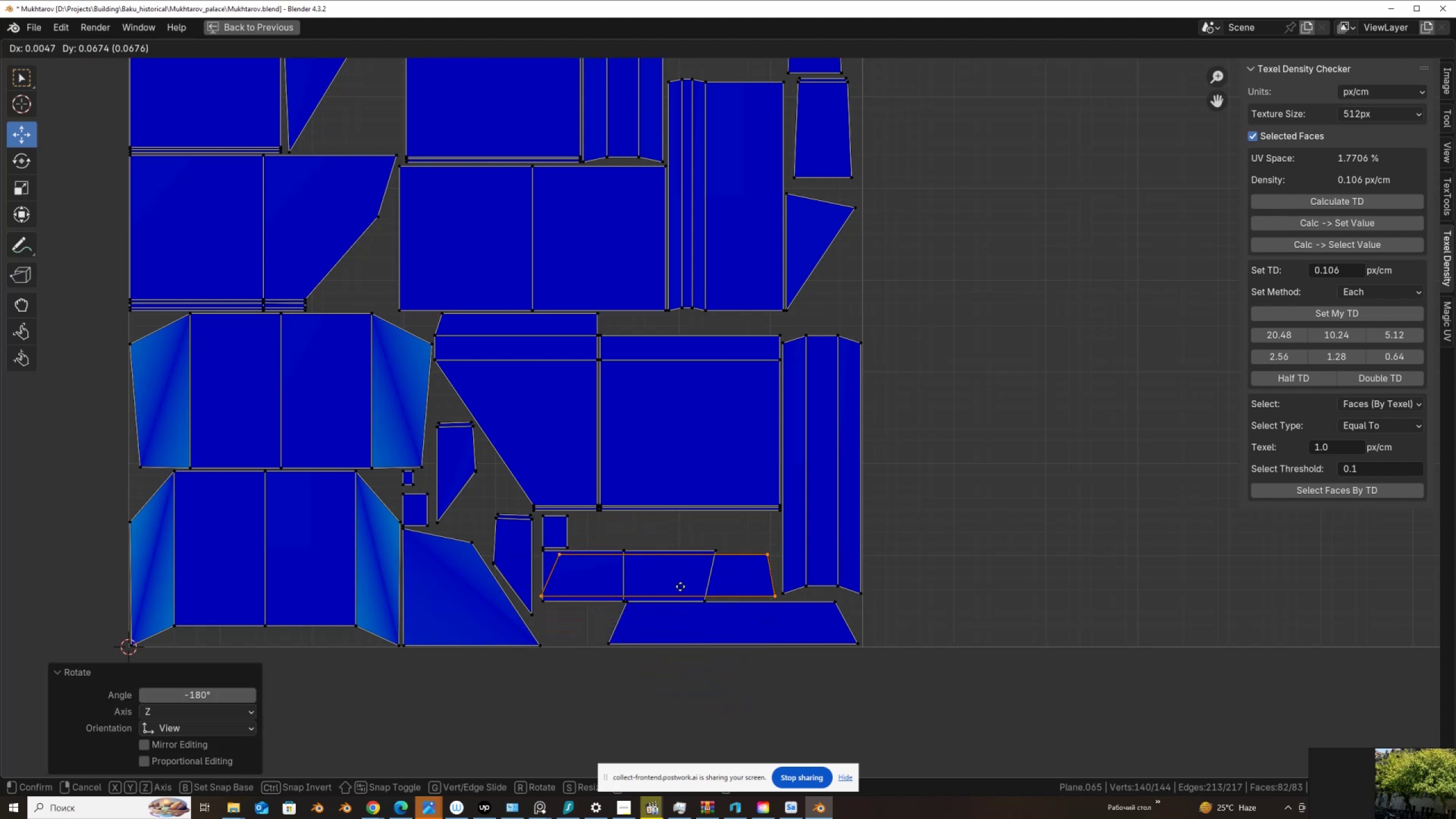 
left_click([680, 586])
 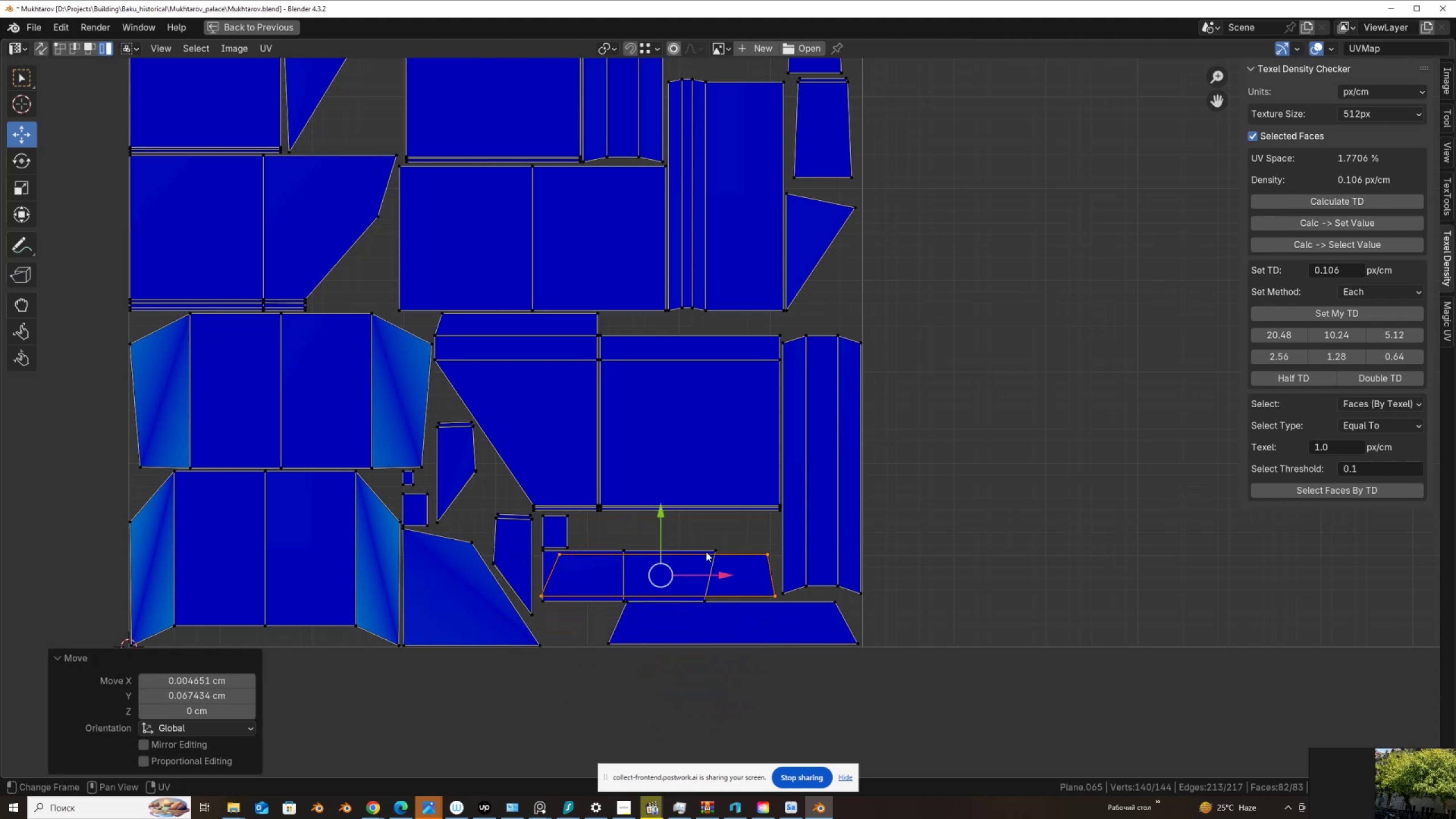 
left_click([706, 552])
 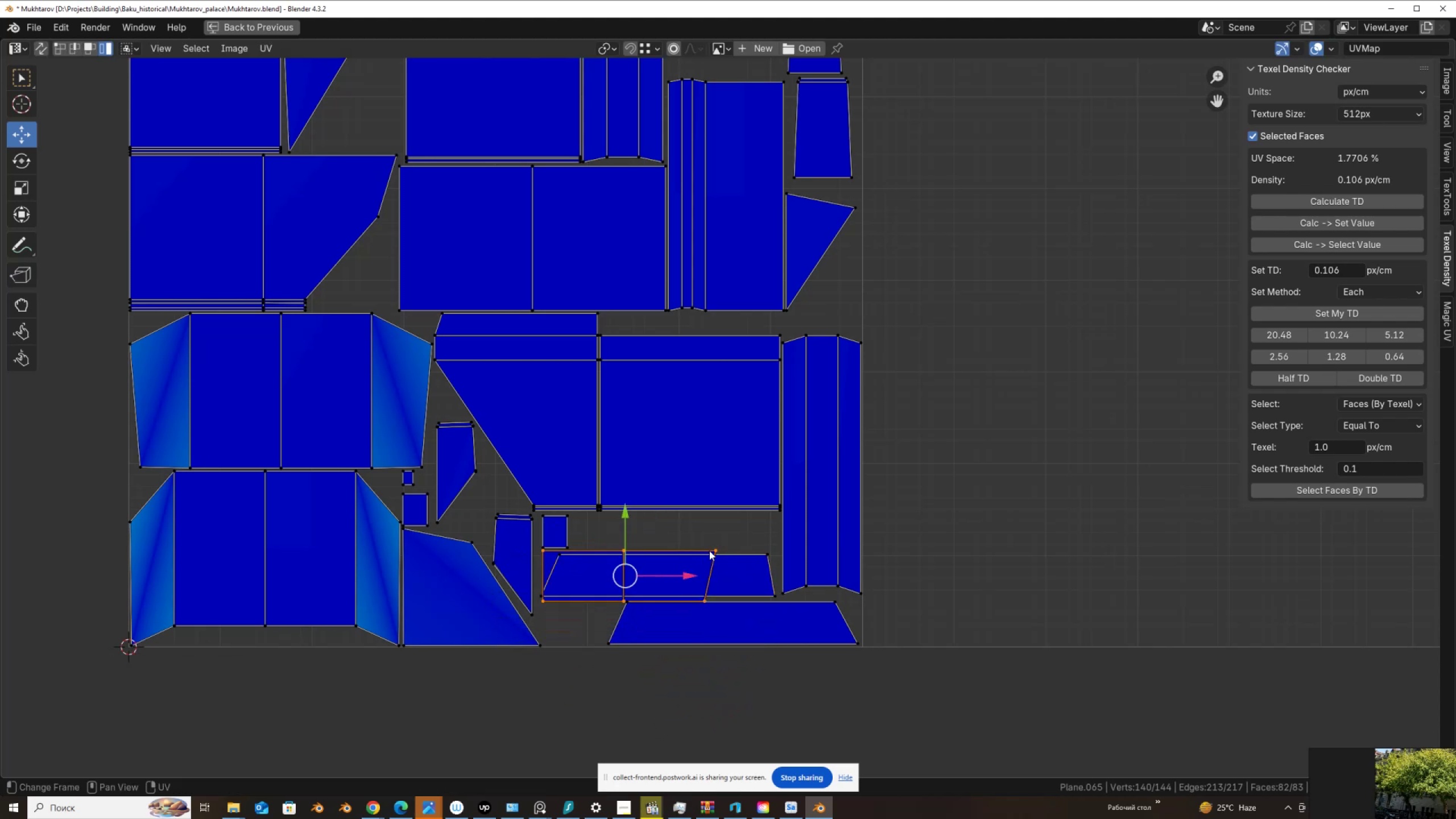 
scroll: coordinate [709, 551], scroll_direction: none, amount: 0.0
 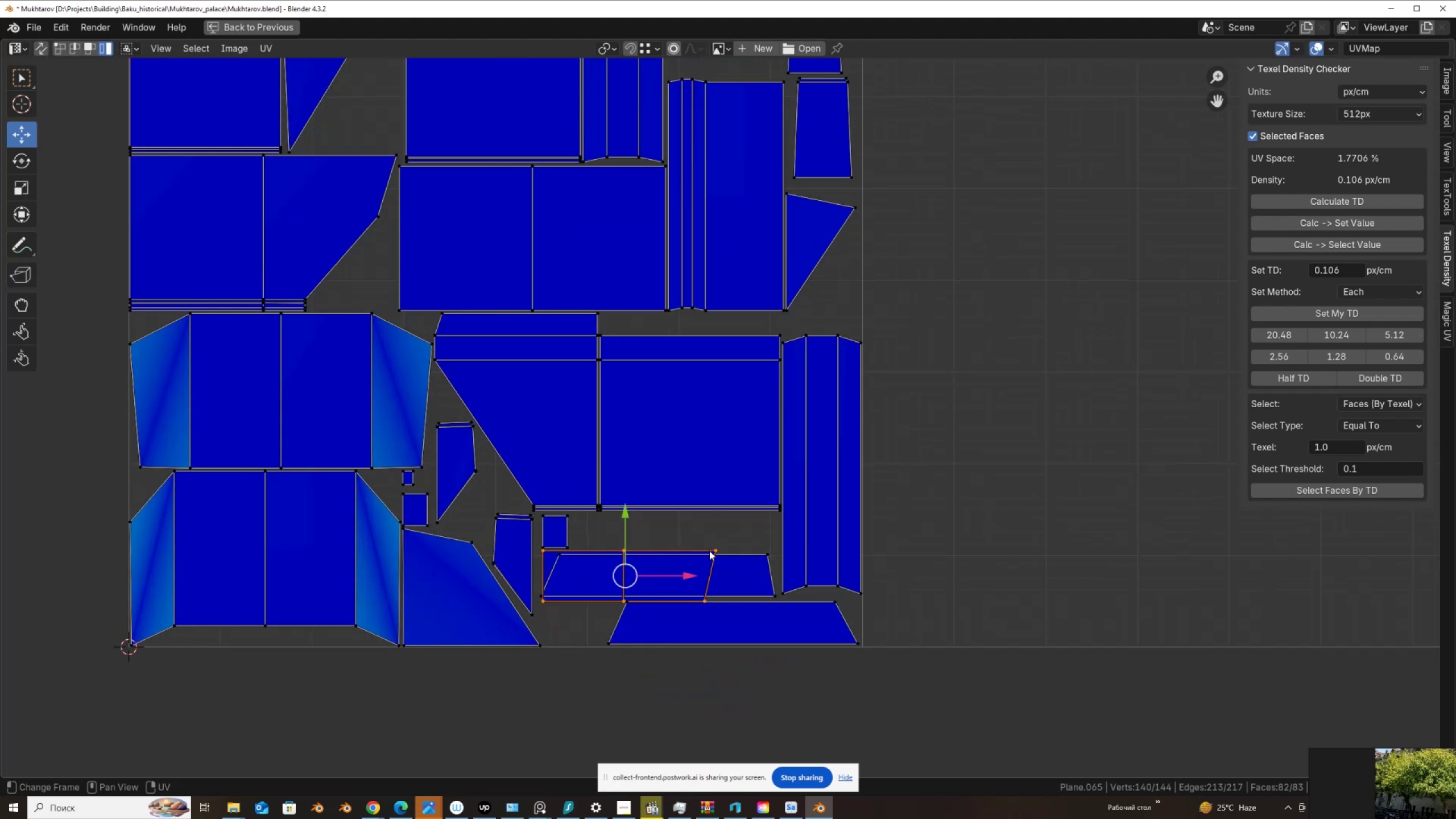 
key(G)
 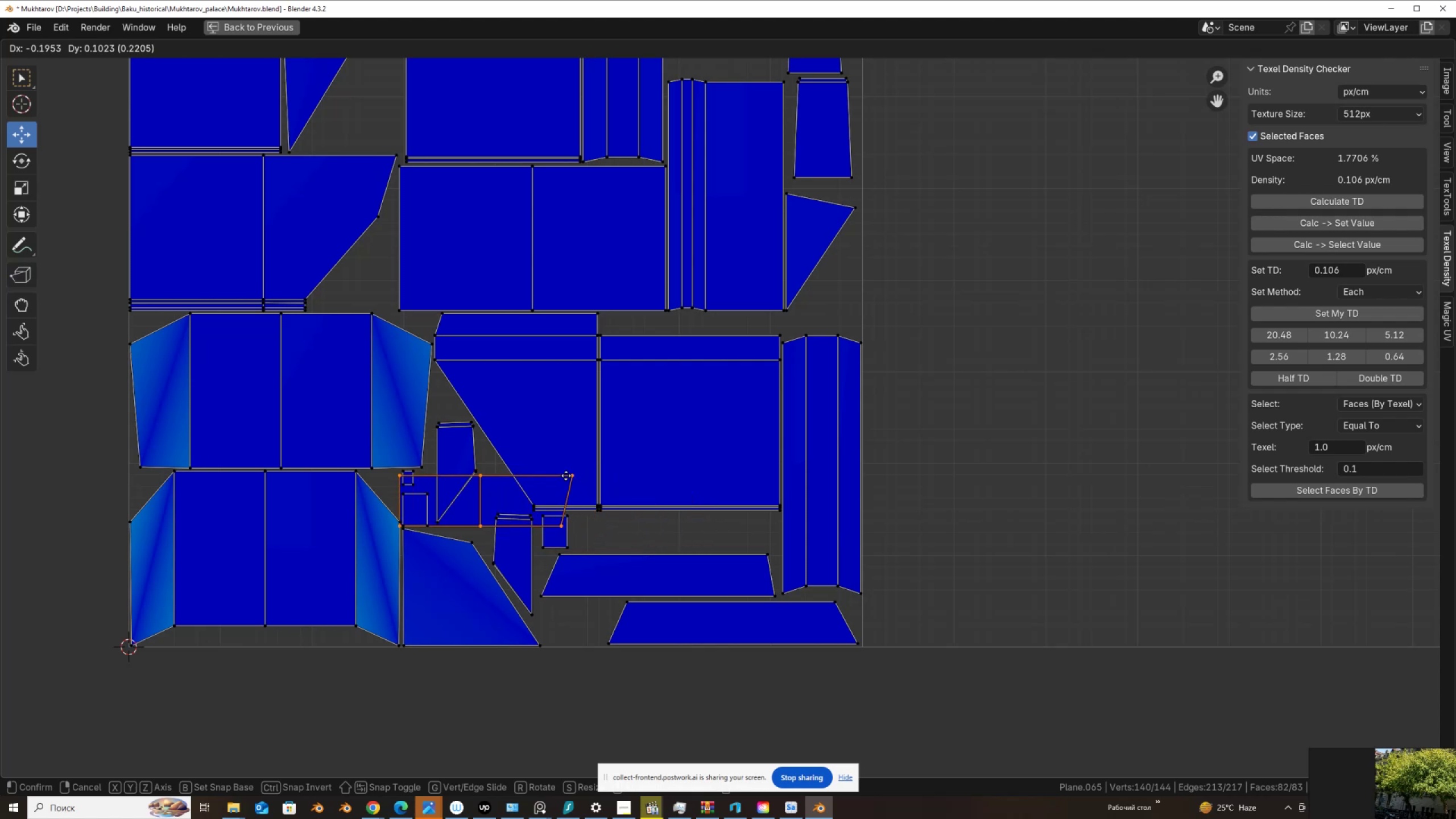 
left_click([566, 475])
 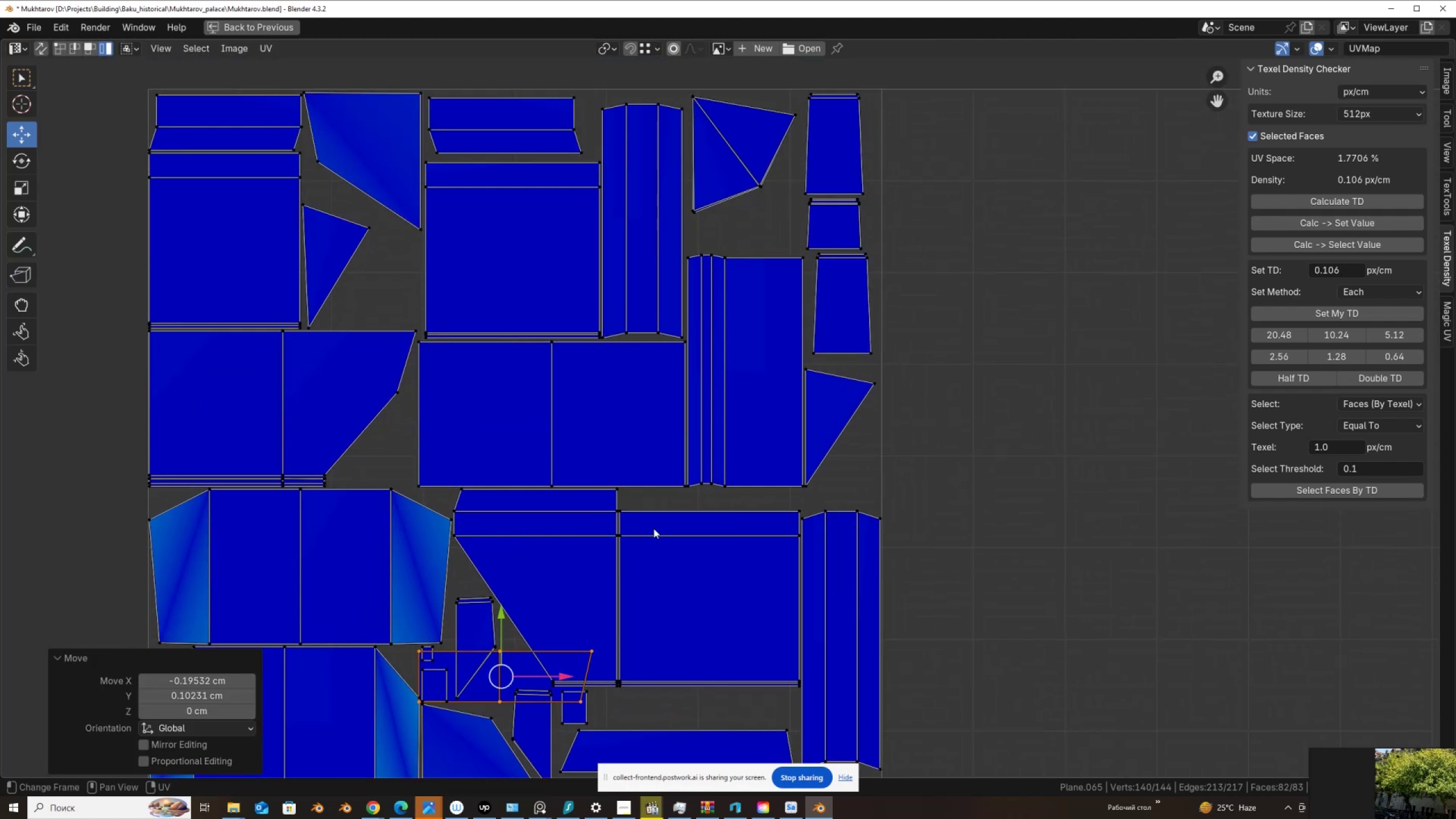 
scroll: coordinate [653, 528], scroll_direction: down, amount: 1.0
 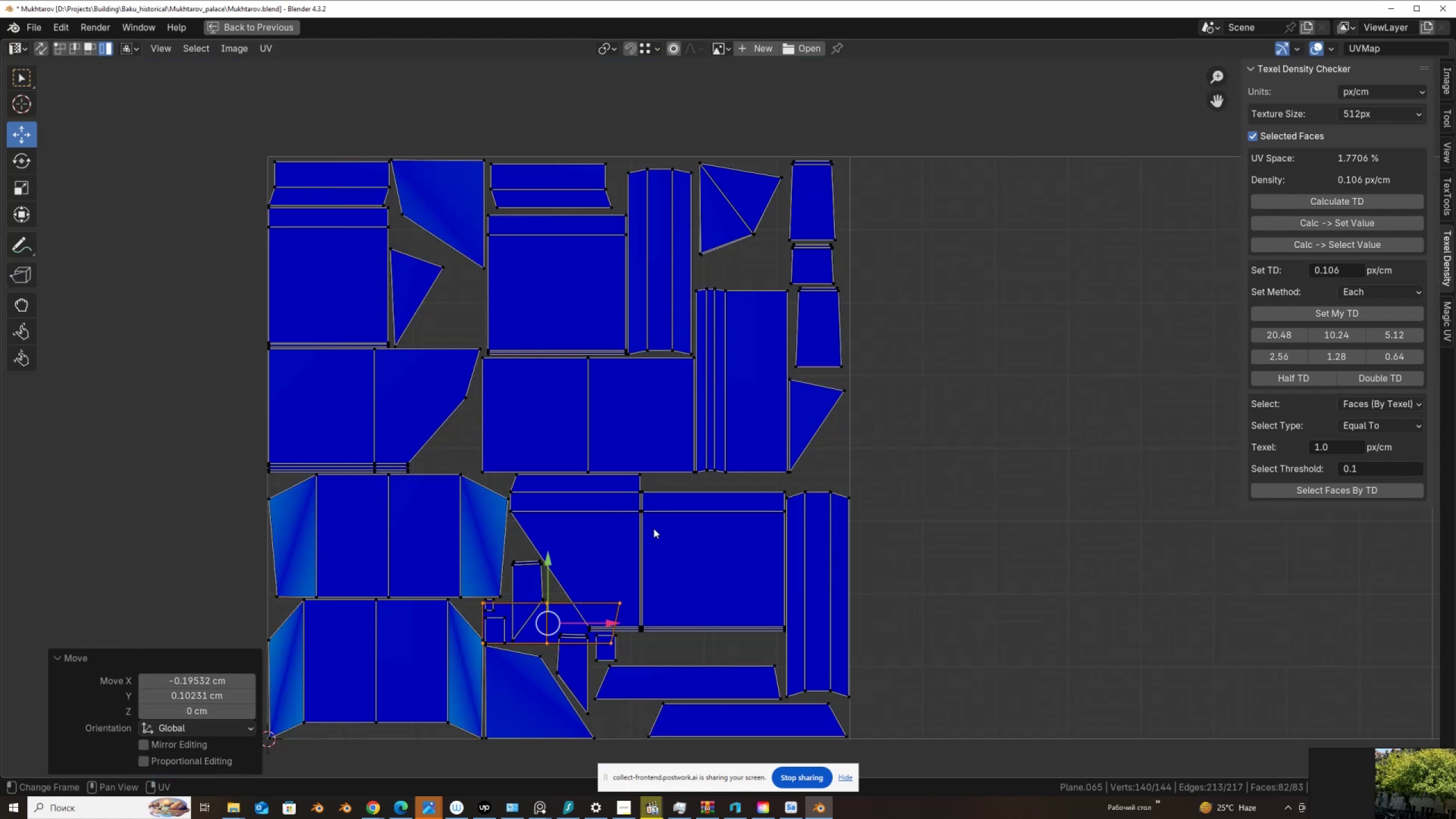 
key(G)
 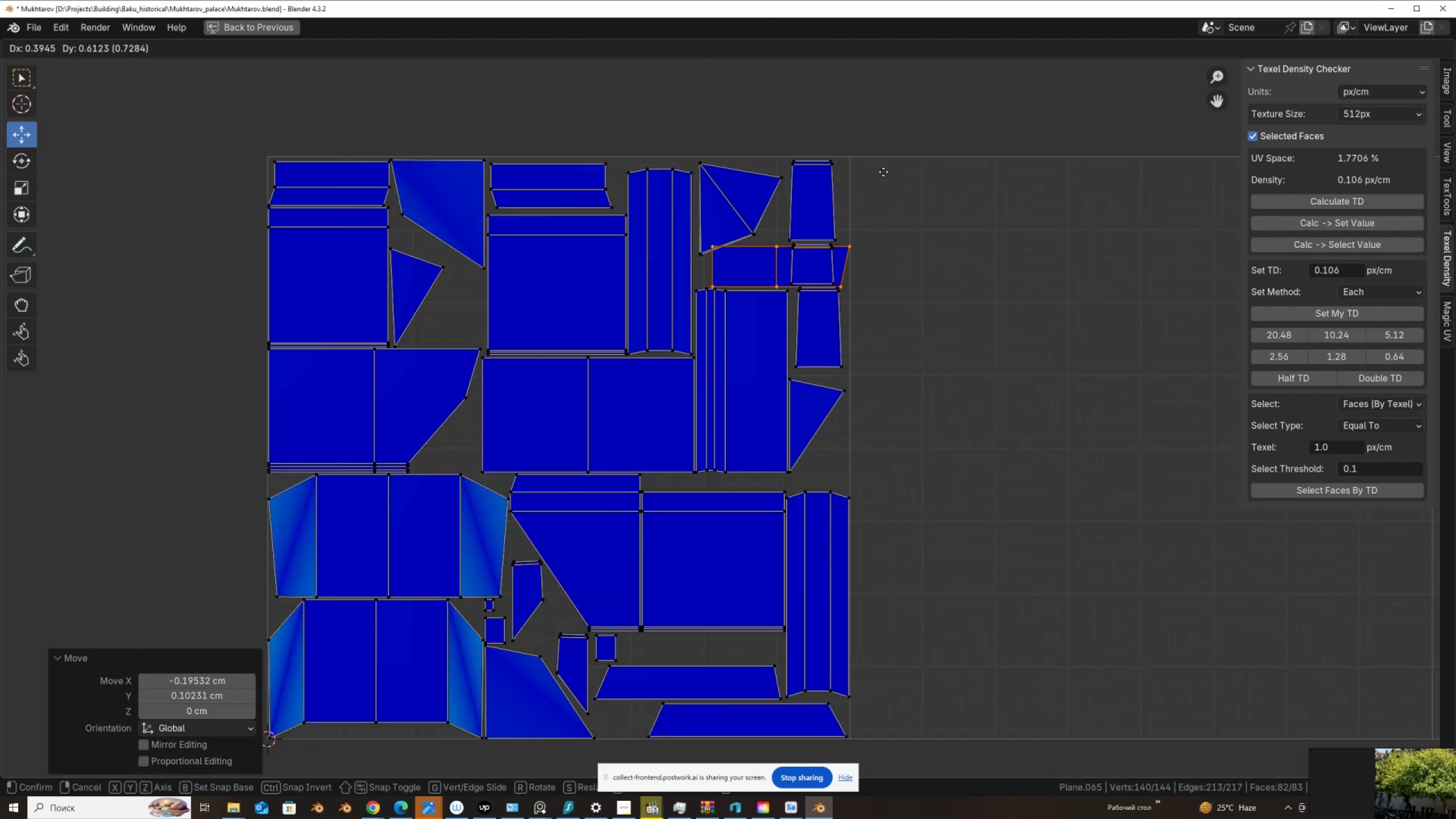 
left_click([883, 172])
 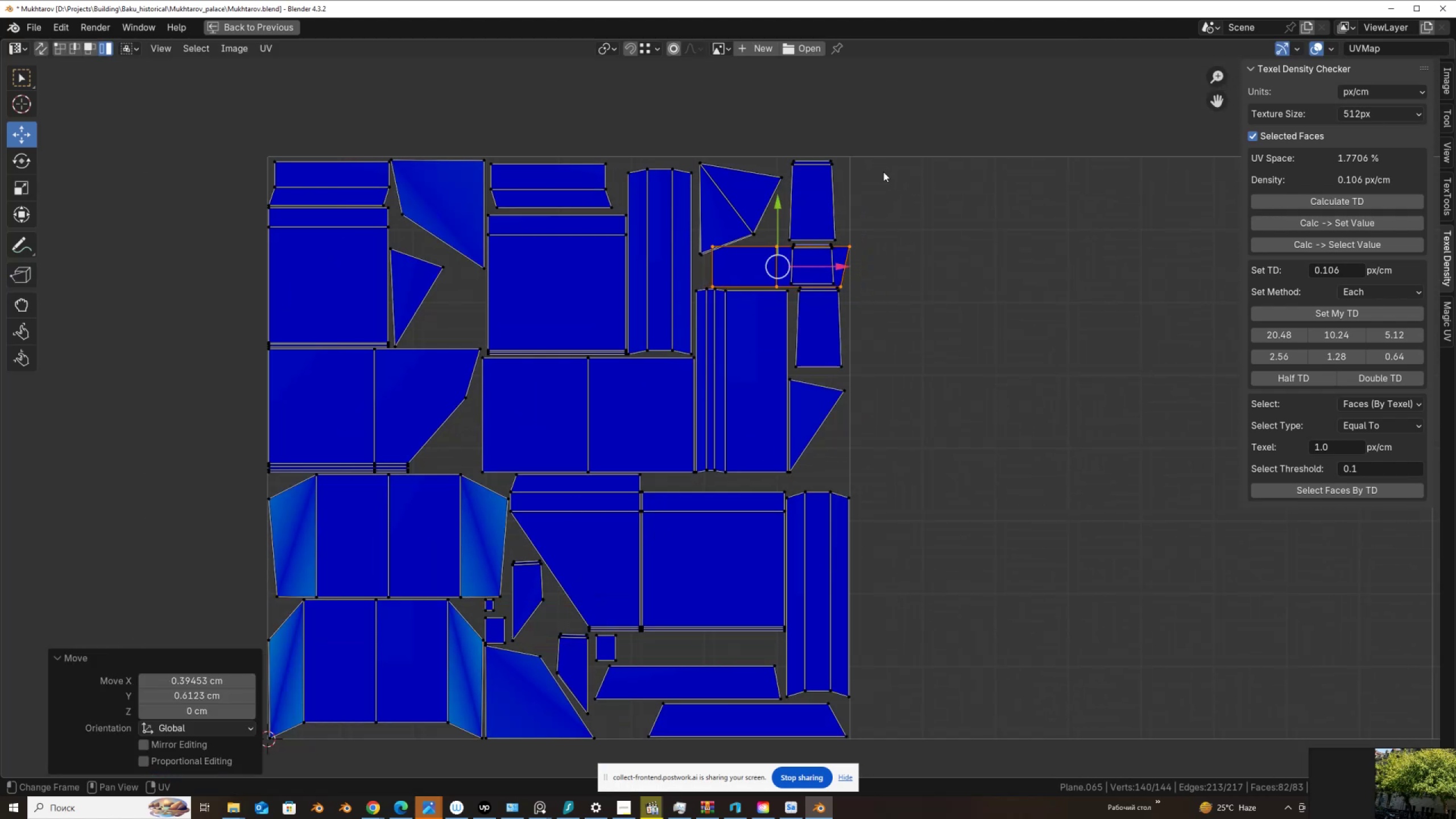 
scroll: coordinate [880, 176], scroll_direction: up, amount: 2.0
 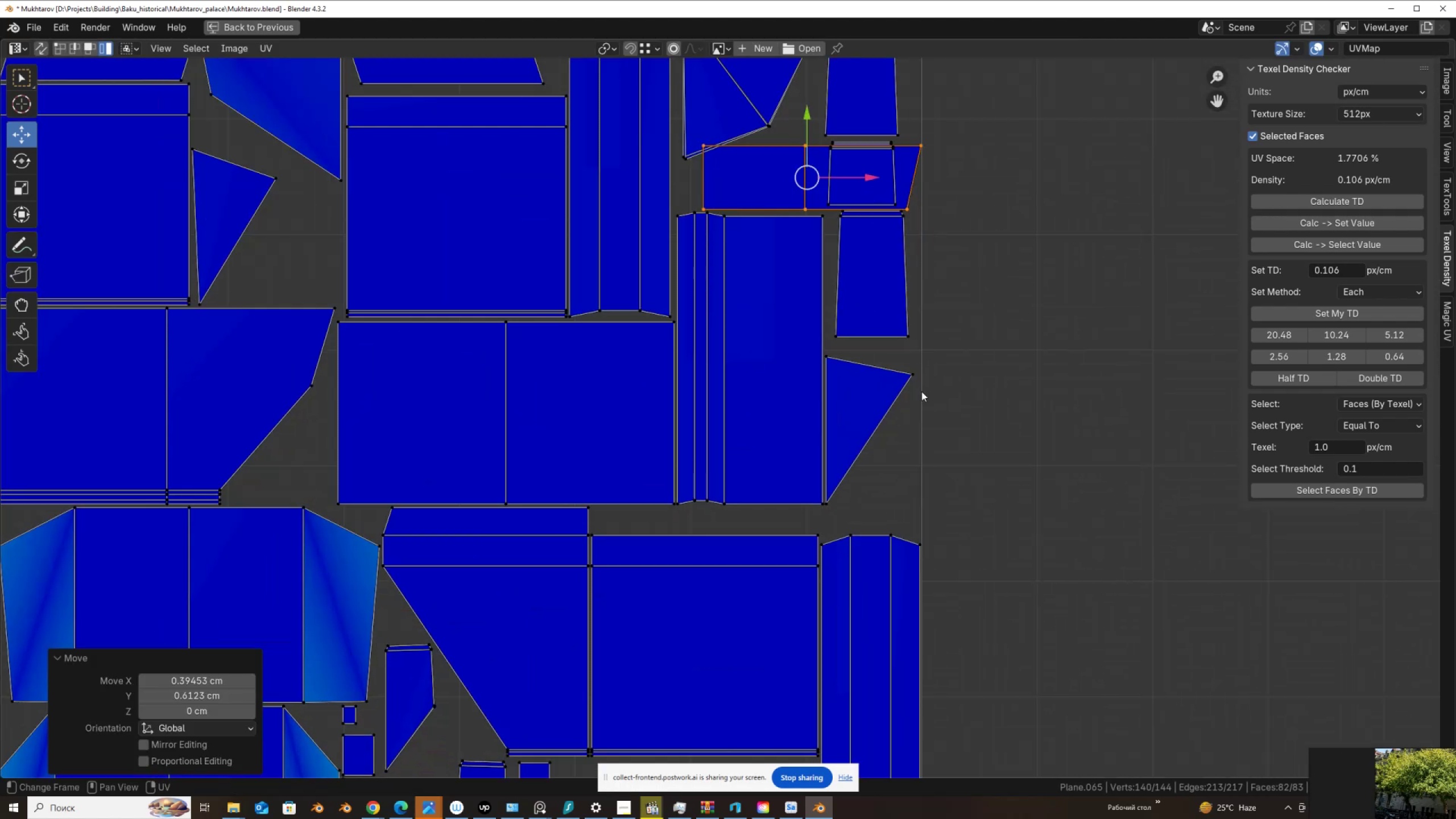 
scroll: coordinate [921, 391], scroll_direction: down, amount: 2.0
 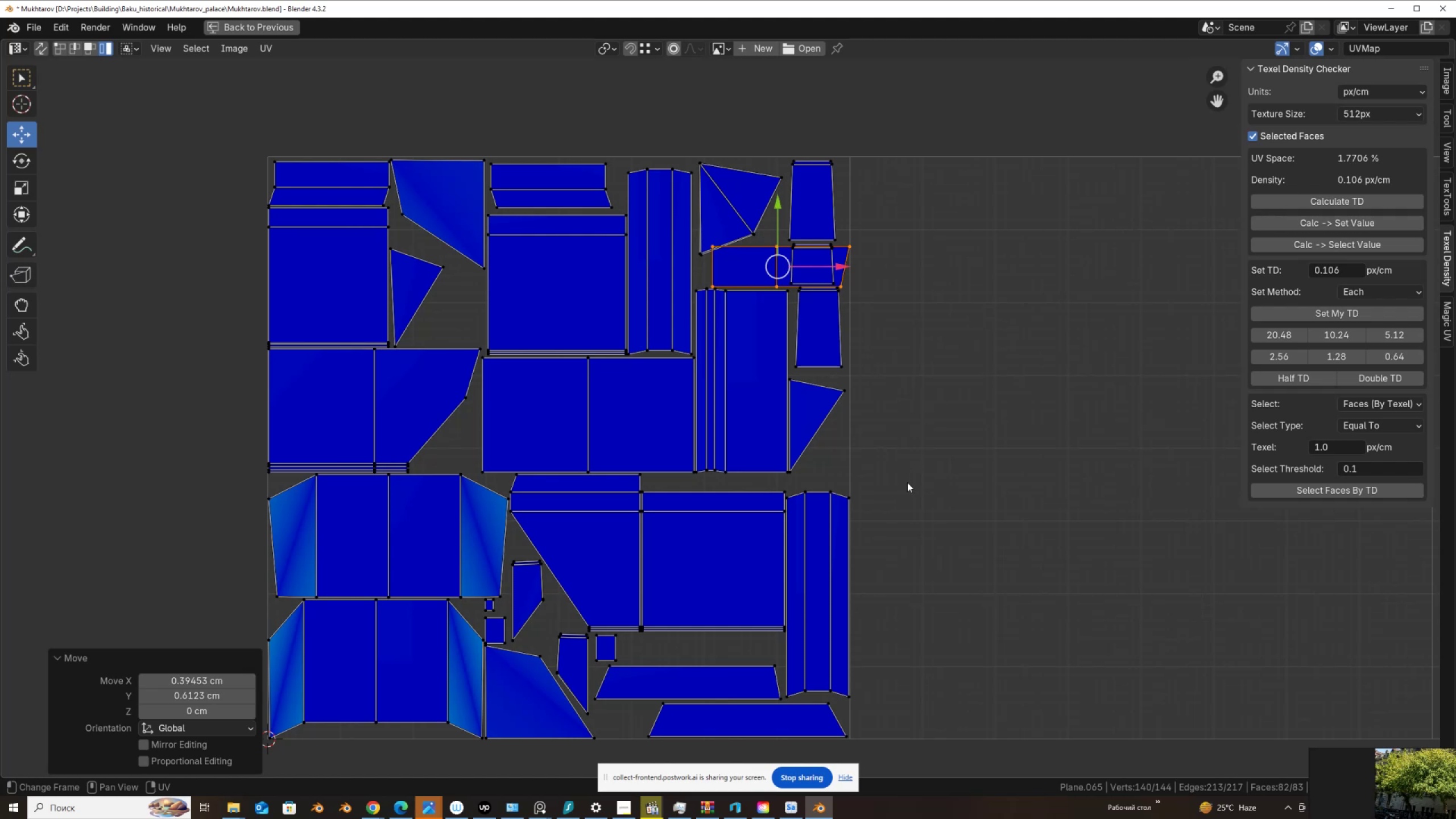 
left_click_drag(start_coordinate=[900, 495], to_coordinate=[746, 276])
 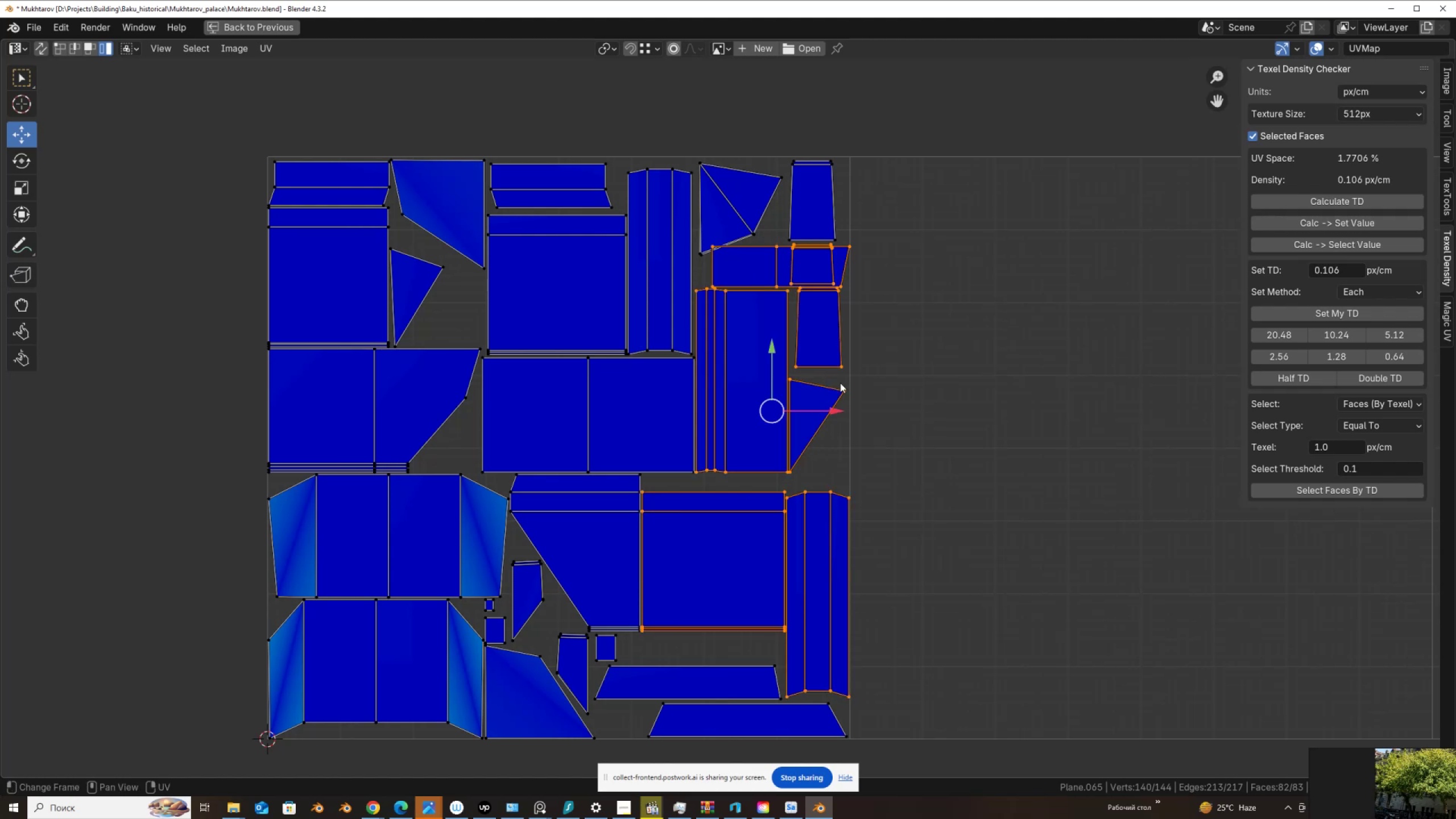 
left_click_drag(start_coordinate=[884, 450], to_coordinate=[735, 281])
 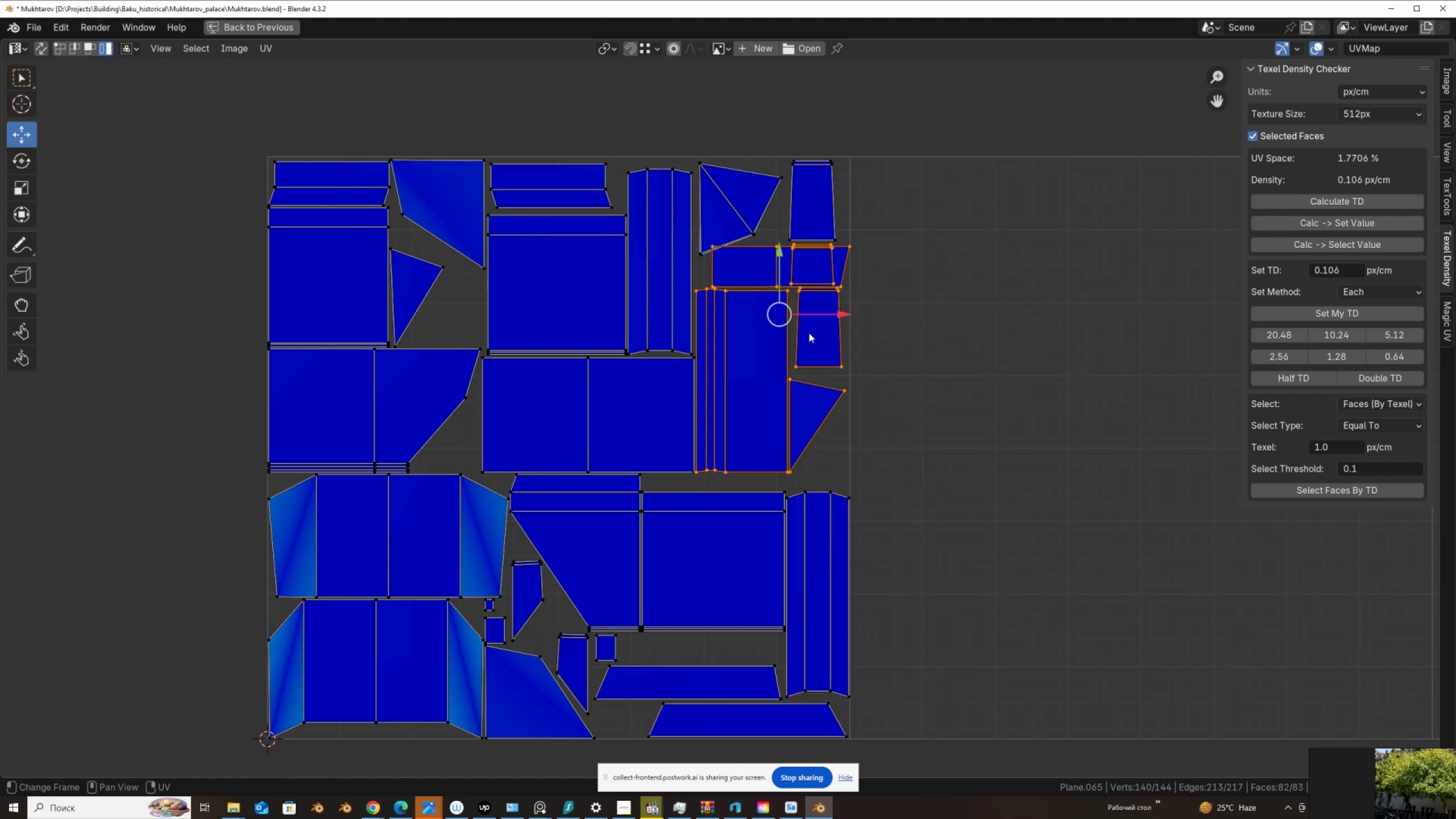 
key(G)
 